 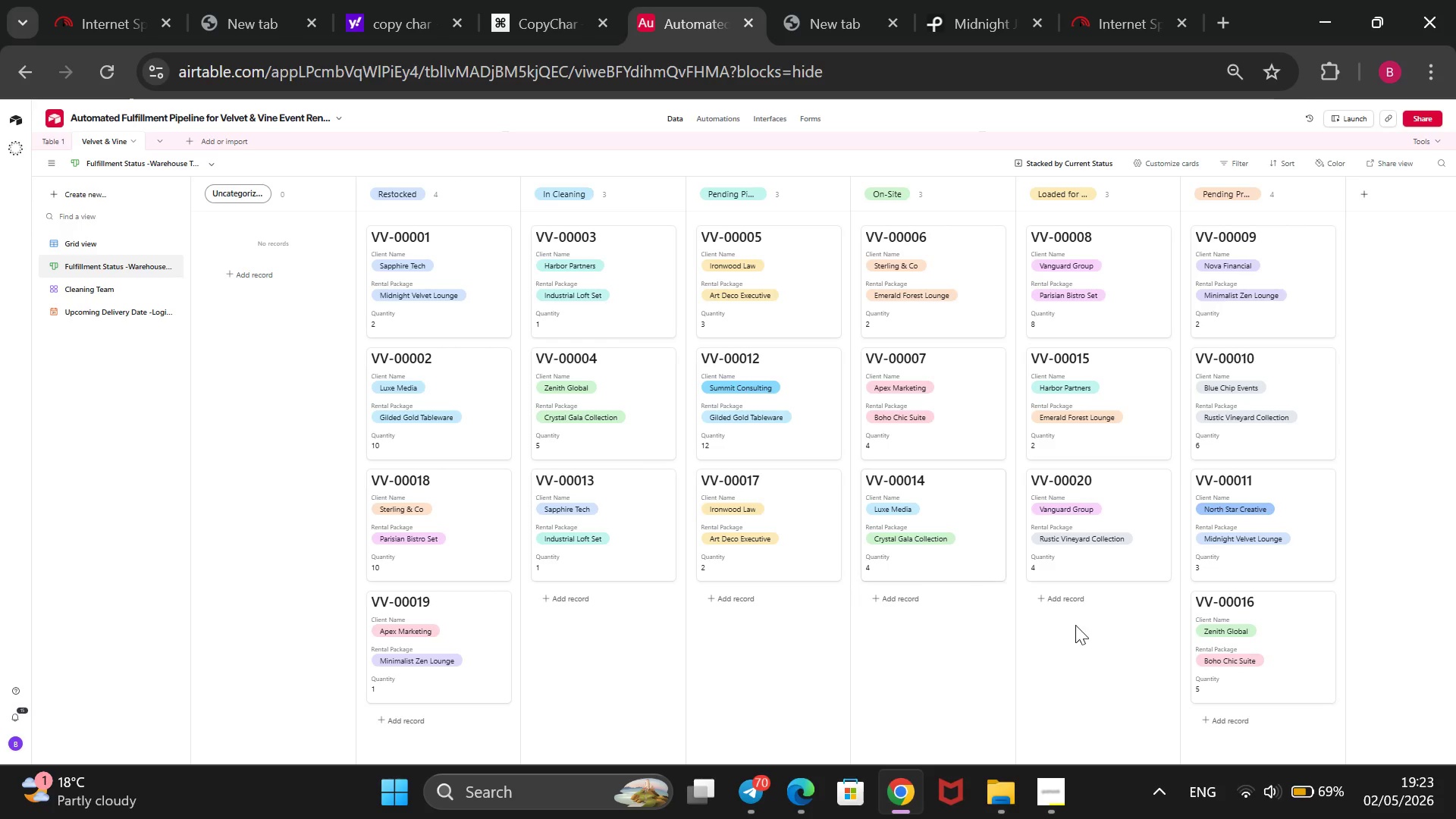 
key(Meta+PrintScreen)
 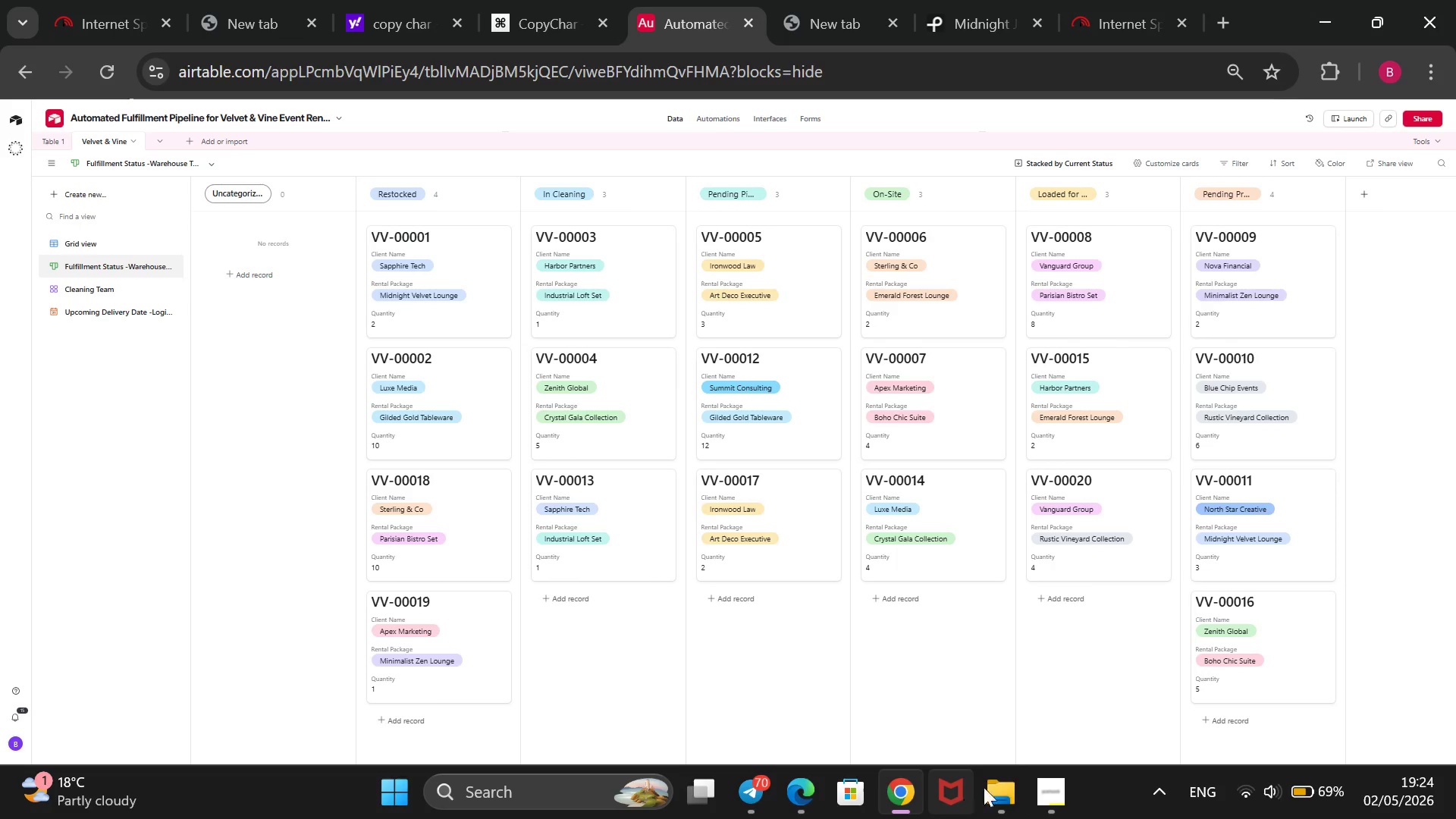 
left_click([1008, 791])
 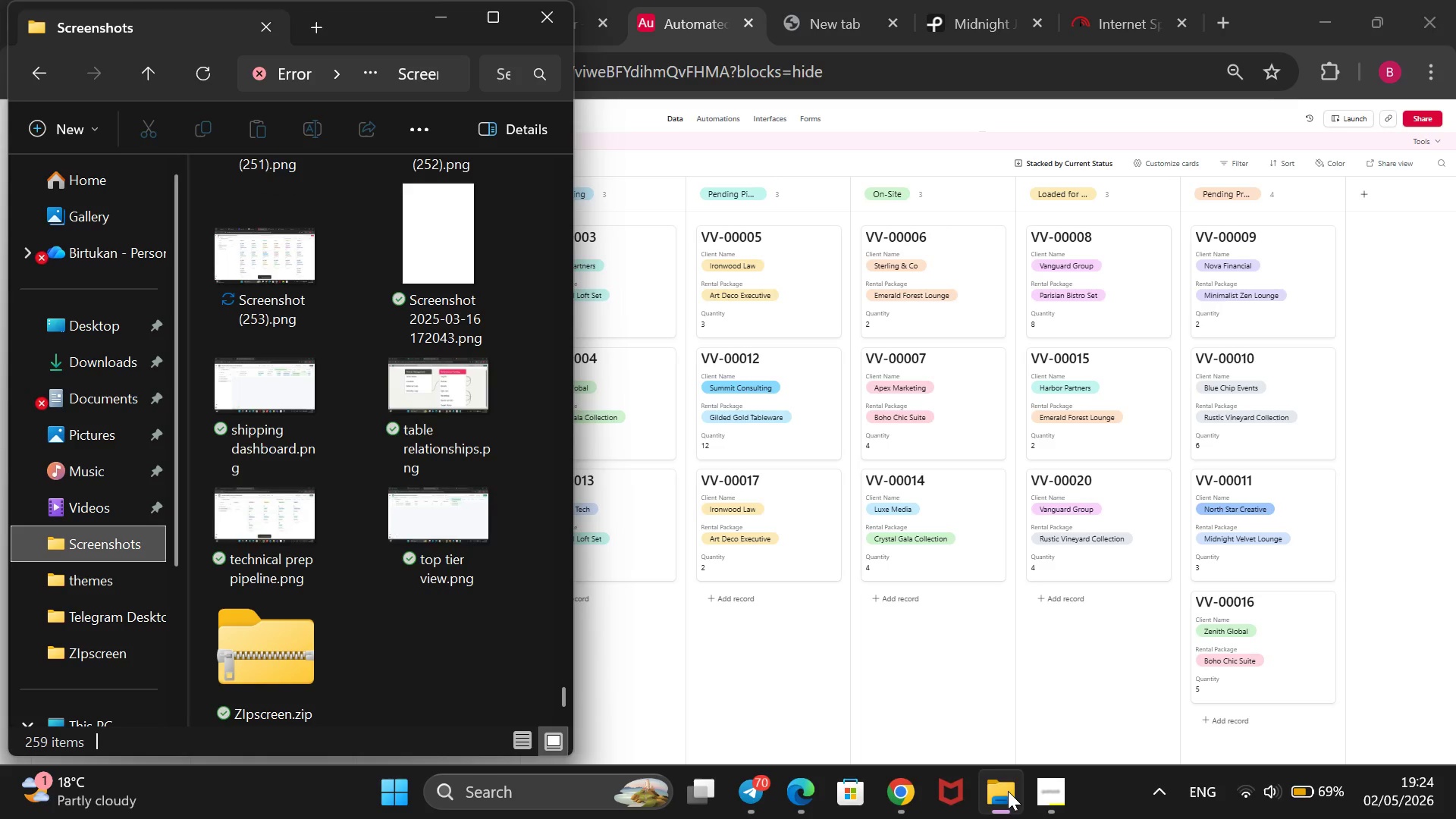 
left_click([1008, 791])
 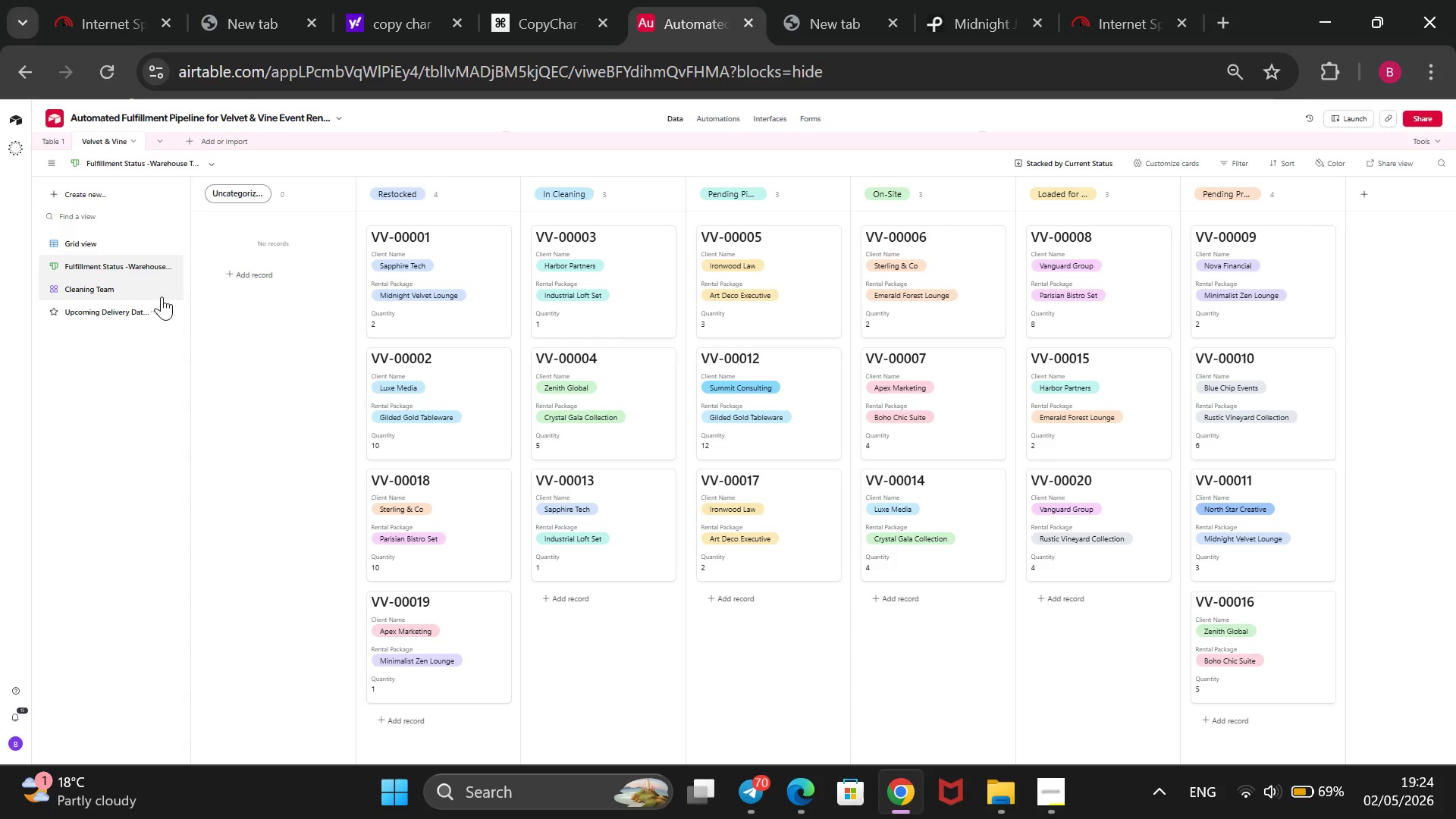 
left_click([129, 293])
 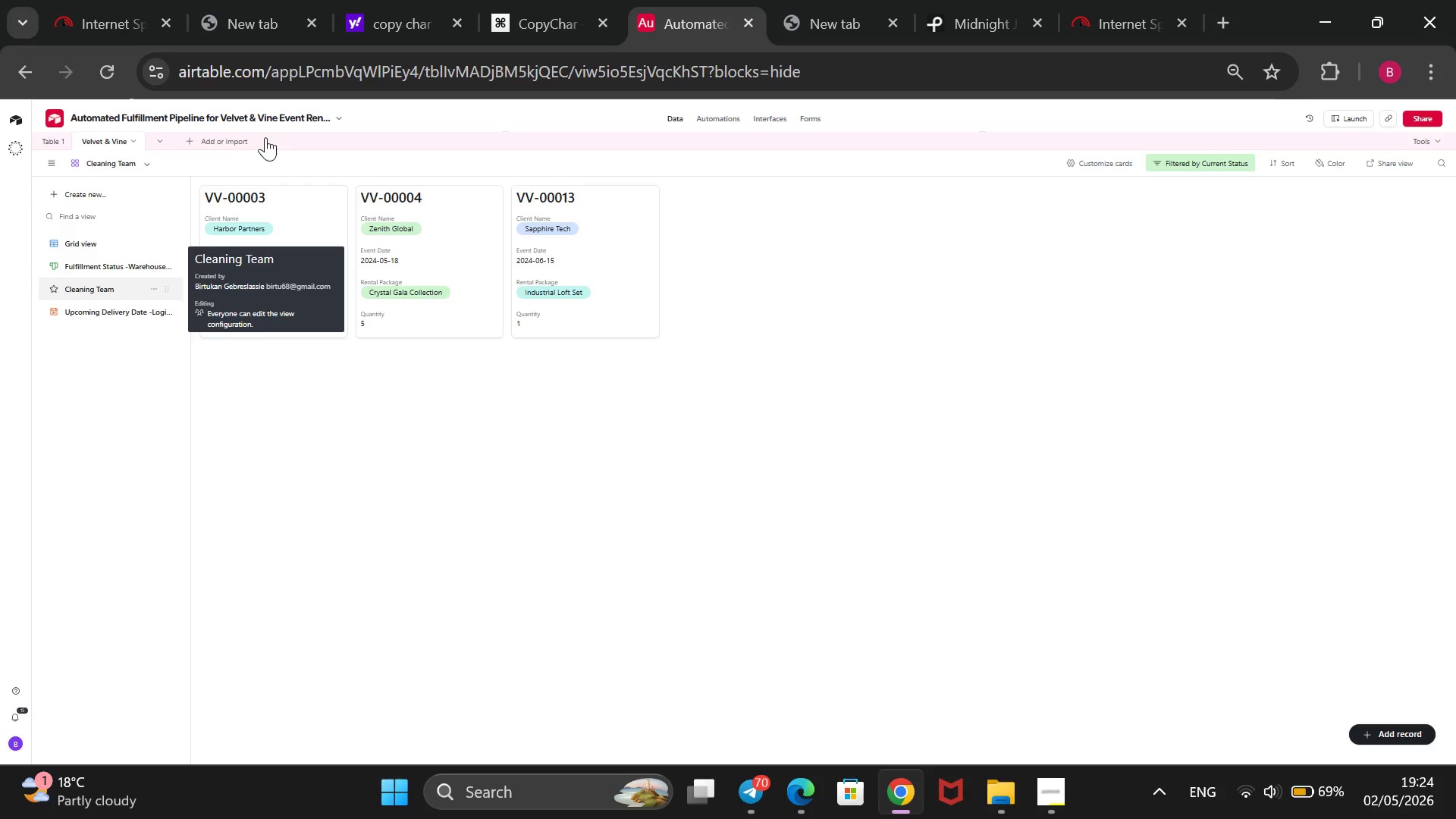 
hold_key(key=ControlLeft, duration=0.42)
scroll: coordinate [390, 21], scroll_direction: up, amount: 4.0
 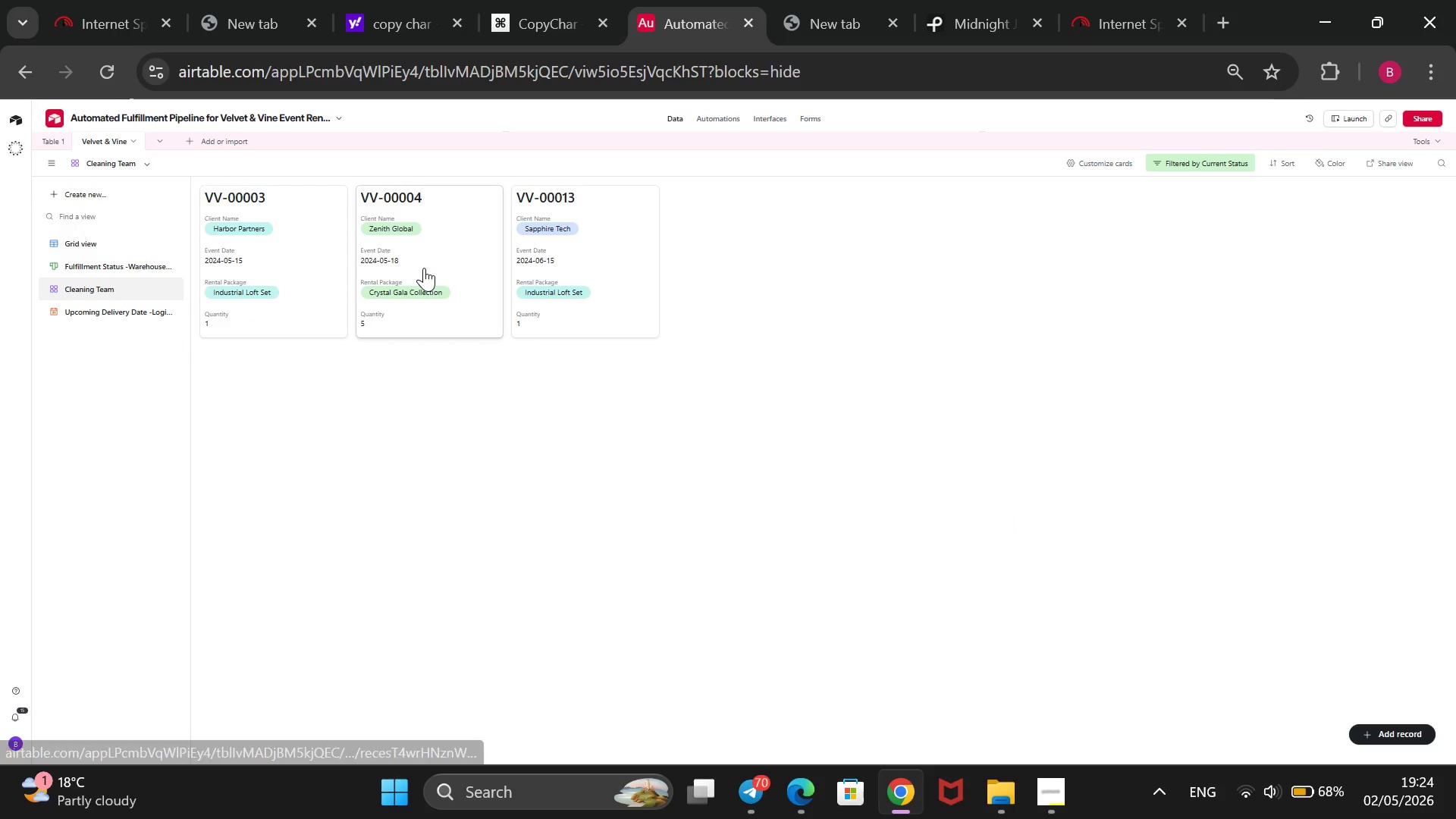 
hold_key(key=ControlLeft, duration=0.44)
scroll: coordinate [424, 268], scroll_direction: up, amount: 4.0
 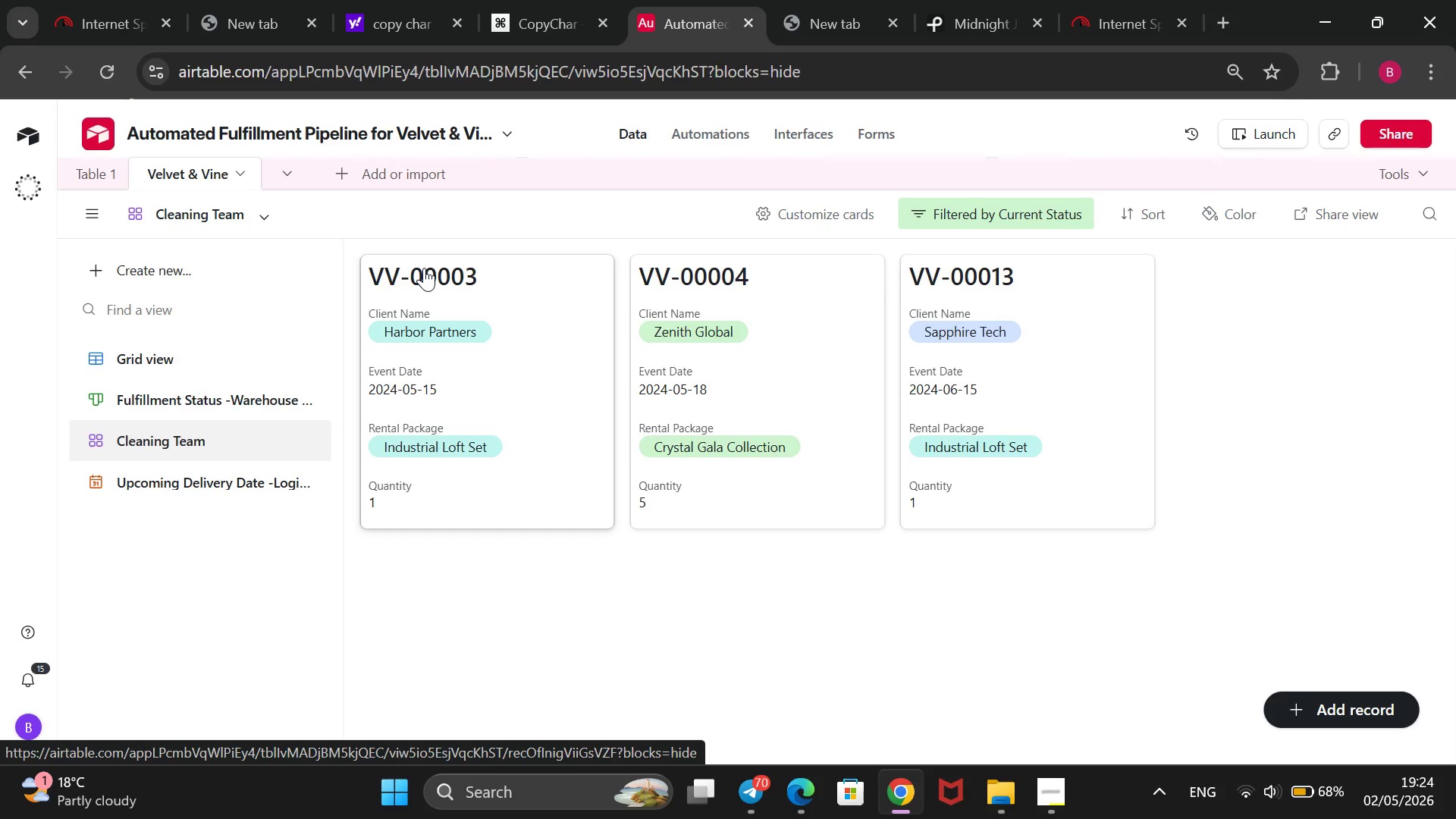 
hold_key(key=MetaLeft, duration=1.51)
 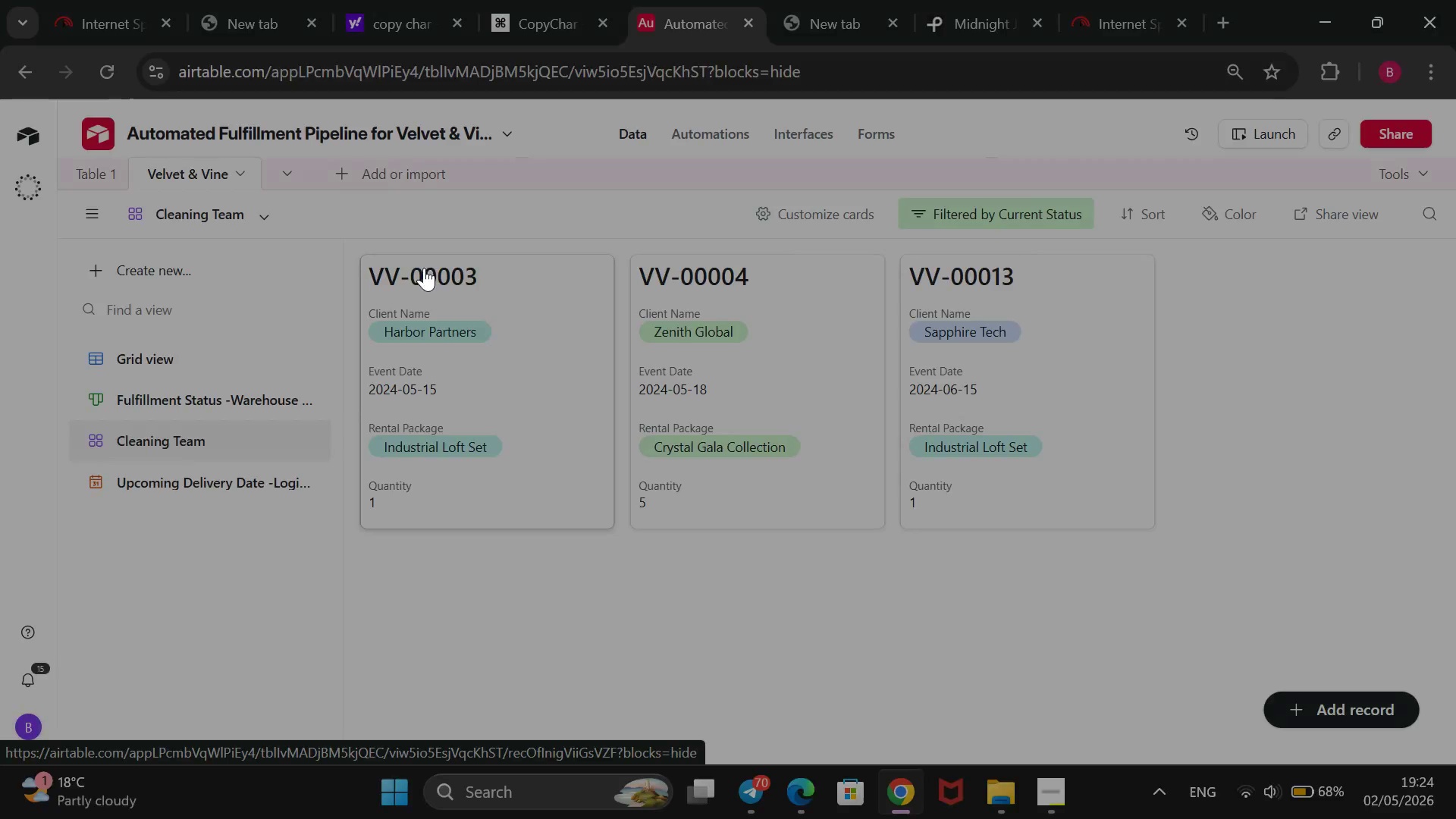 
key(Meta+PrintScreen)
 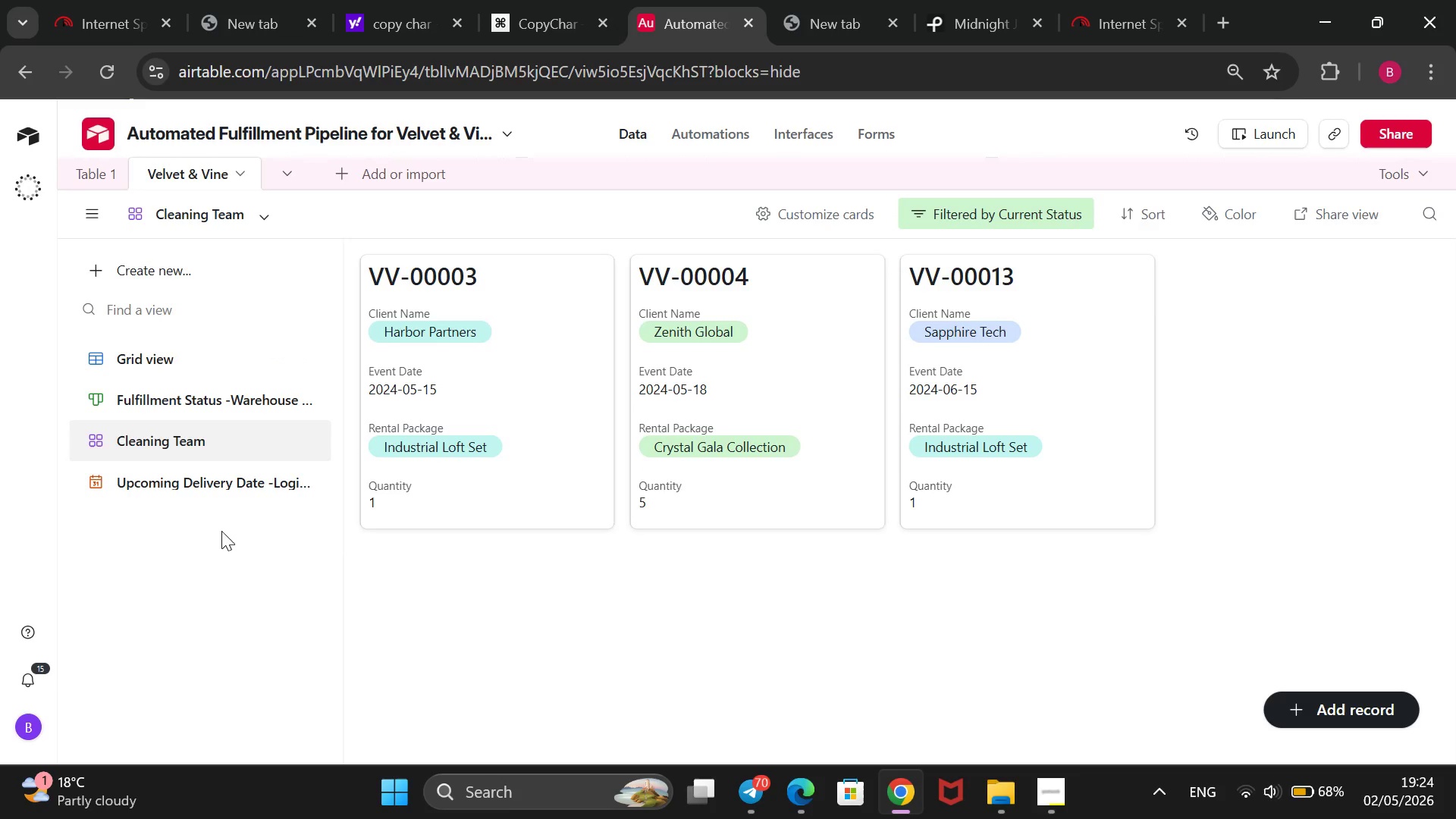 
left_click([192, 485])
 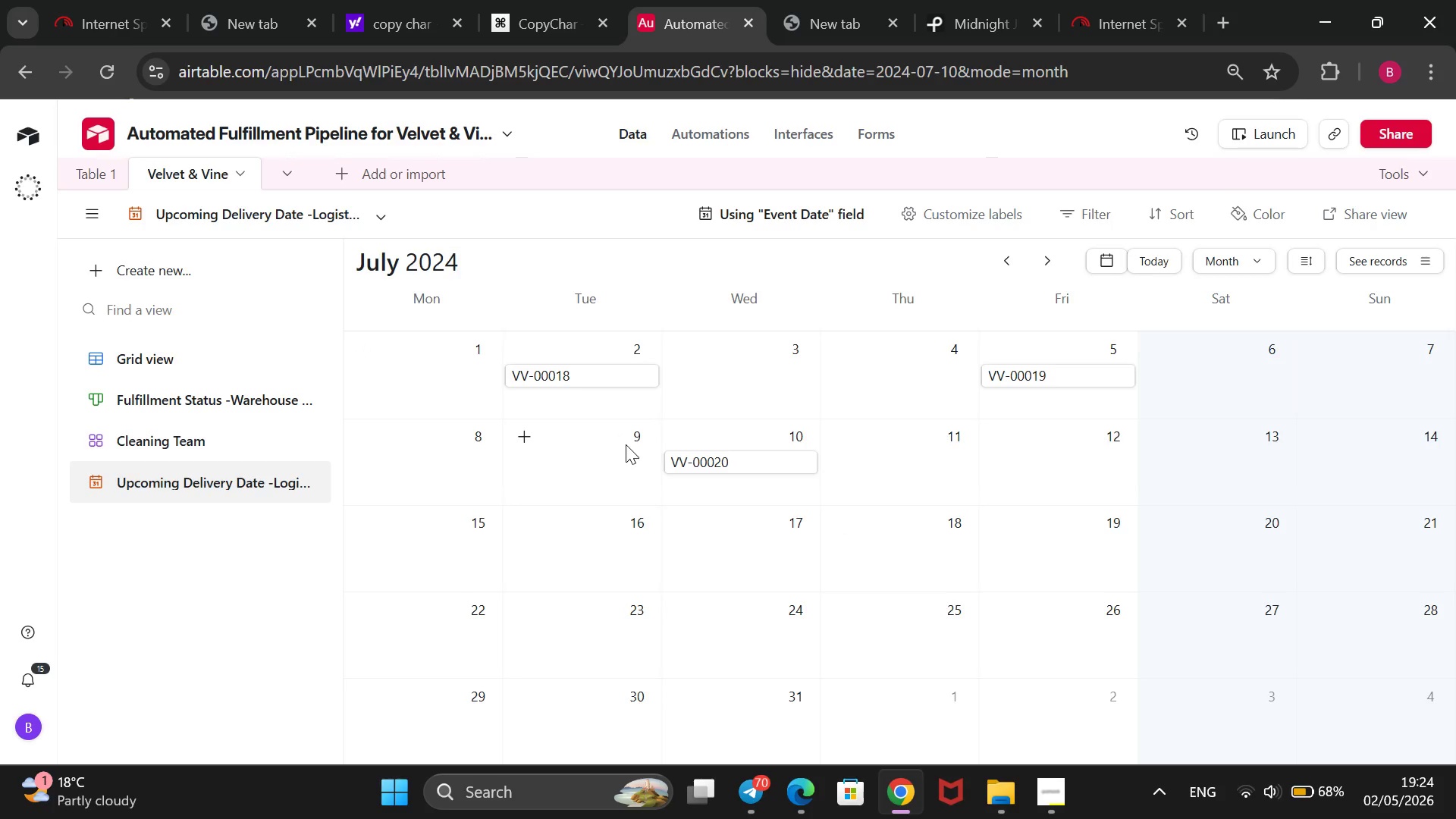 
wait(16.11)
 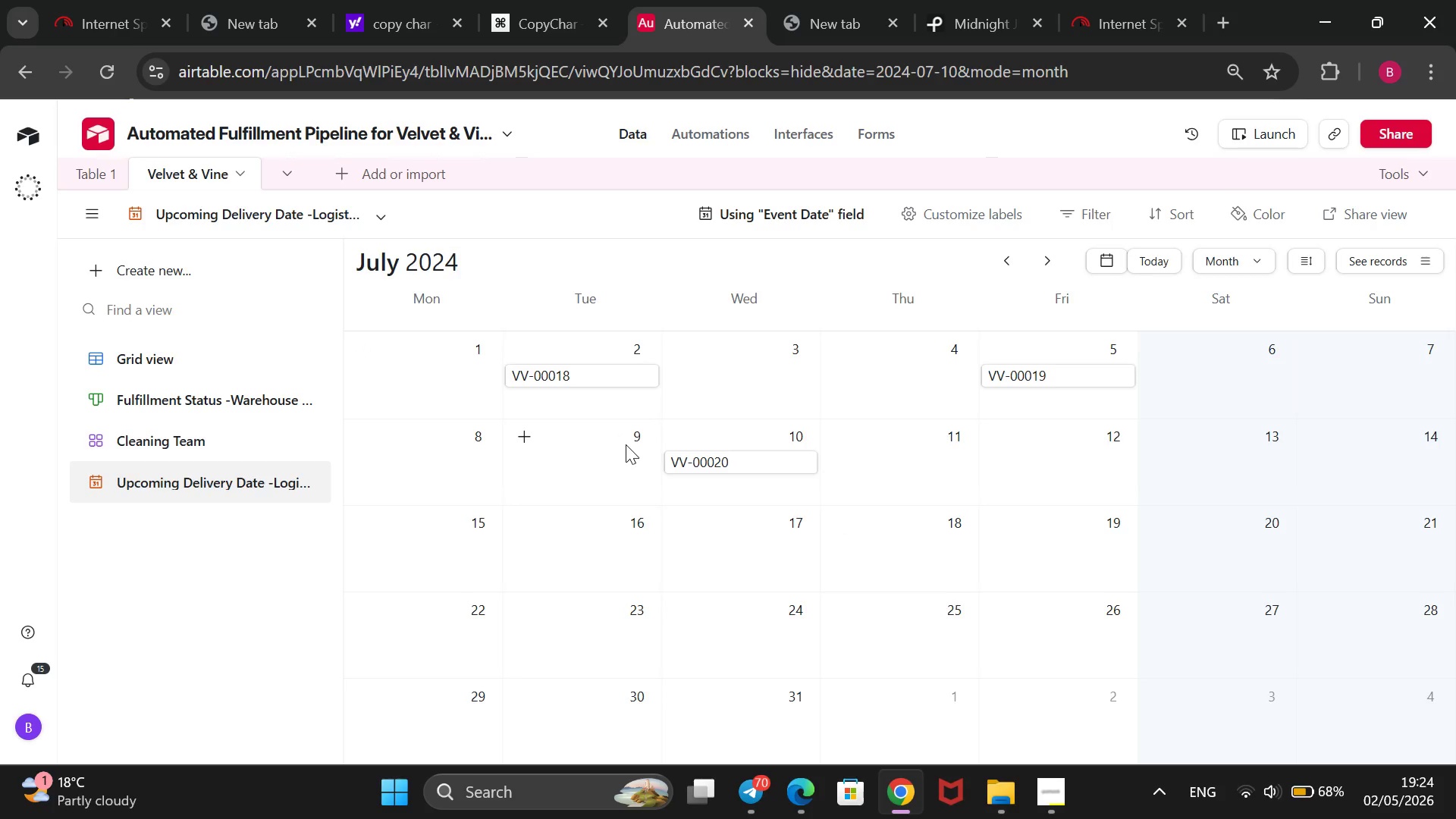 
scroll: coordinate [1128, 467], scroll_direction: down, amount: 4.0
 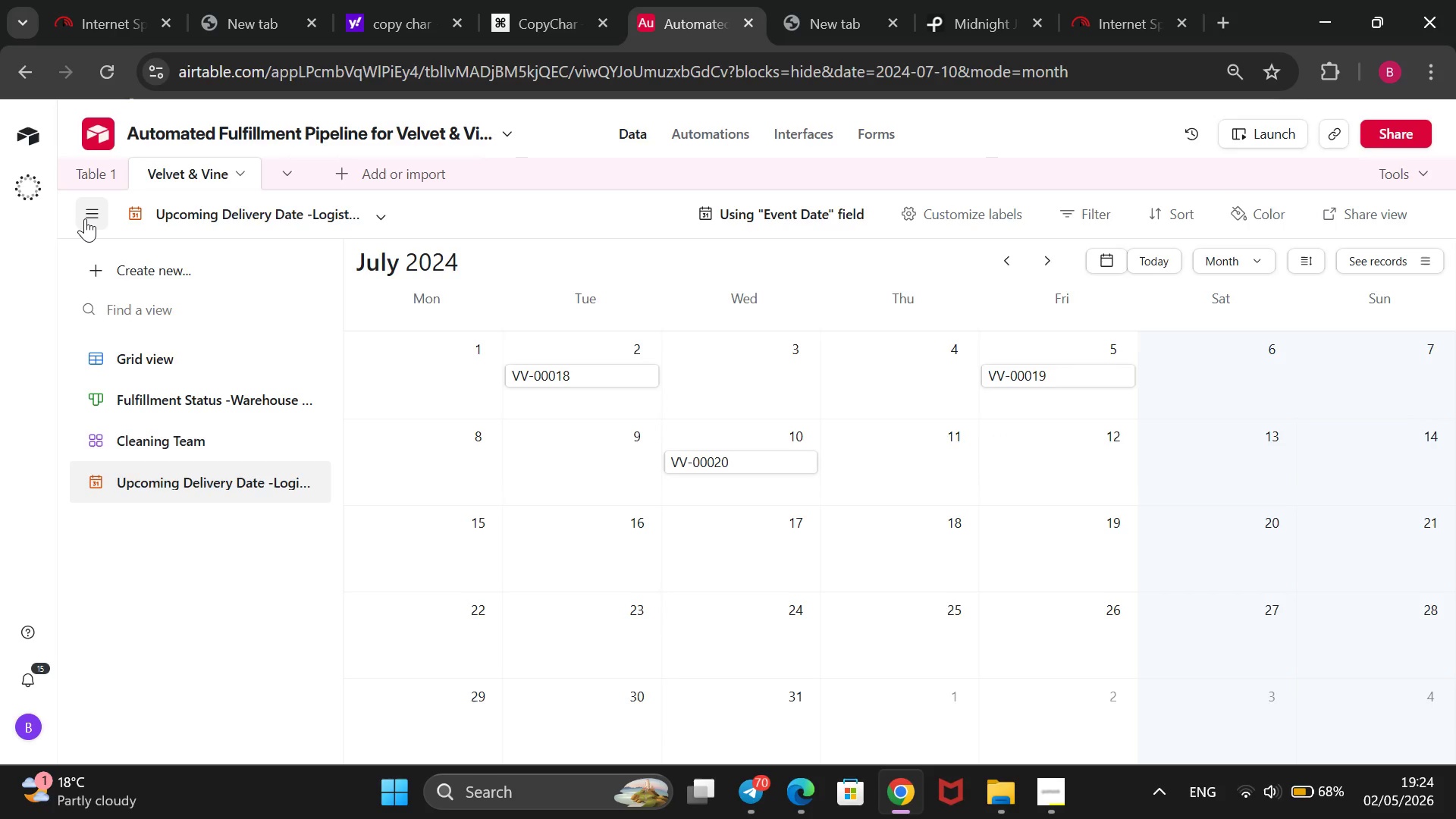 
left_click([85, 218])
 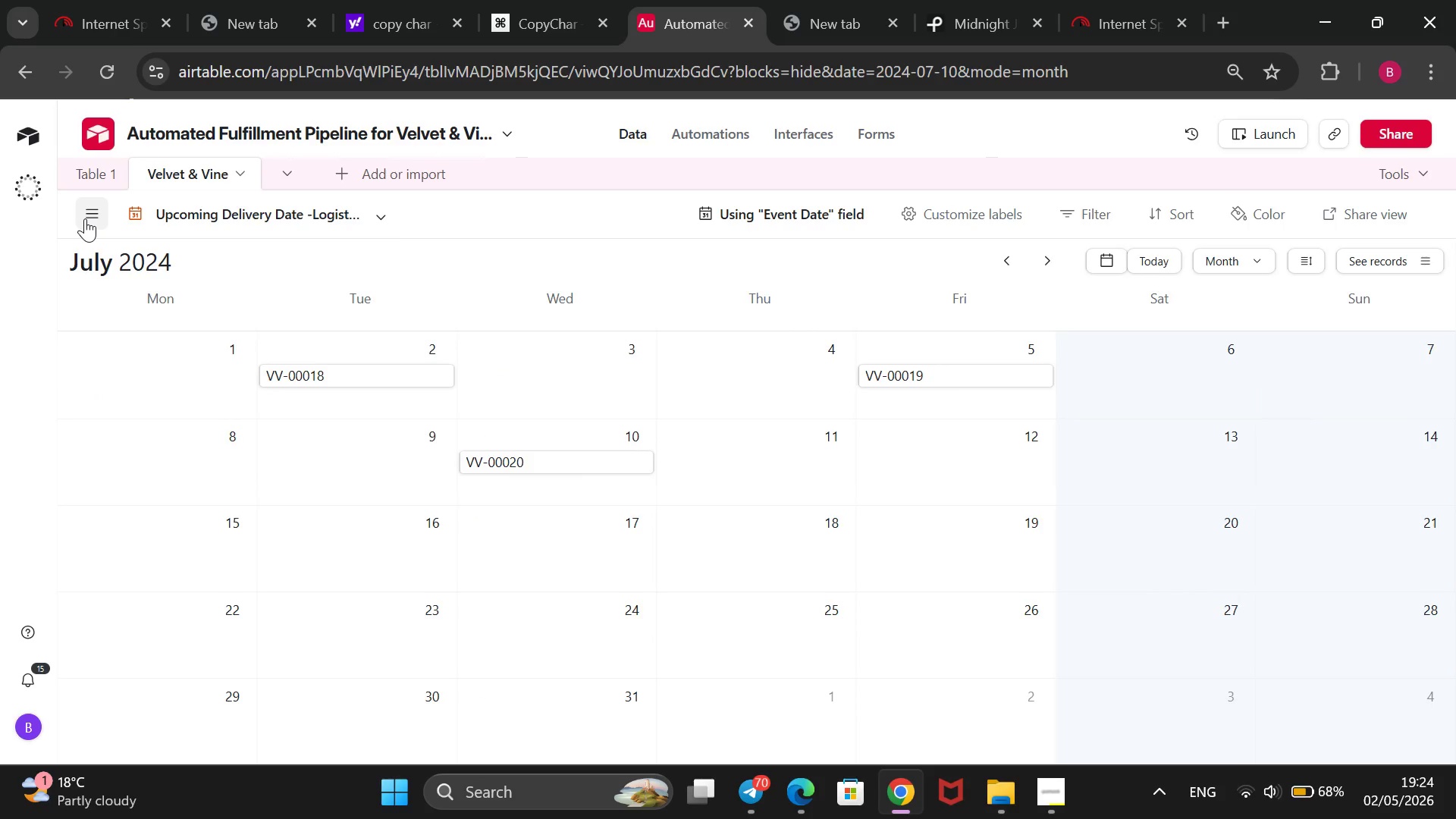 
left_click([85, 218])
 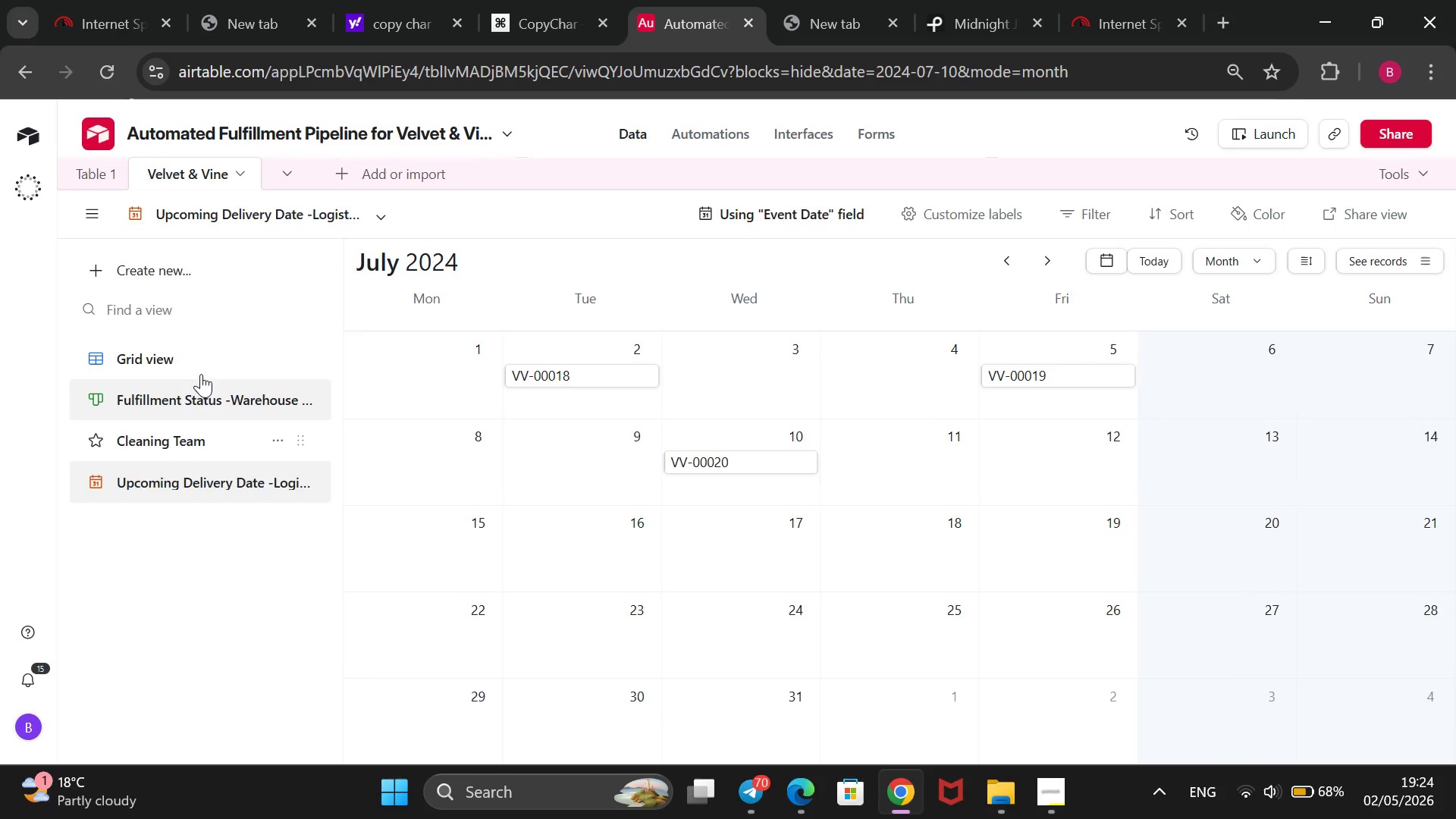 
left_click([199, 362])
 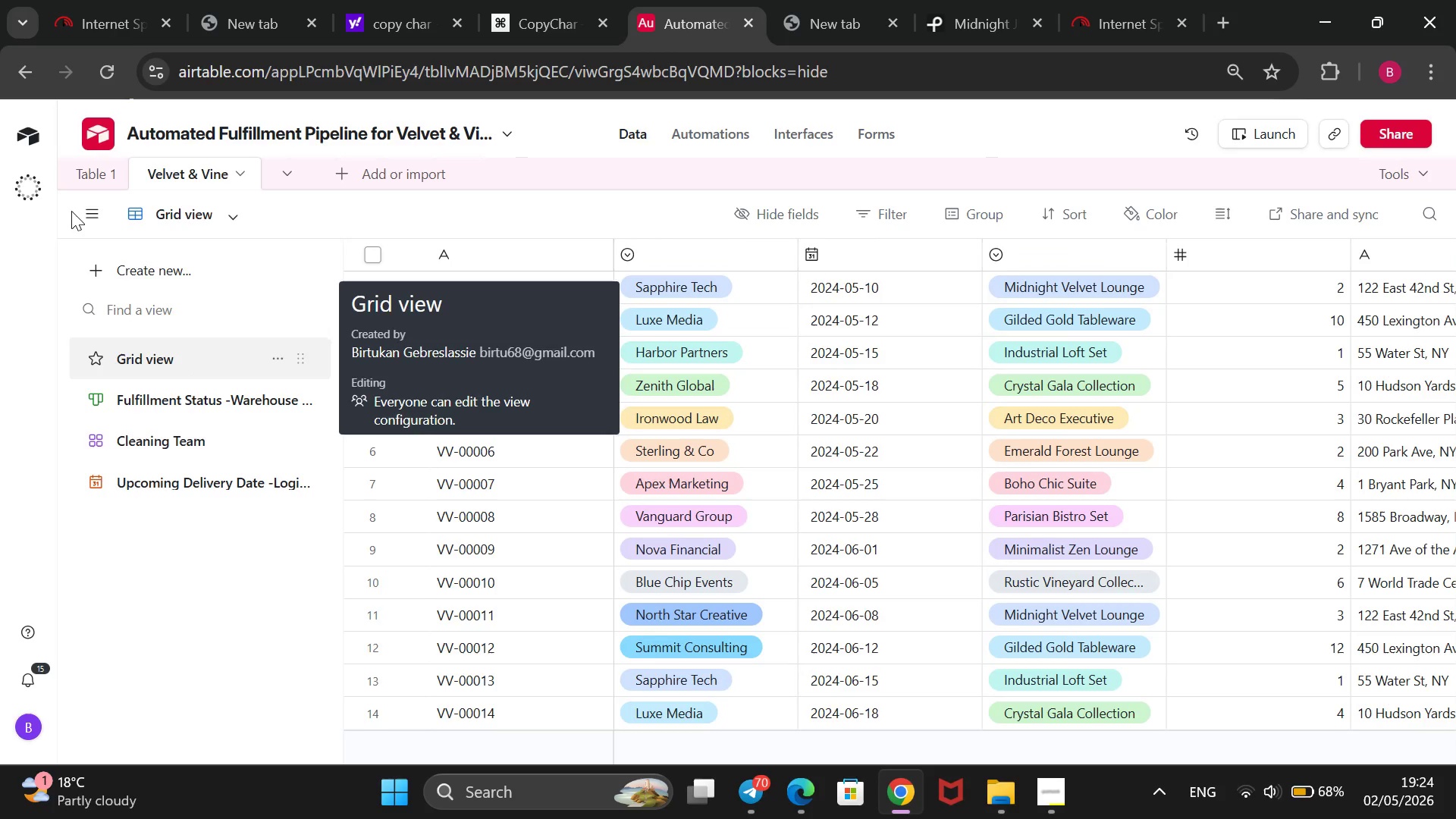 
left_click([86, 210])
 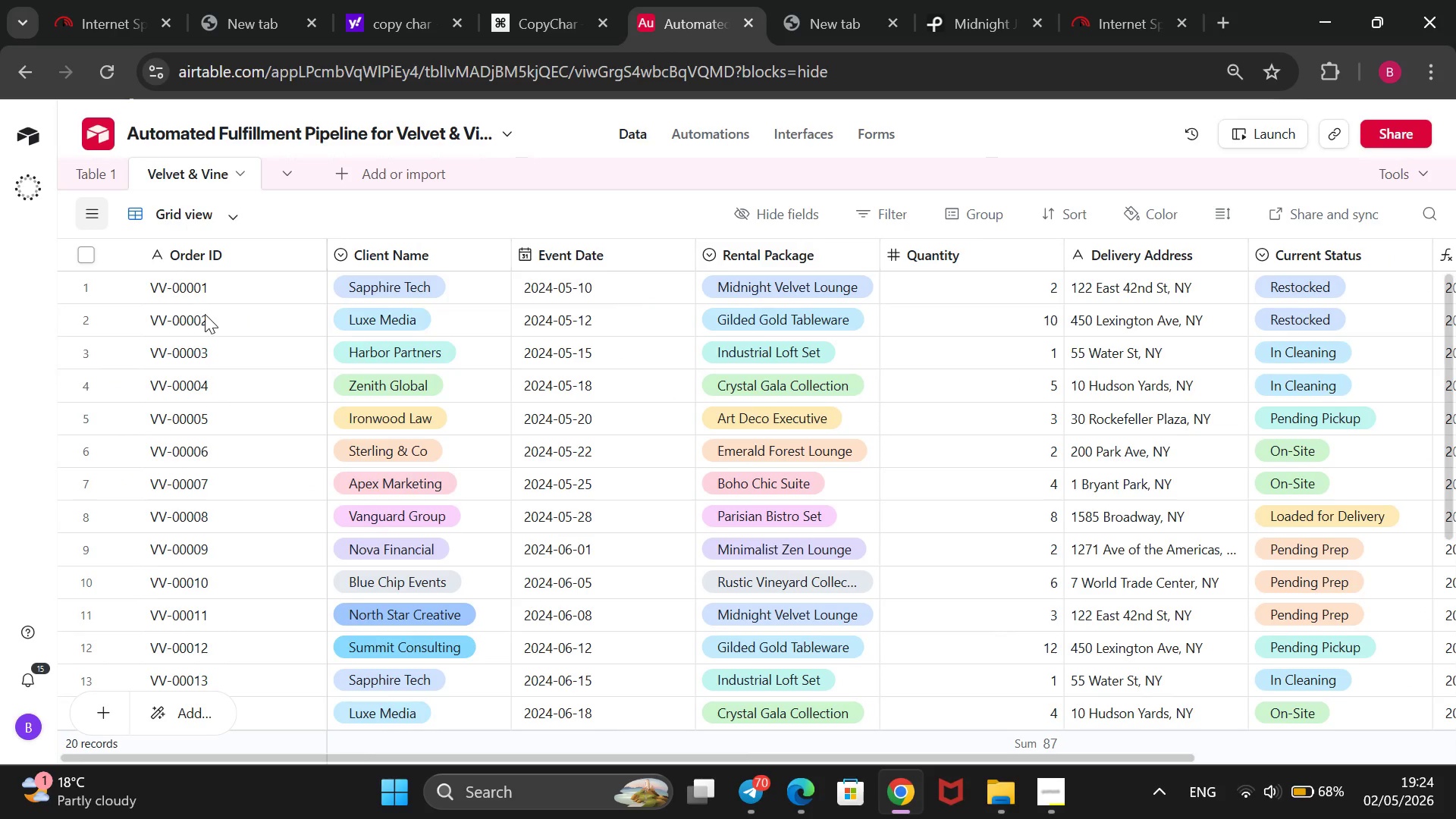 
wait(8.0)
 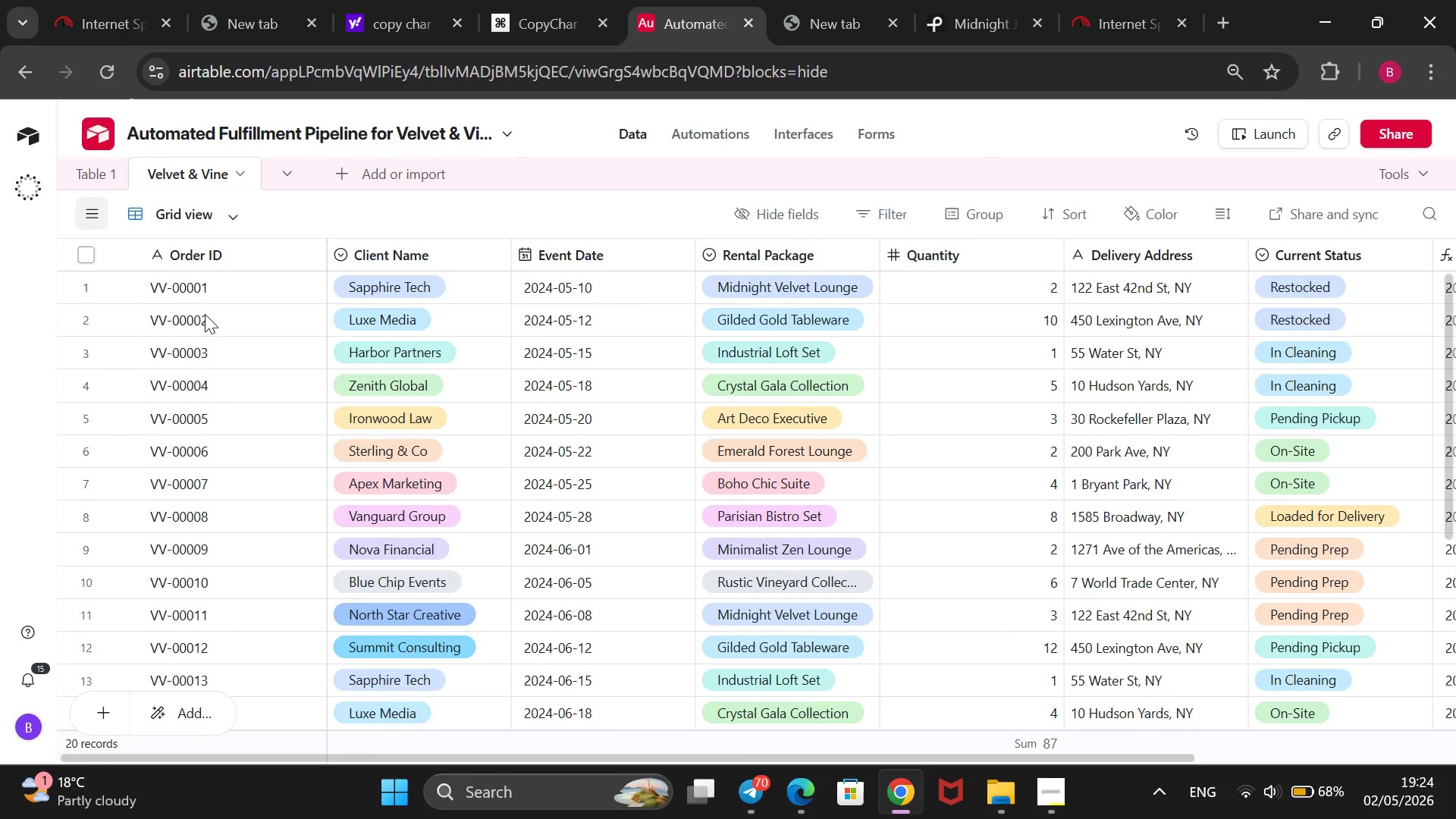 
type(26)
 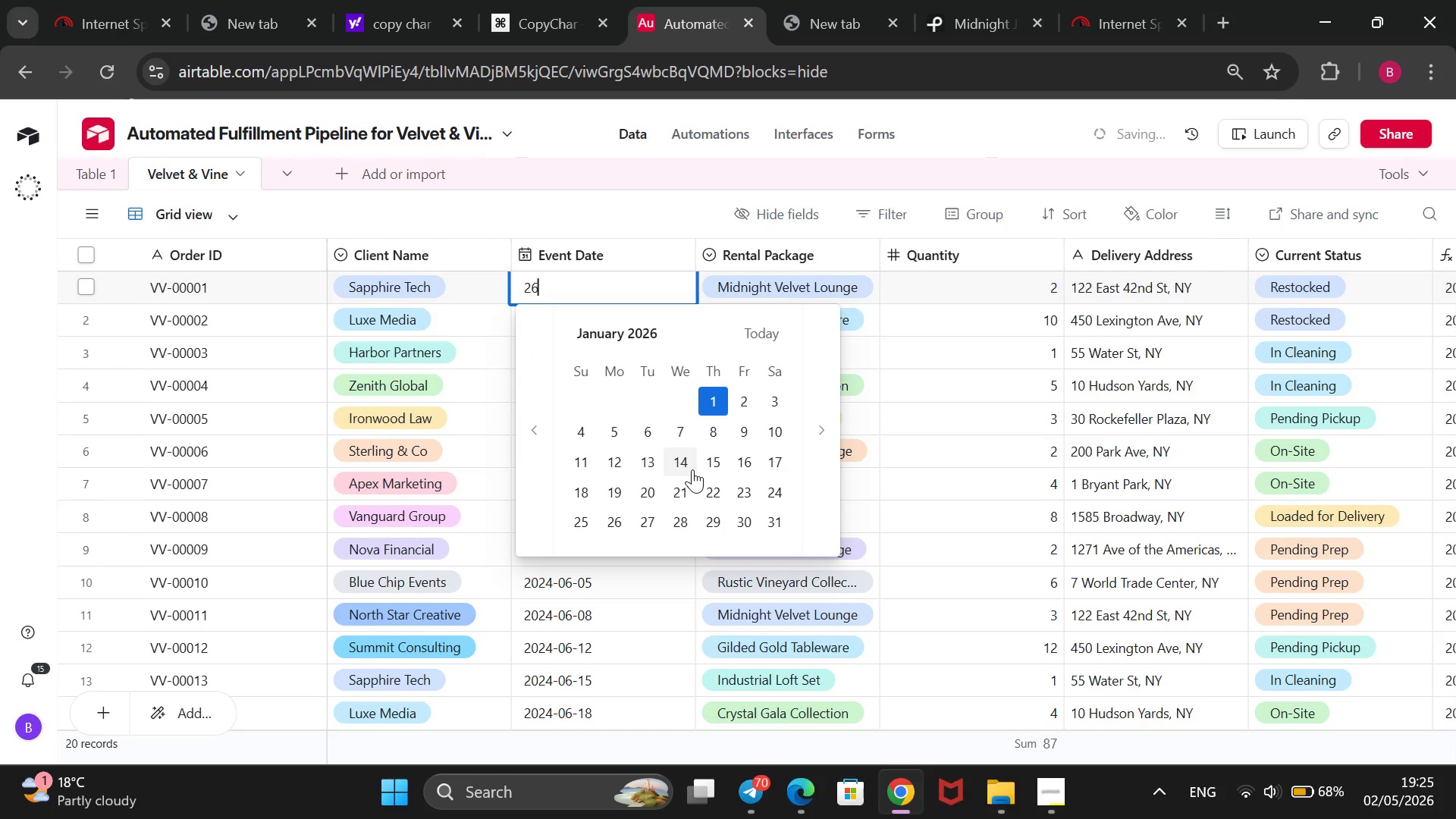 
wait(6.66)
 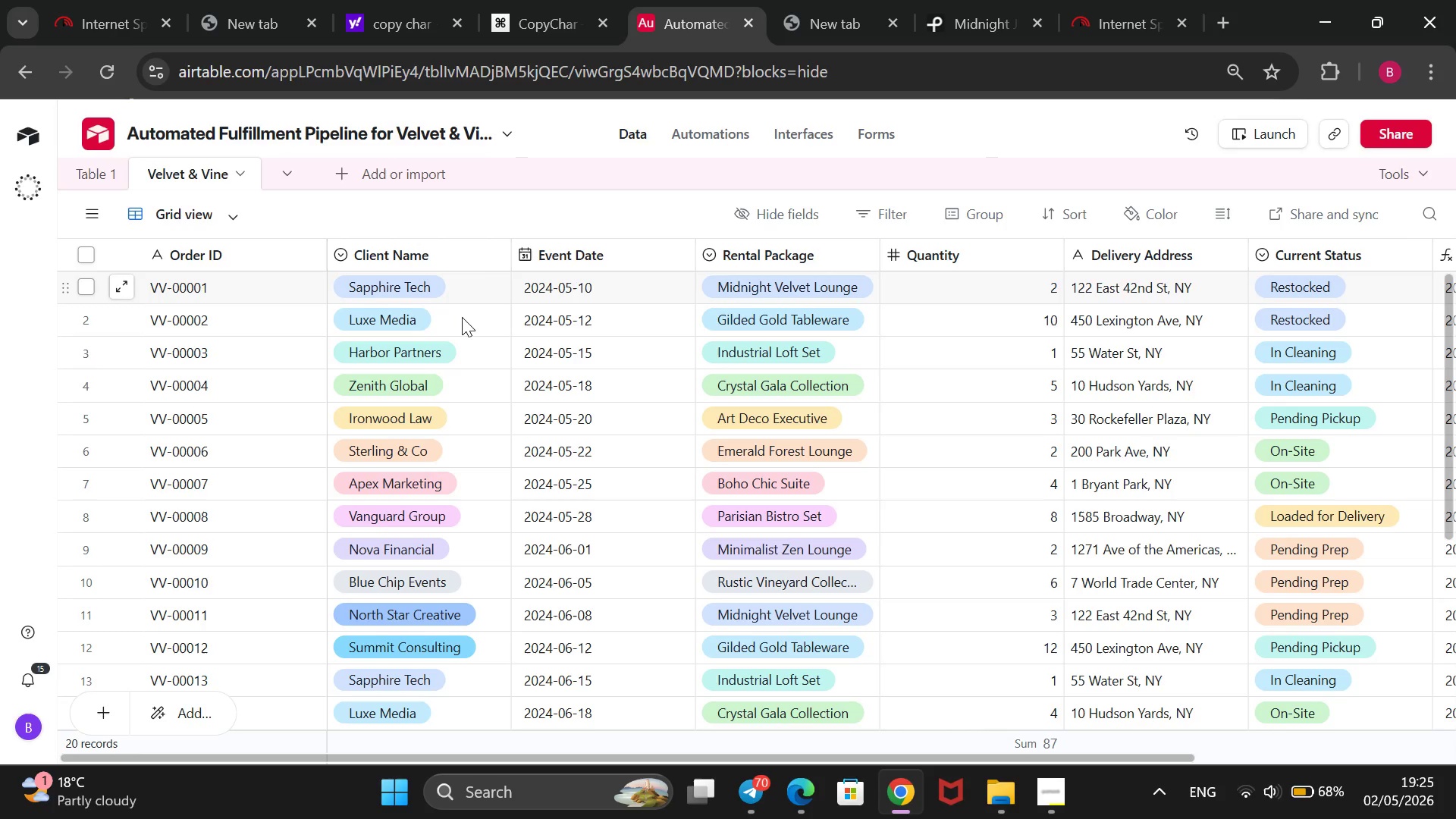 
left_click([821, 451])
 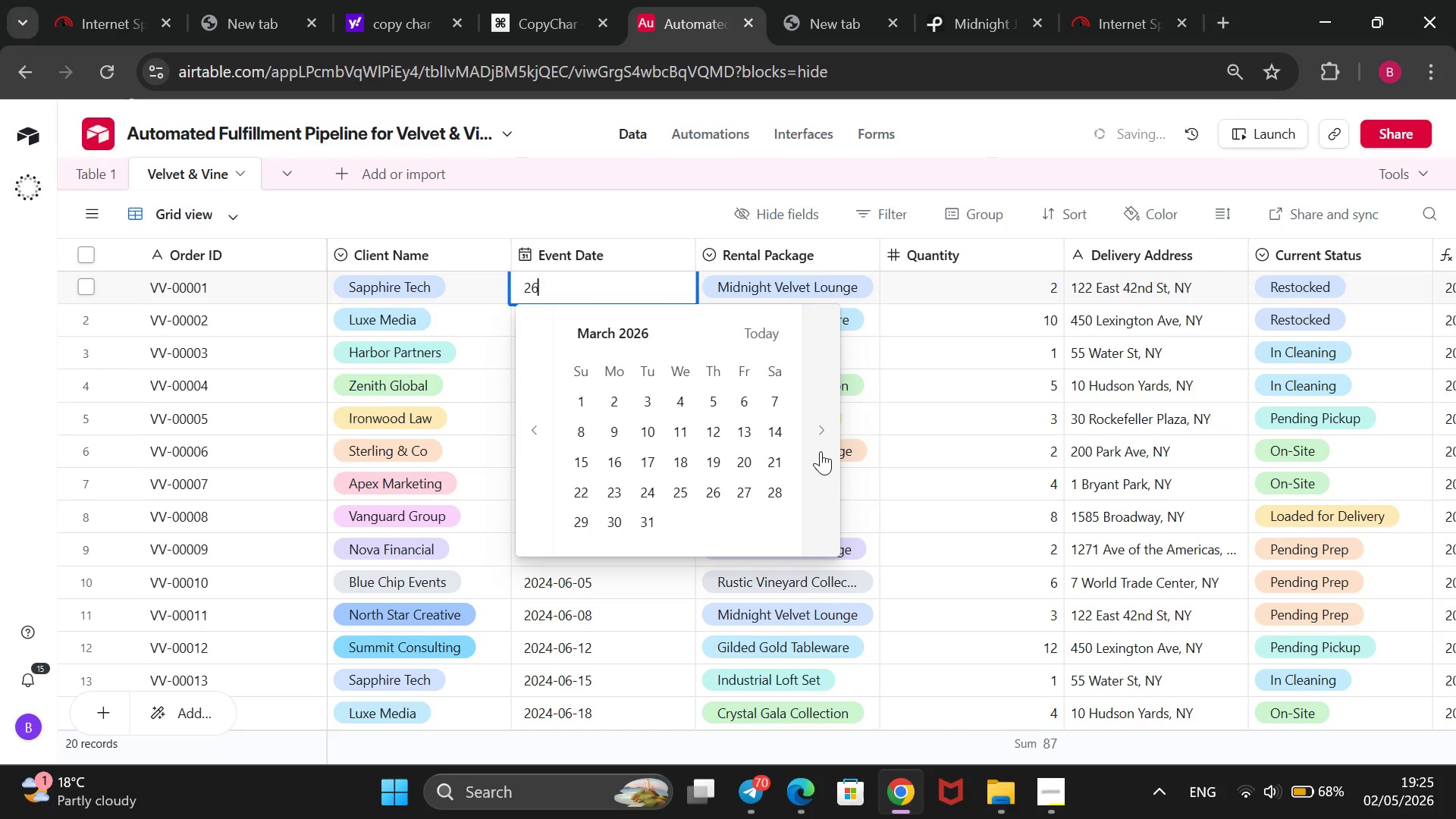 
left_click([821, 451])
 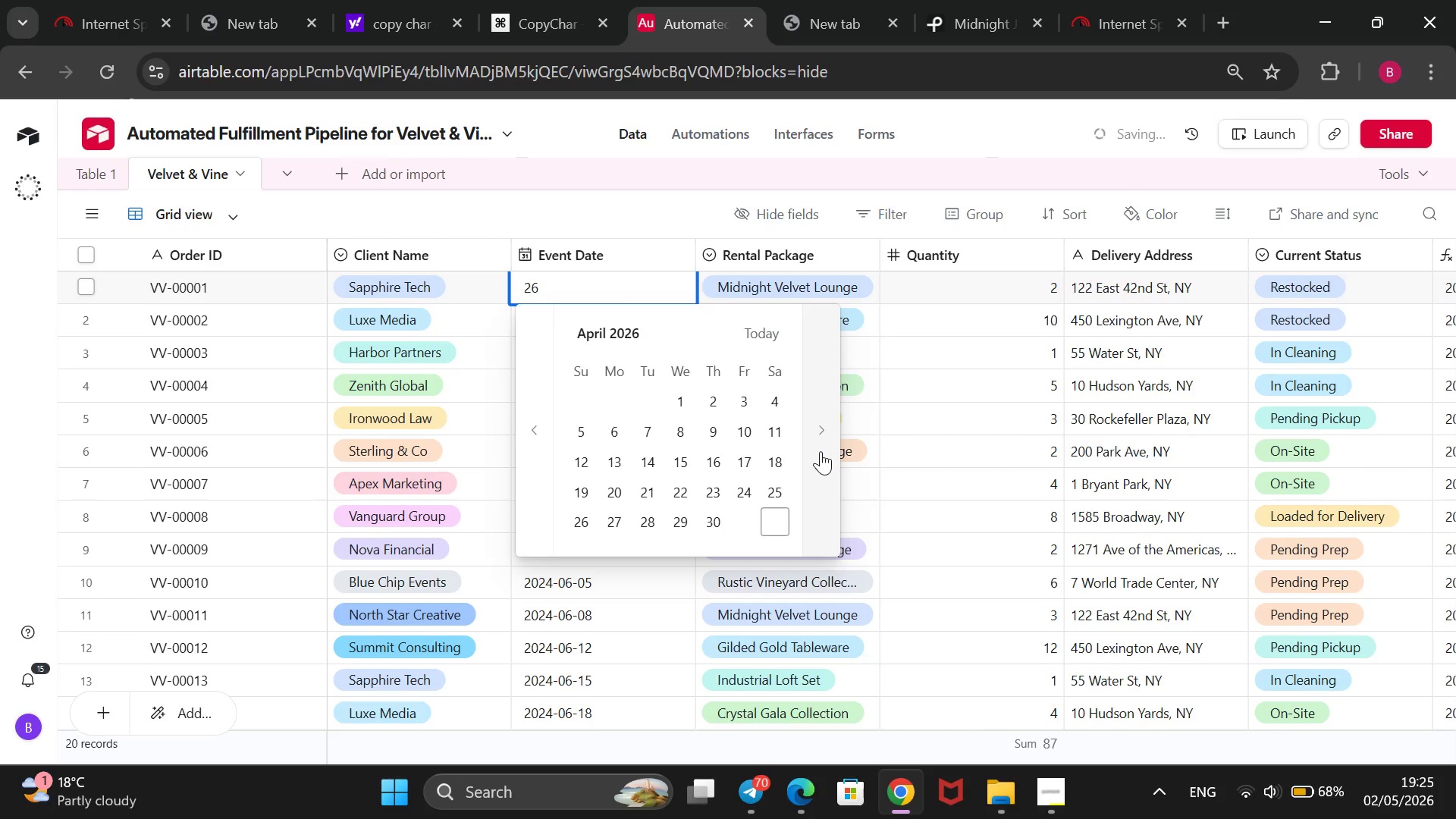 
left_click([821, 451])
 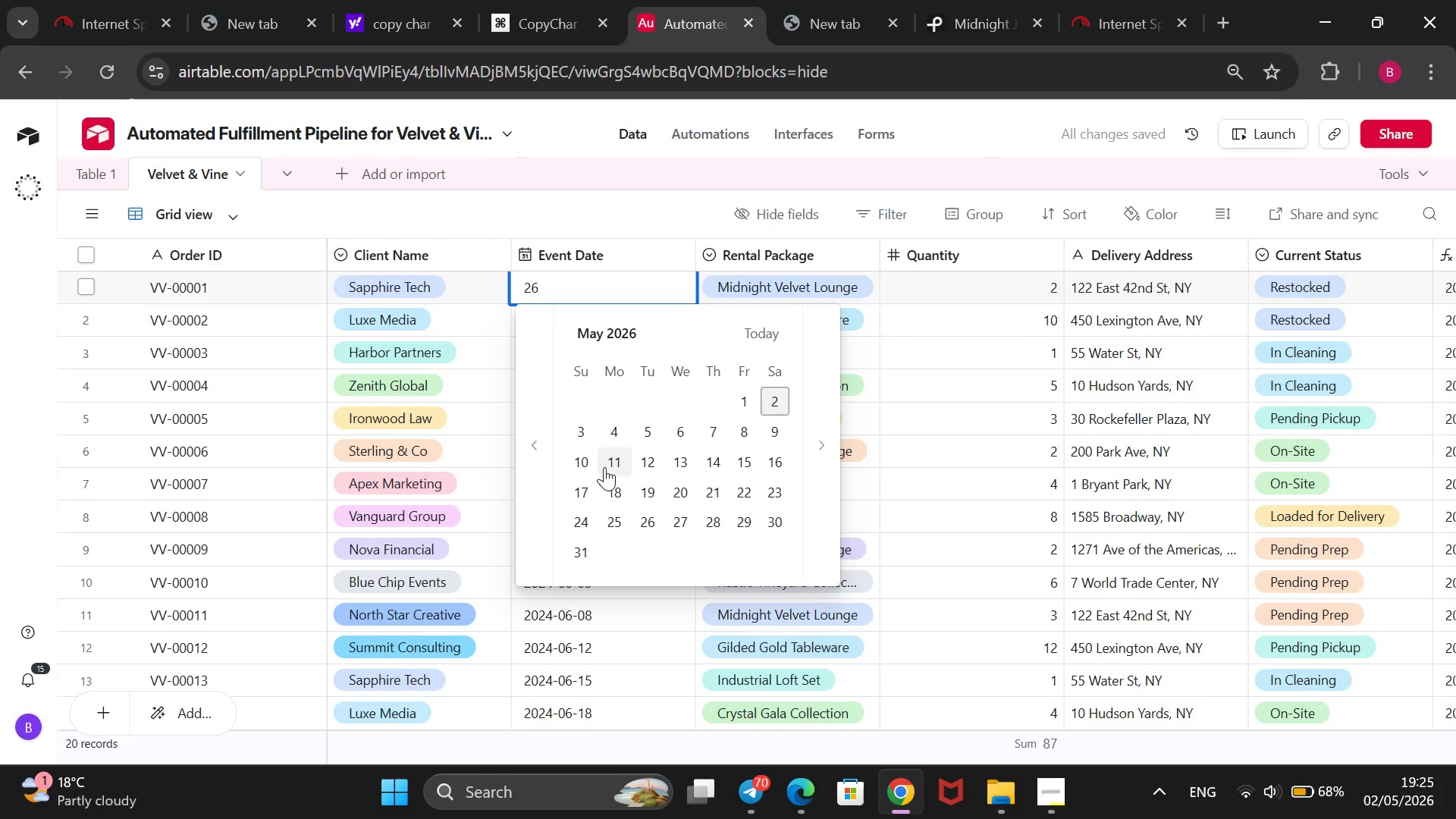 
wait(5.5)
 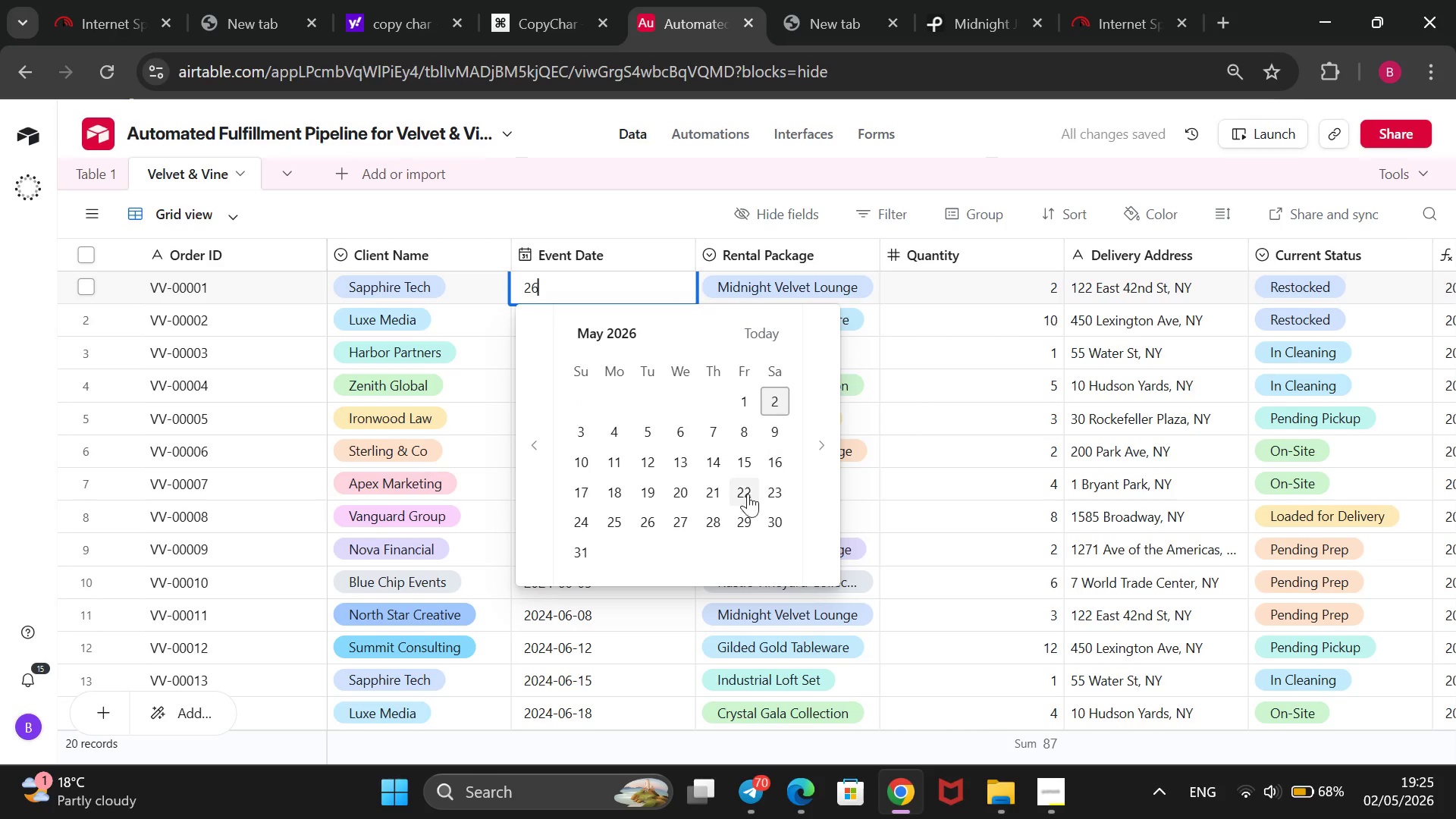 
left_click([651, 438])
 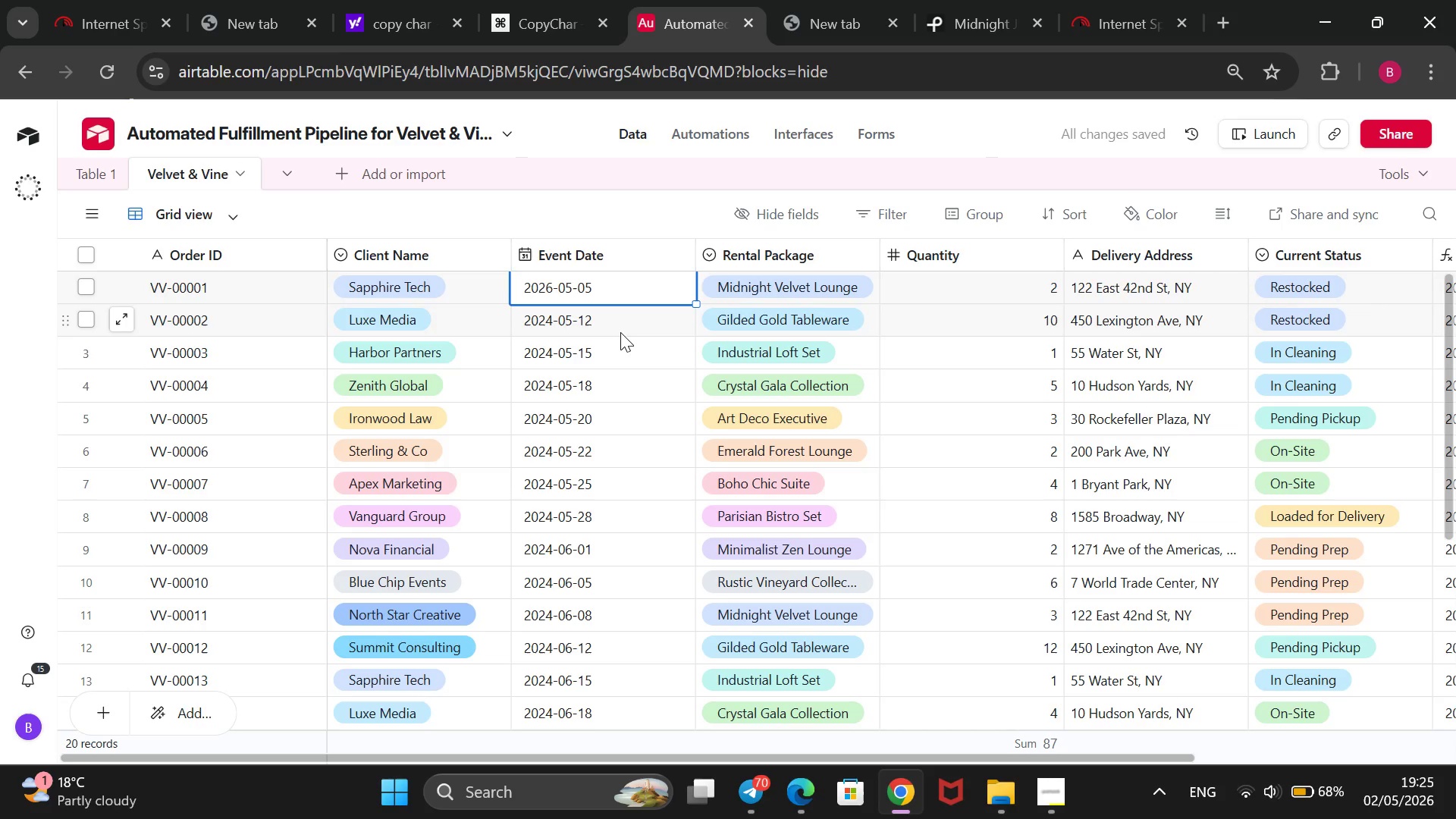 
left_click([632, 317])
 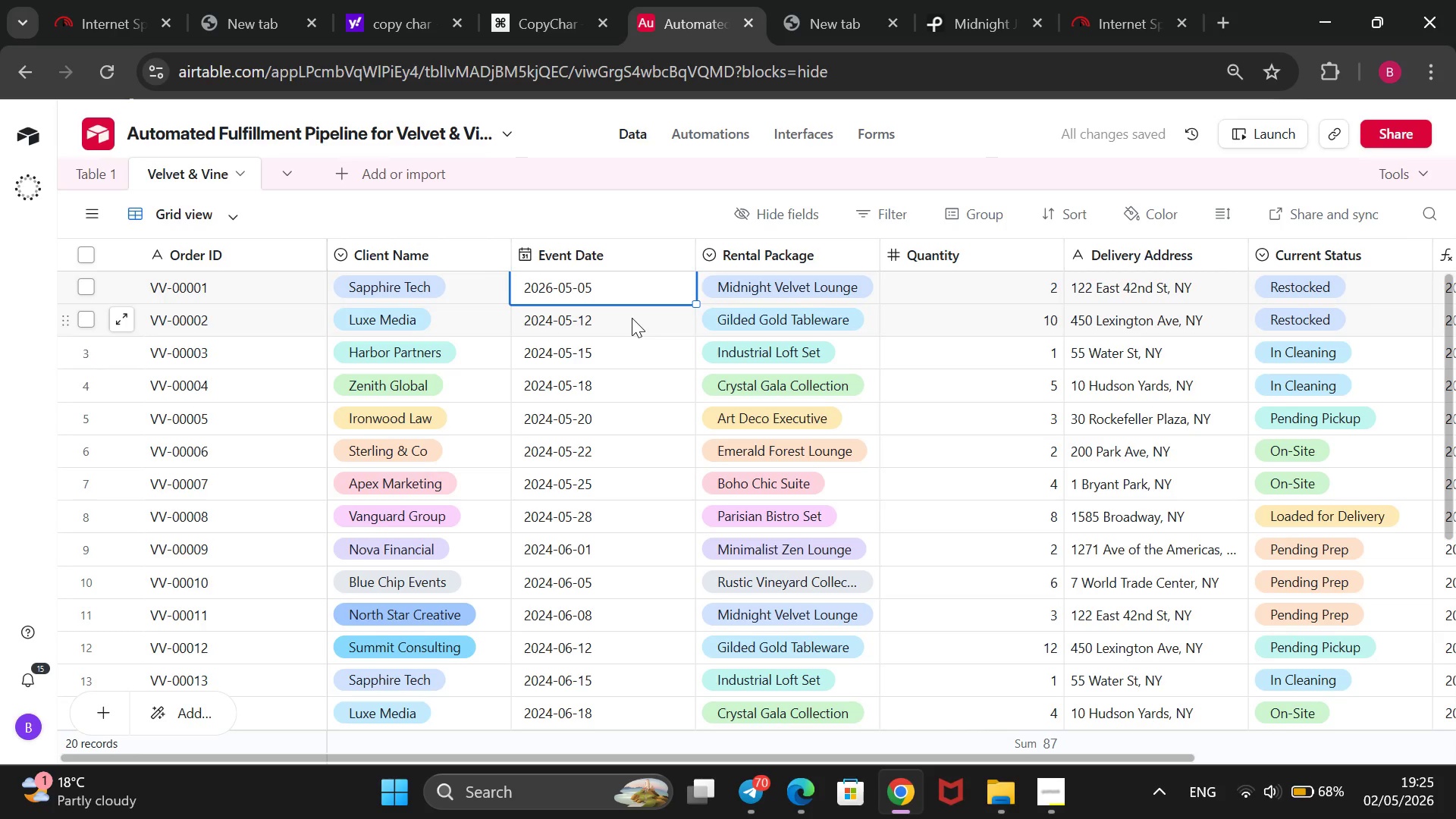 
type(26)
 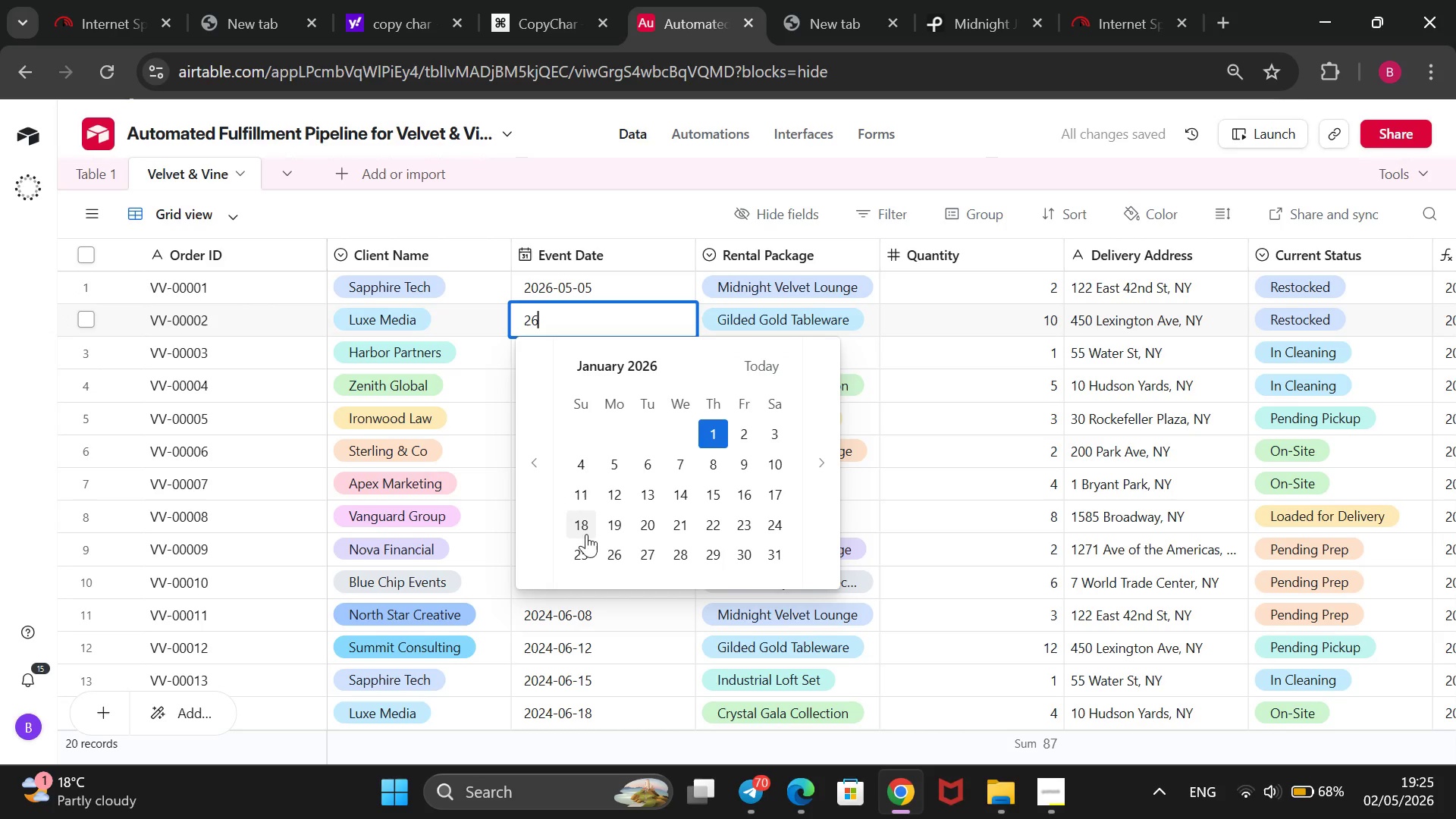 
wait(11.48)
 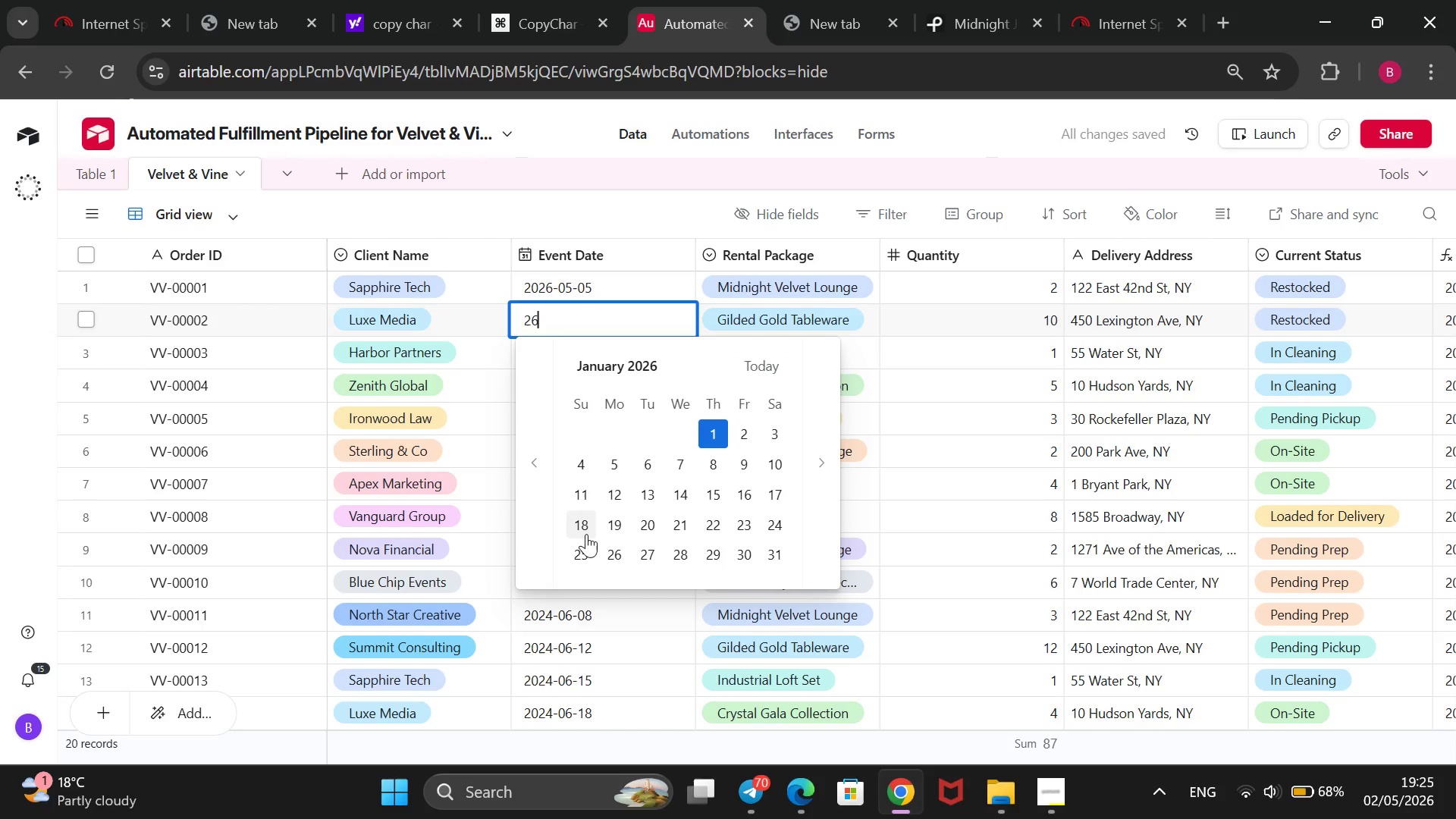 
double_click([827, 477])
 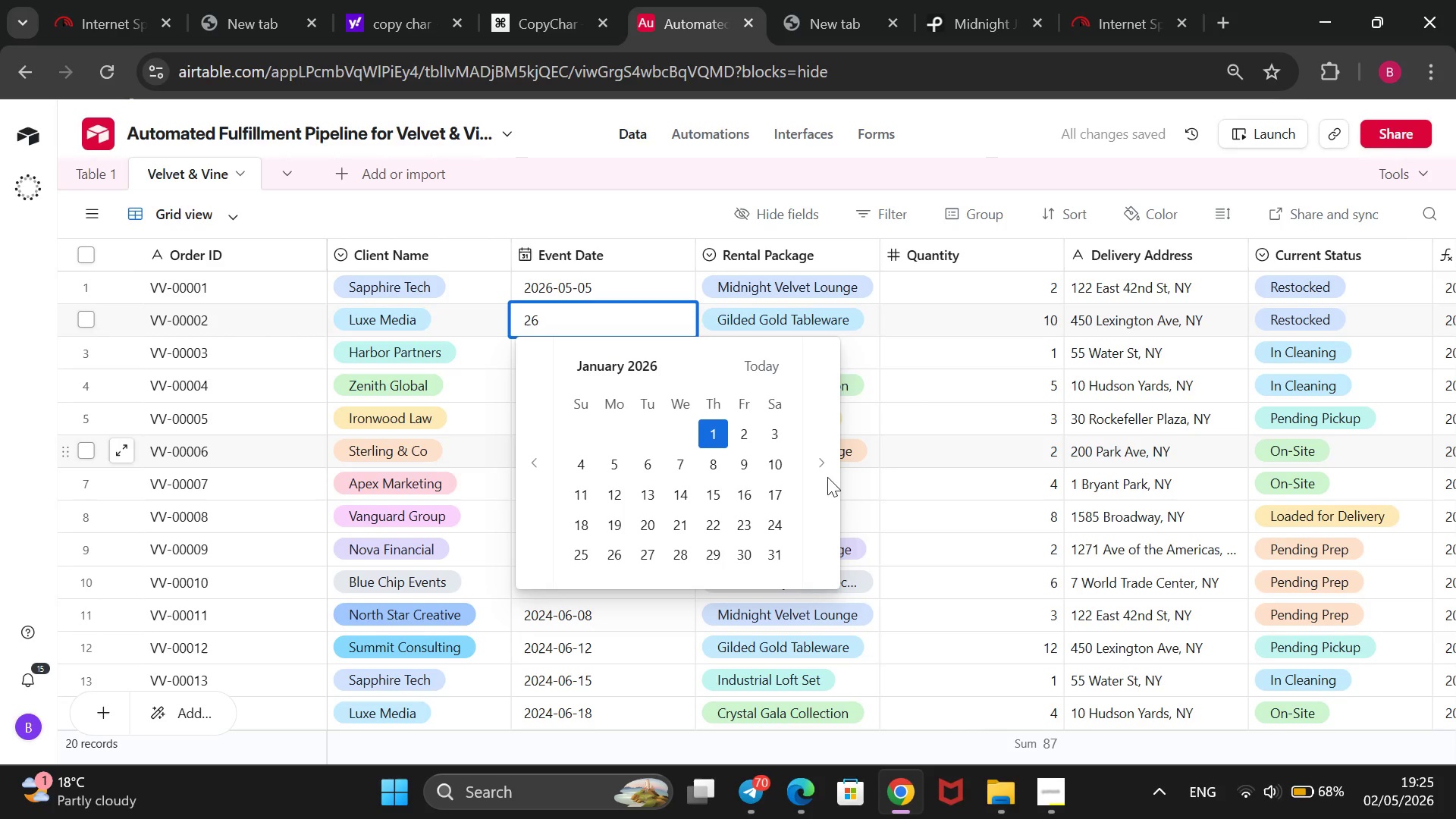 
triple_click([827, 477])
 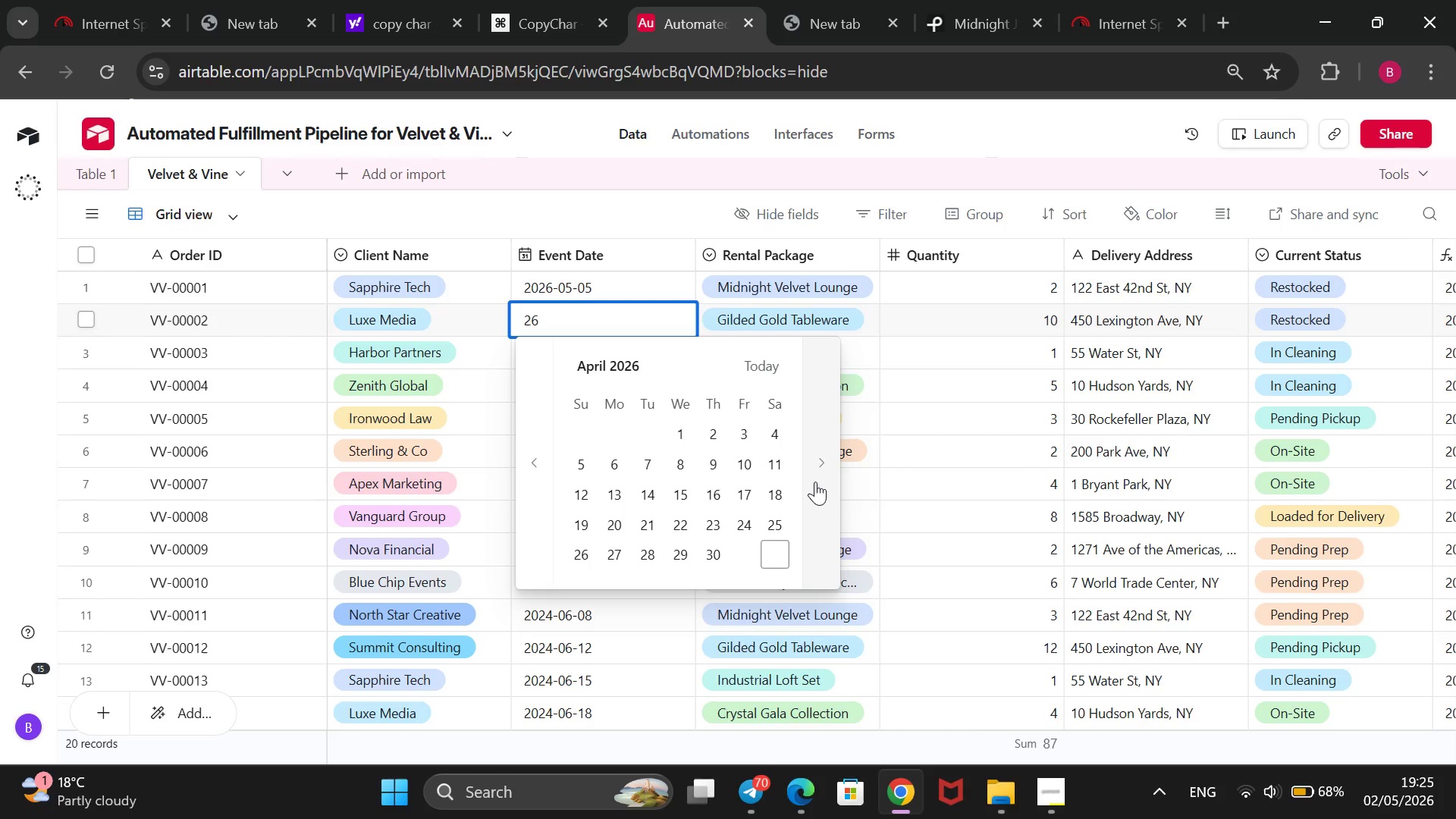 
double_click([815, 482])
 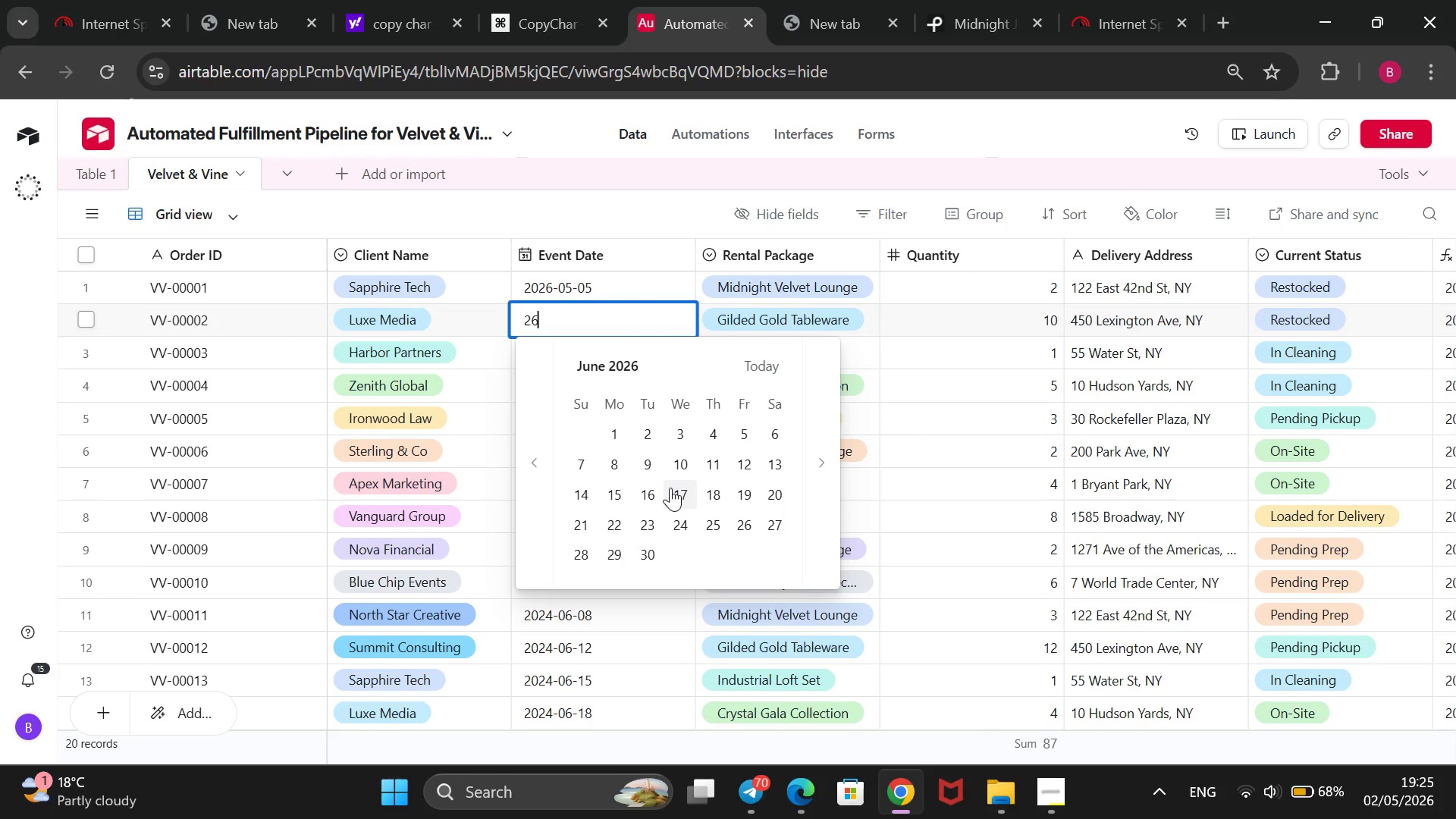 
left_click([670, 488])
 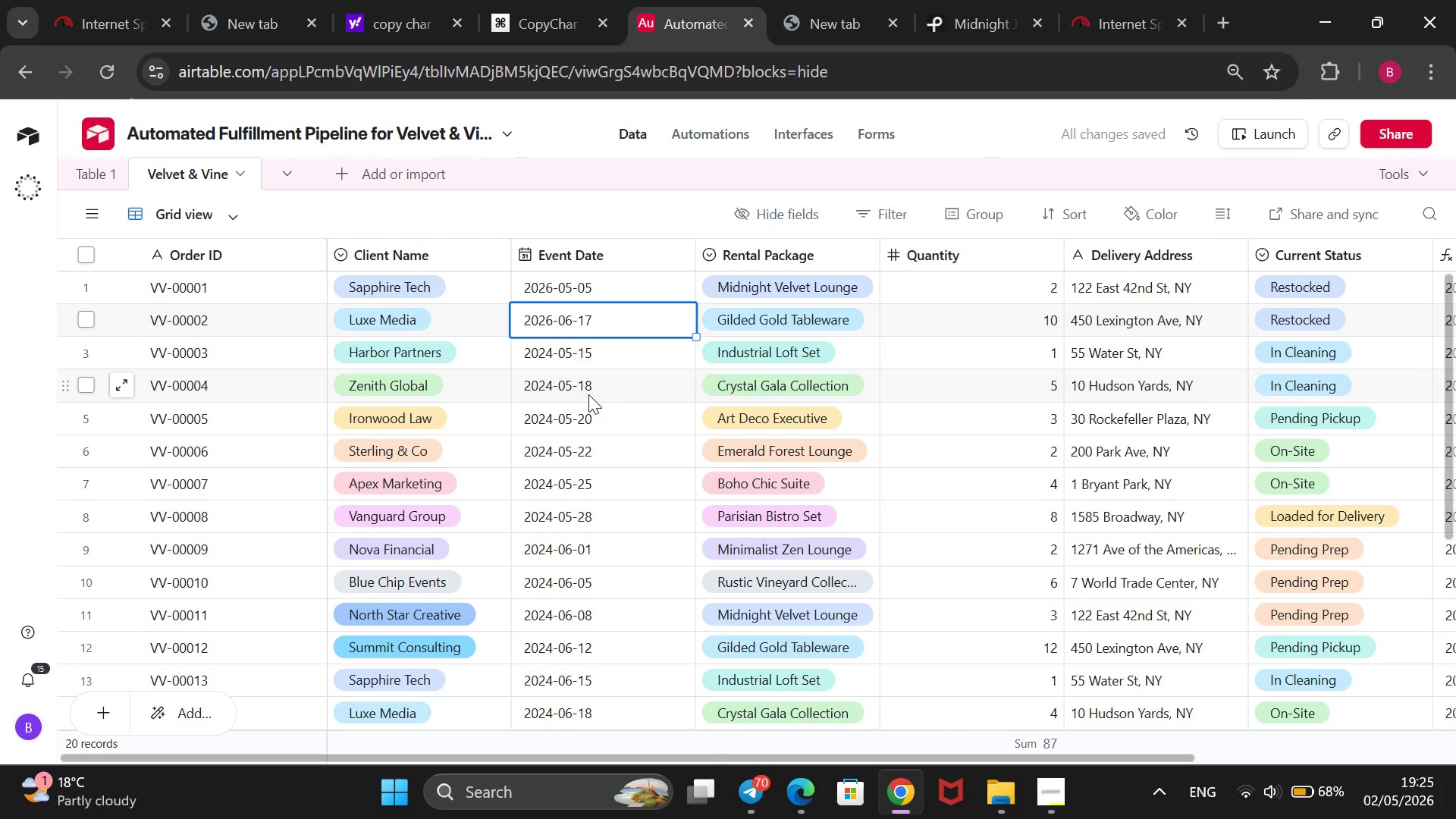 
left_click([582, 356])
 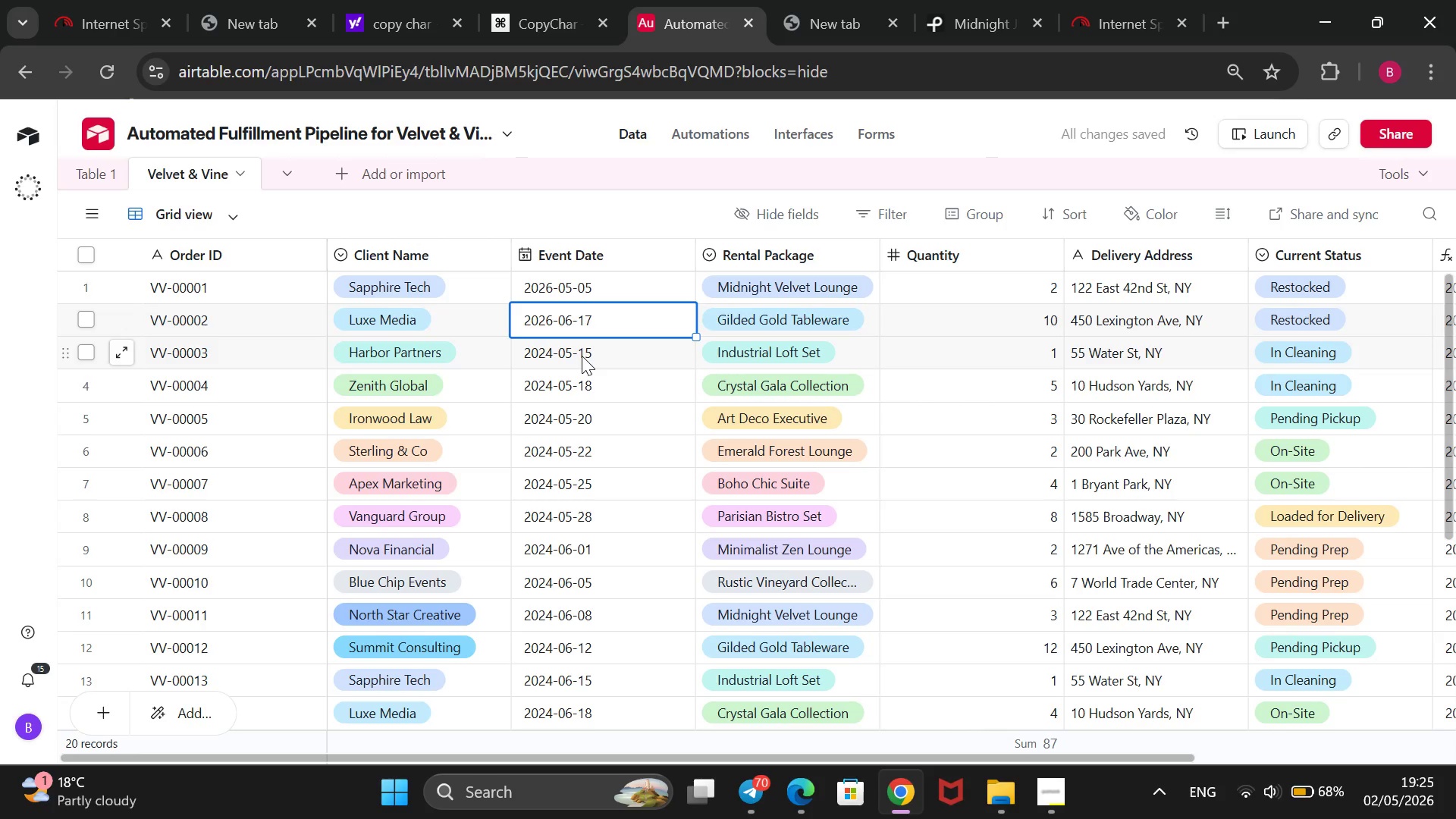 
type(26)
 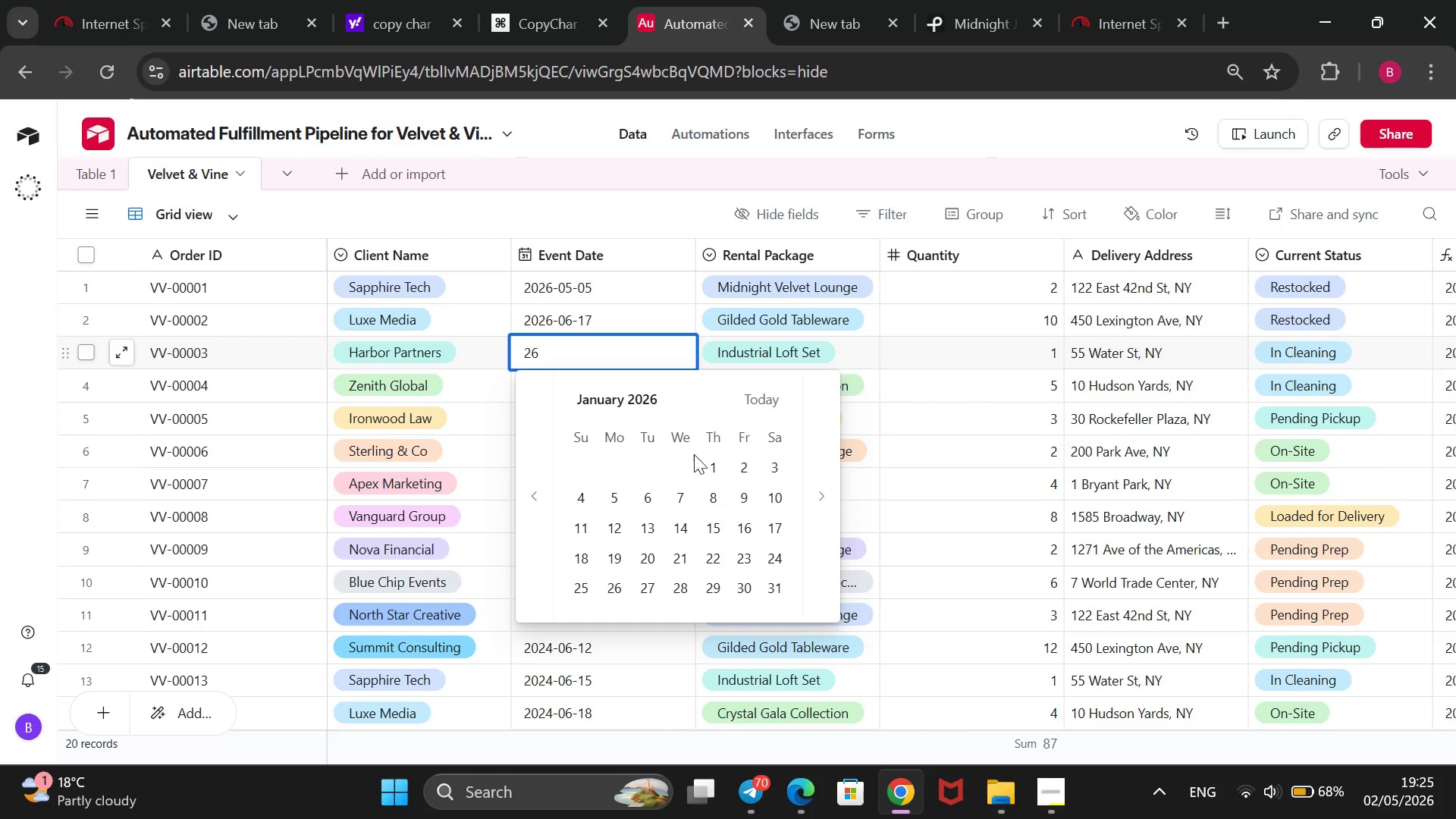 
left_click([816, 484])
 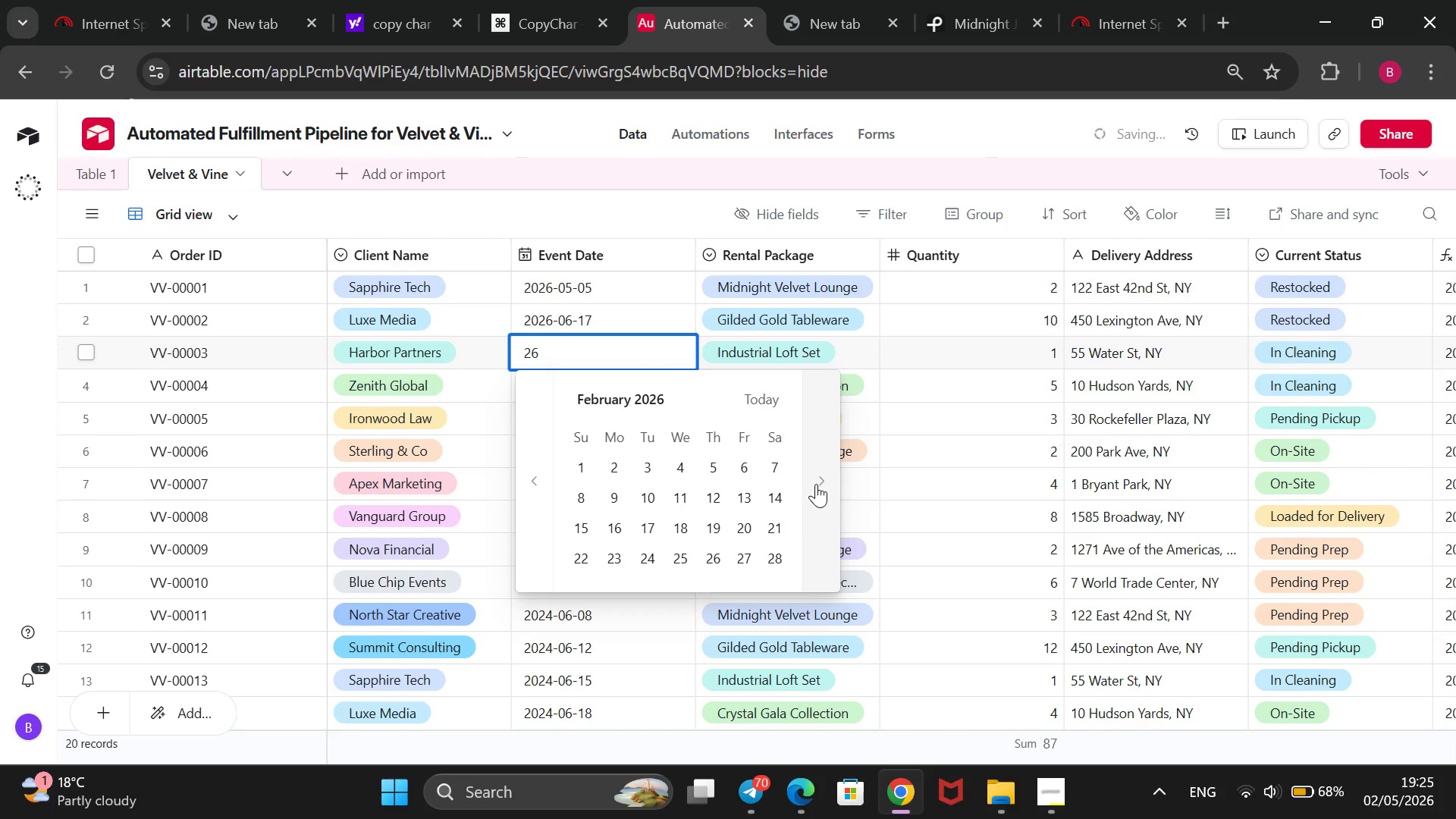 
double_click([816, 484])
 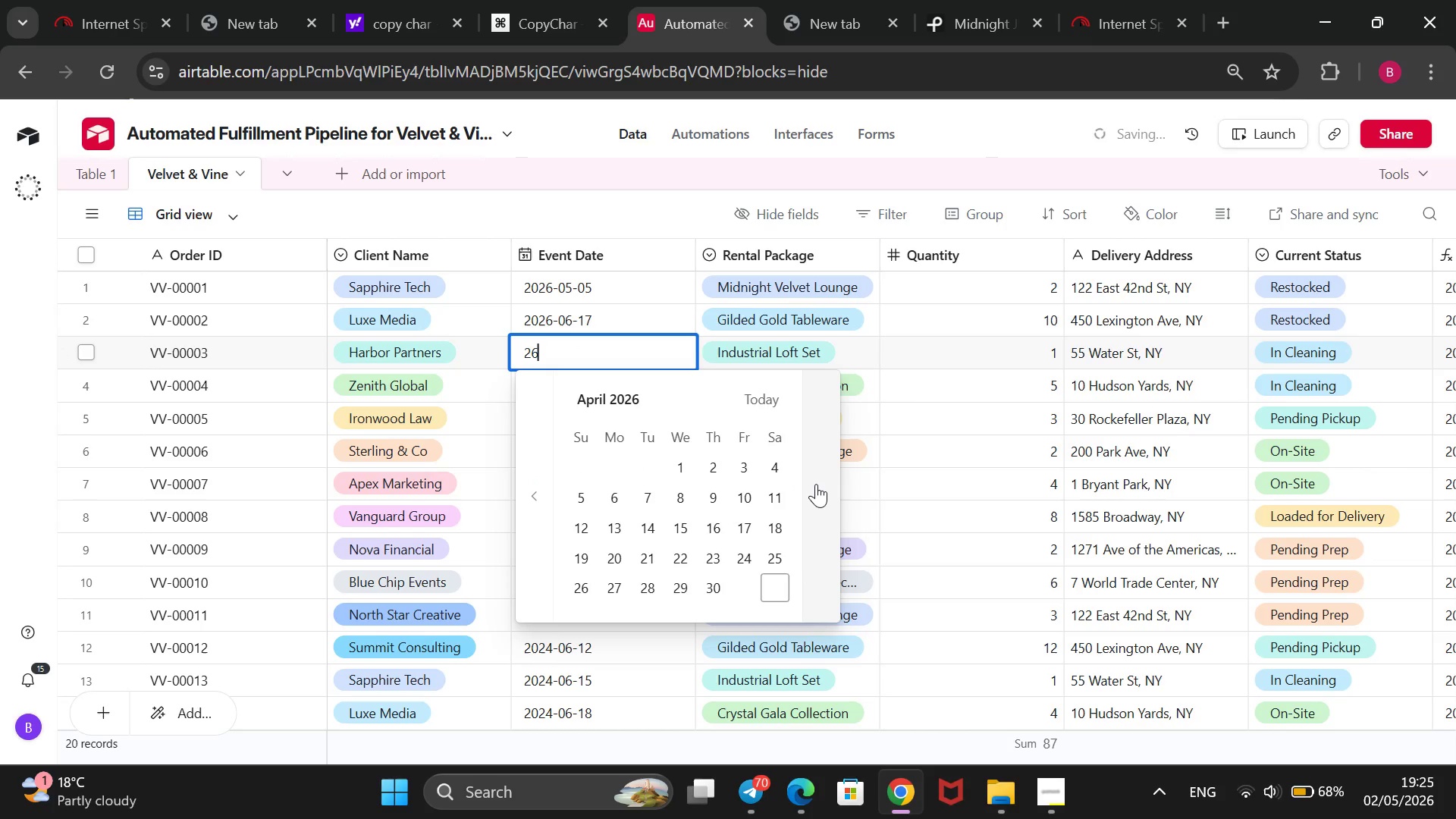 
triple_click([816, 484])
 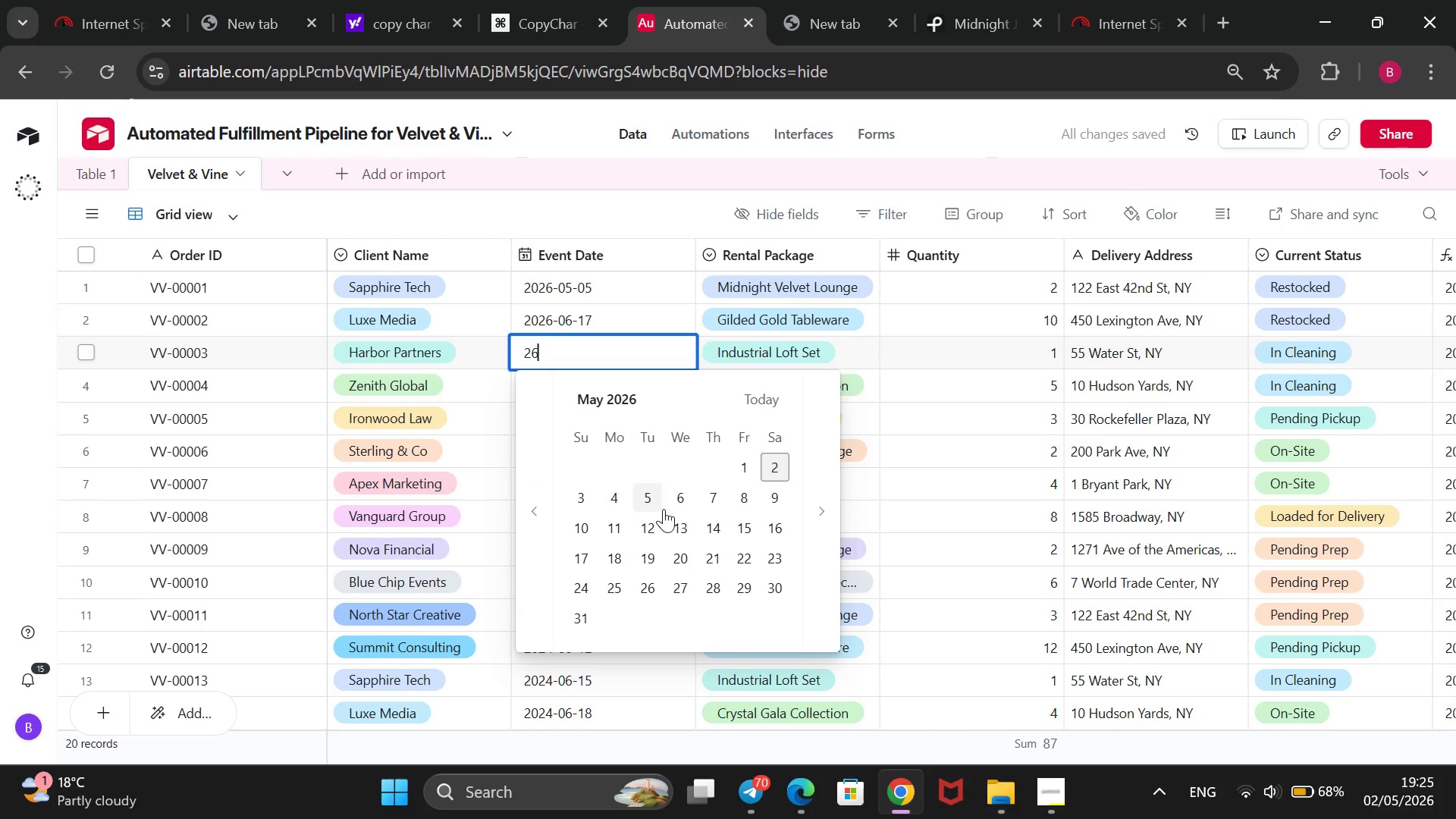 
mouse_move([574, 500])
 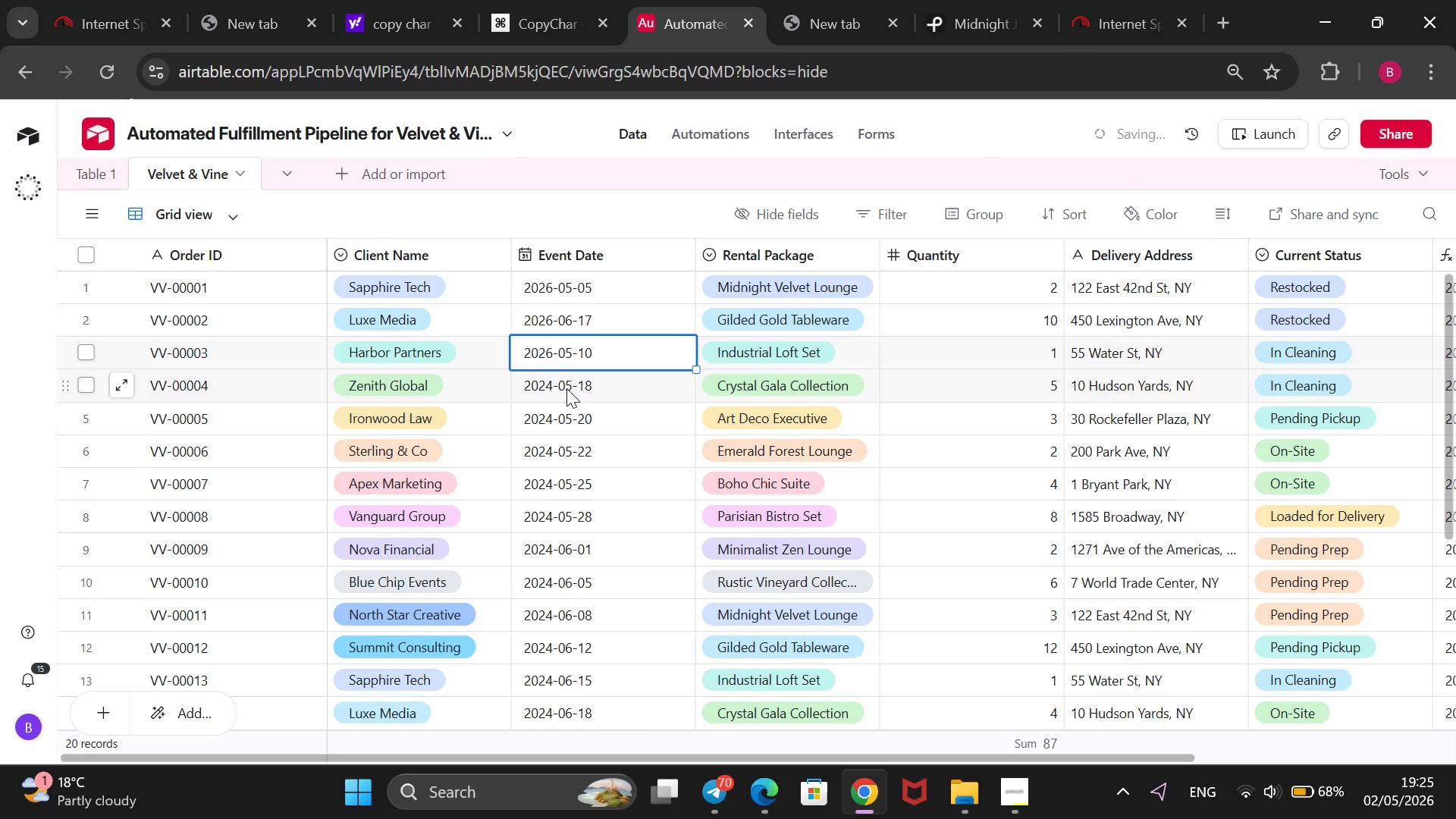 
type(26)
 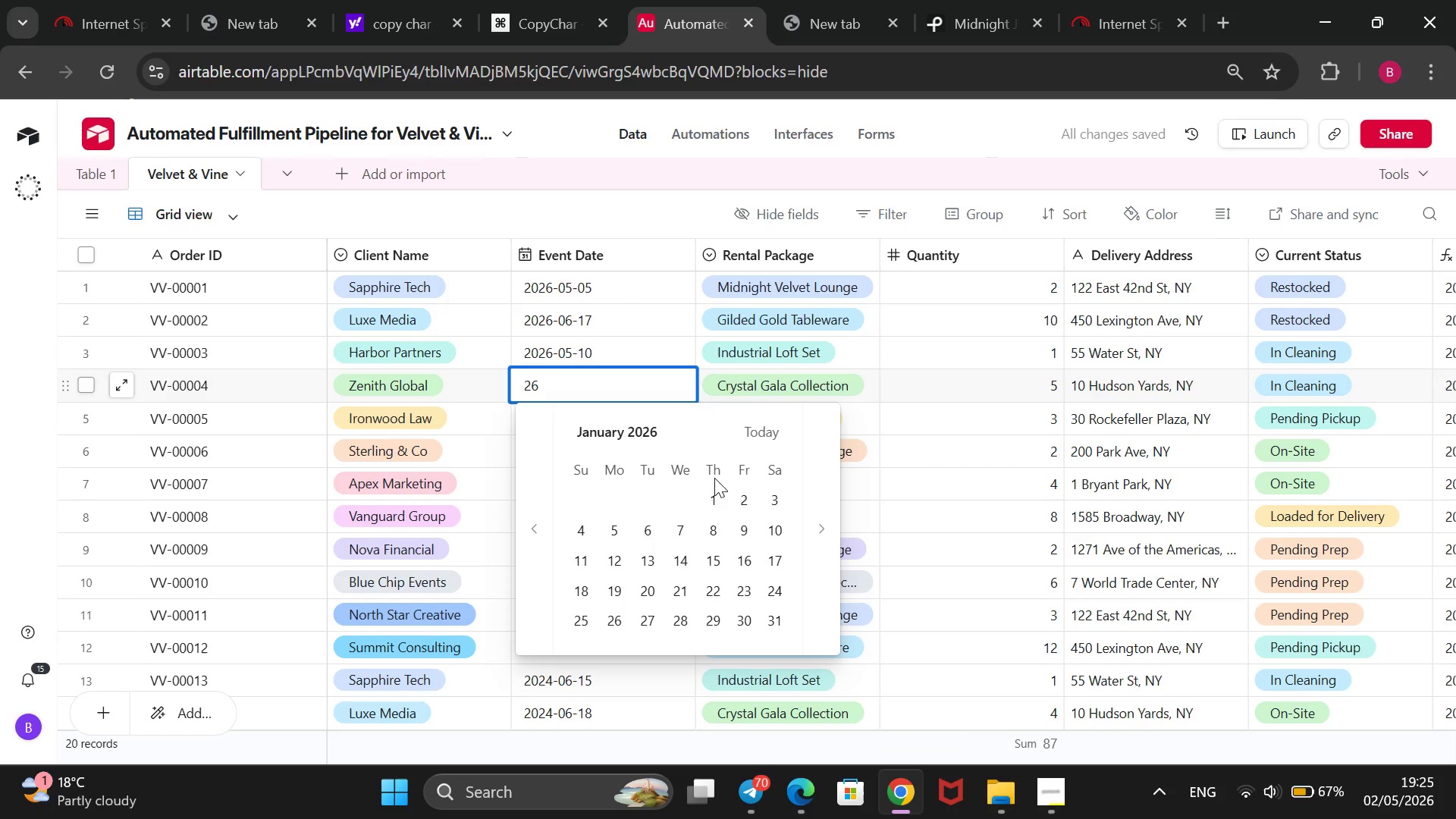 
wait(5.3)
 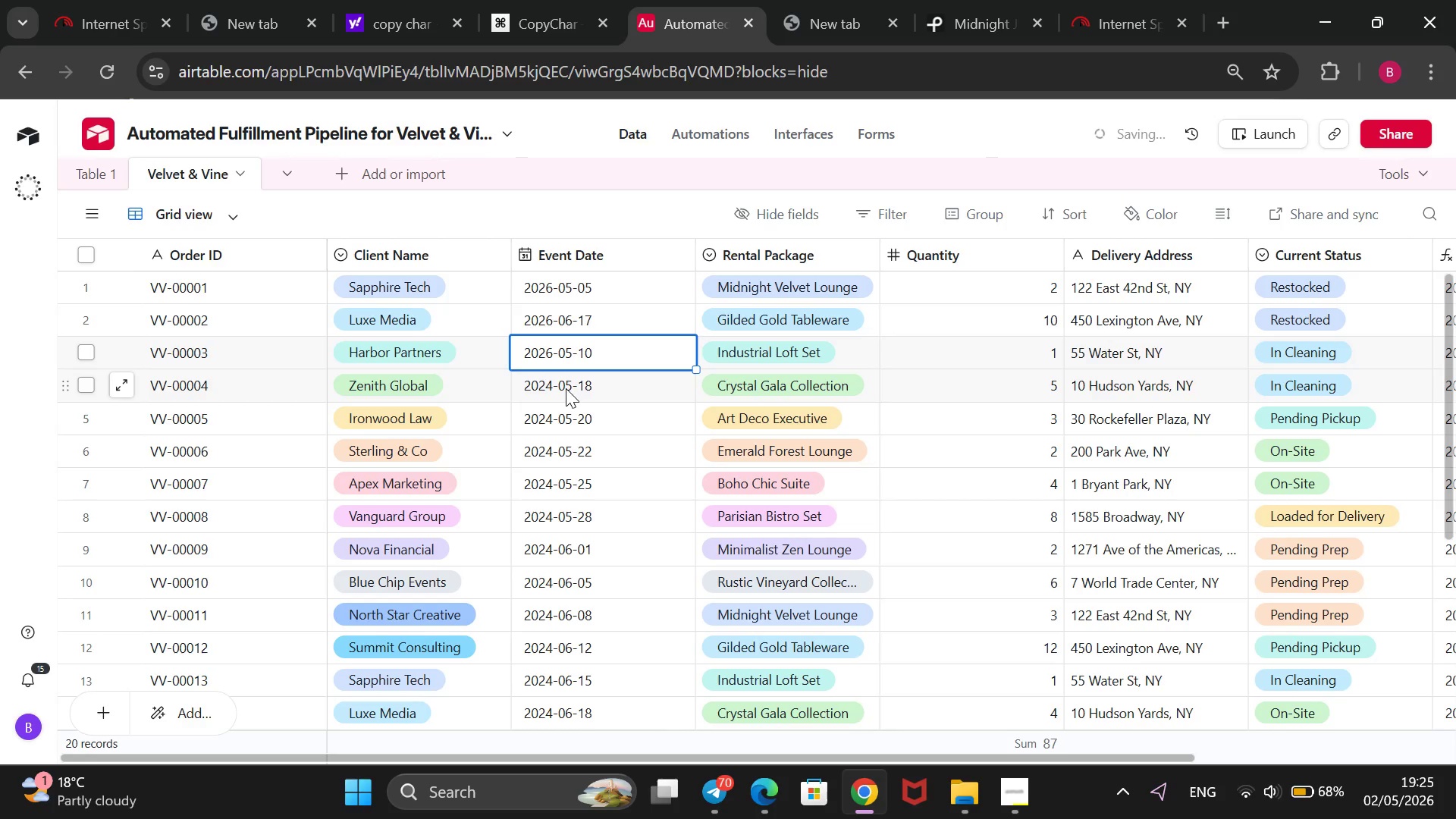 
double_click([818, 548])
 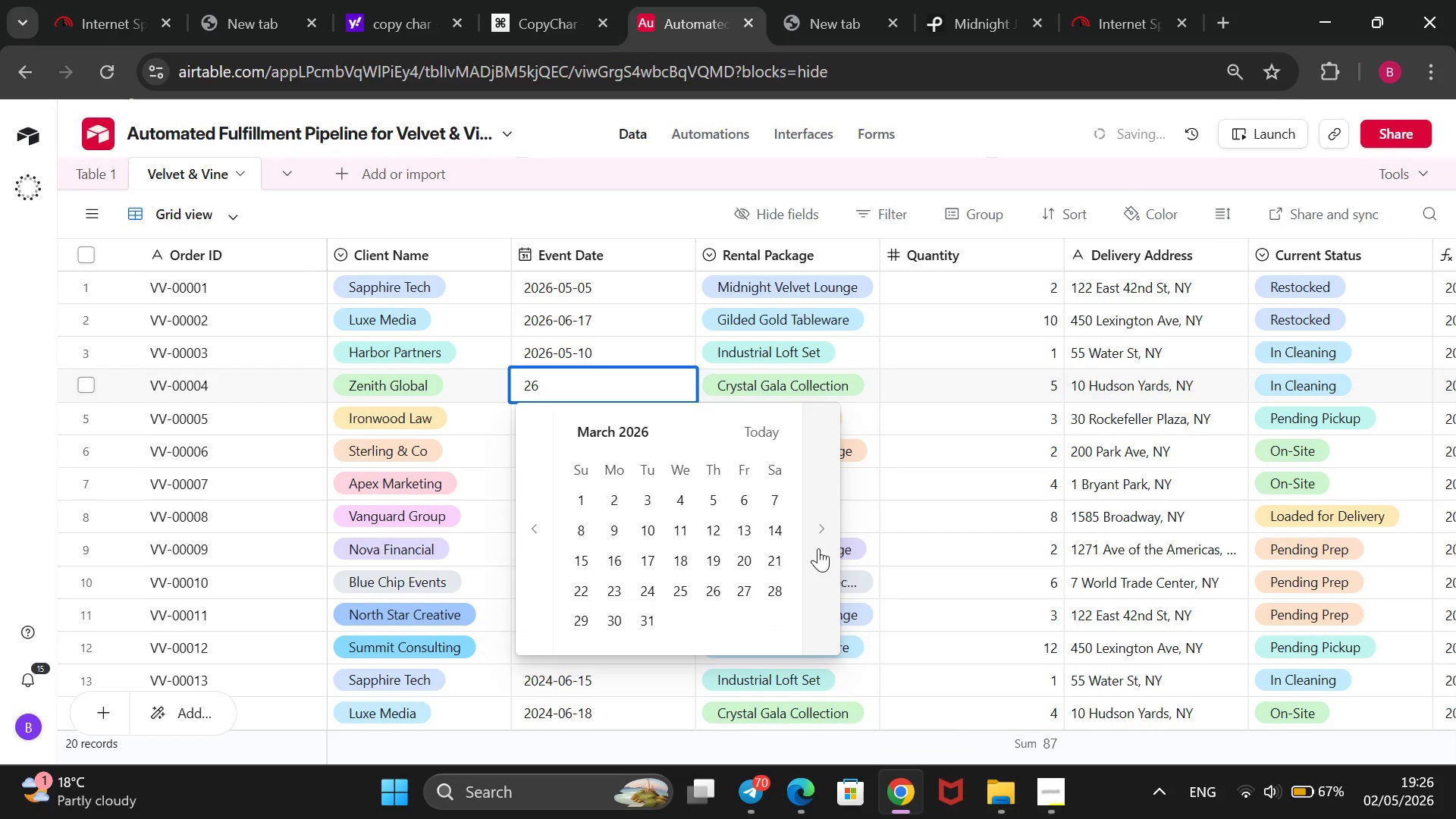 
left_click([818, 548])
 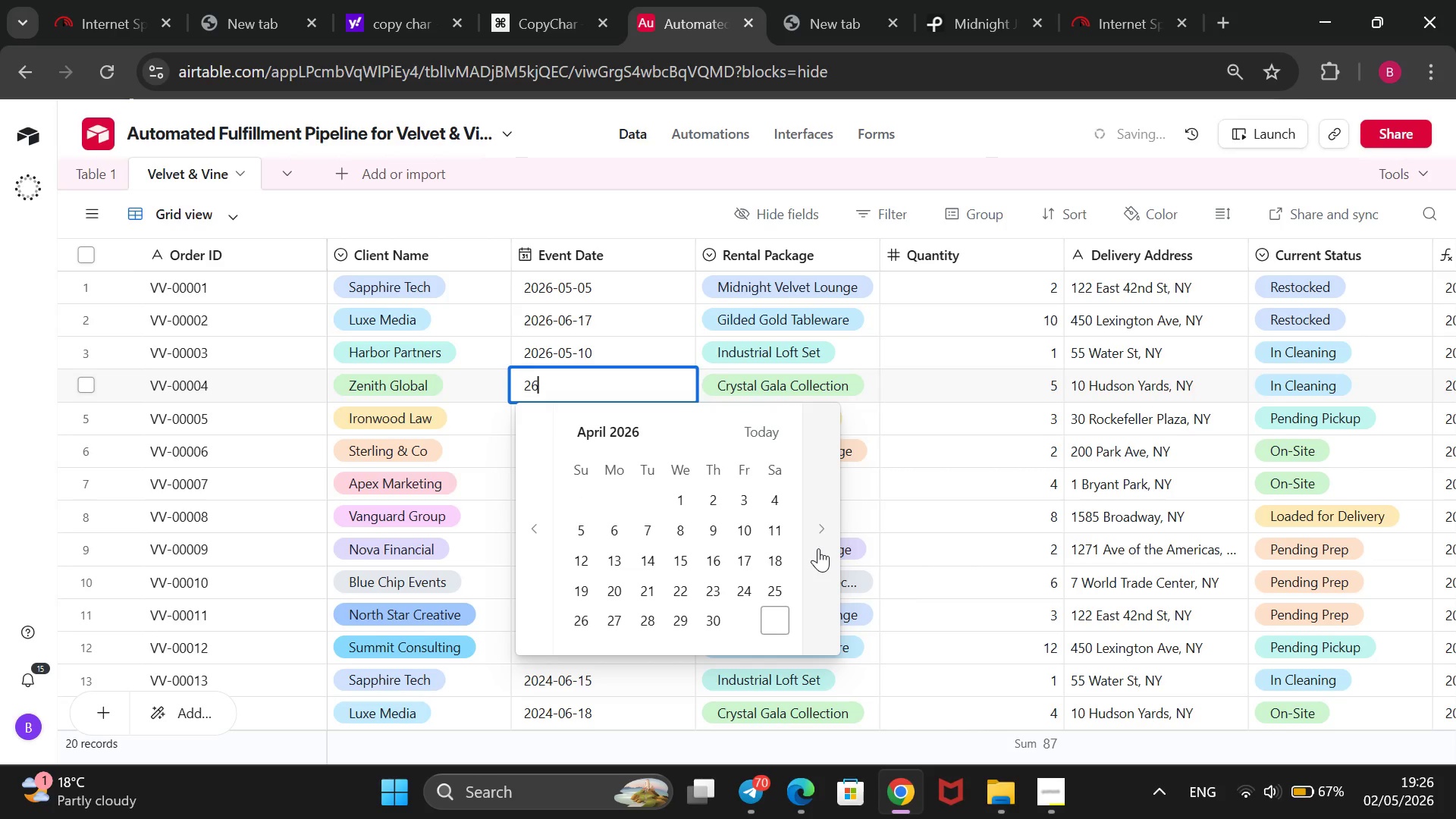 
left_click([818, 548])
 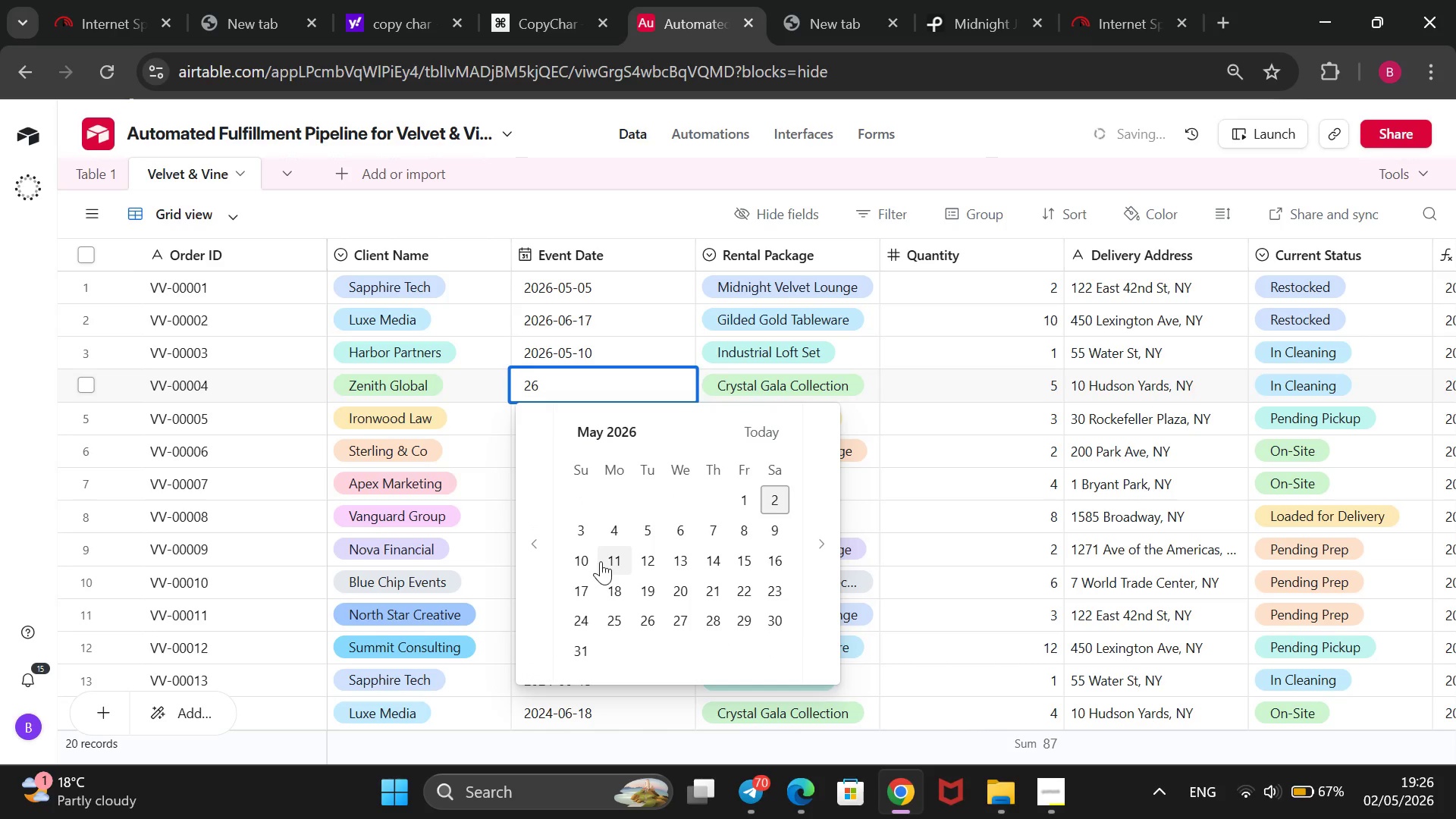 
wait(9.42)
 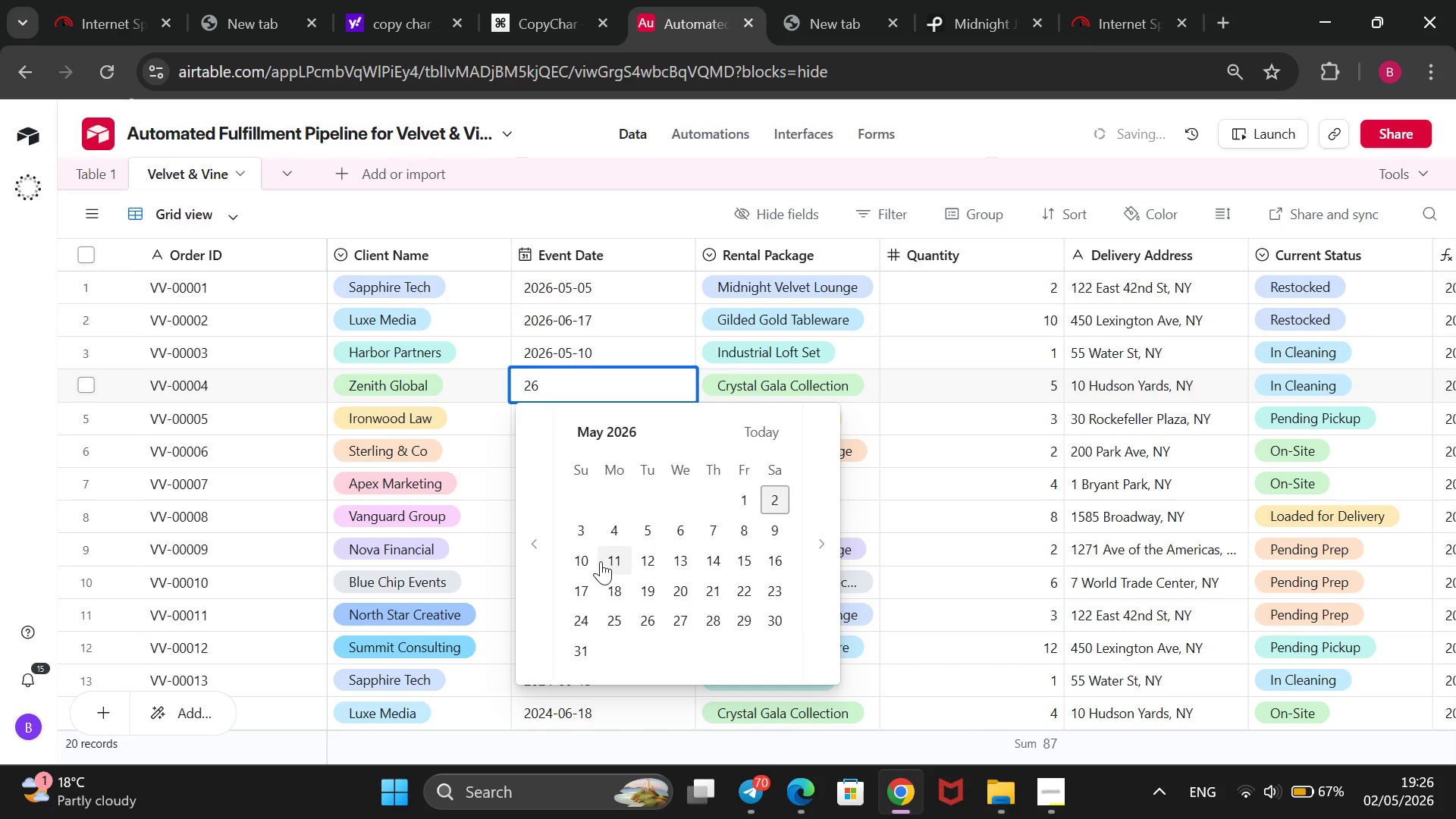 
left_click([606, 416])
 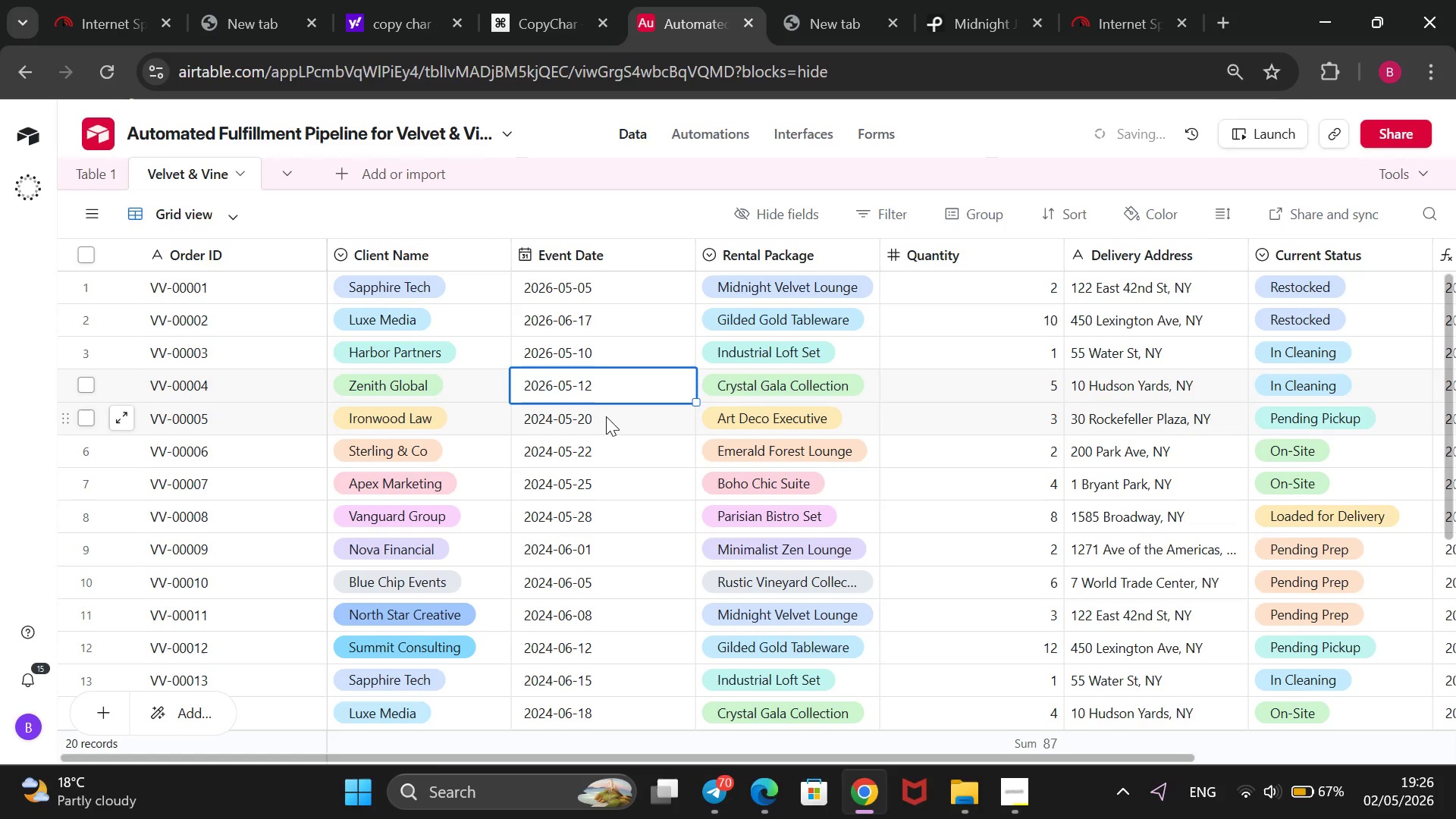 
type(26)
 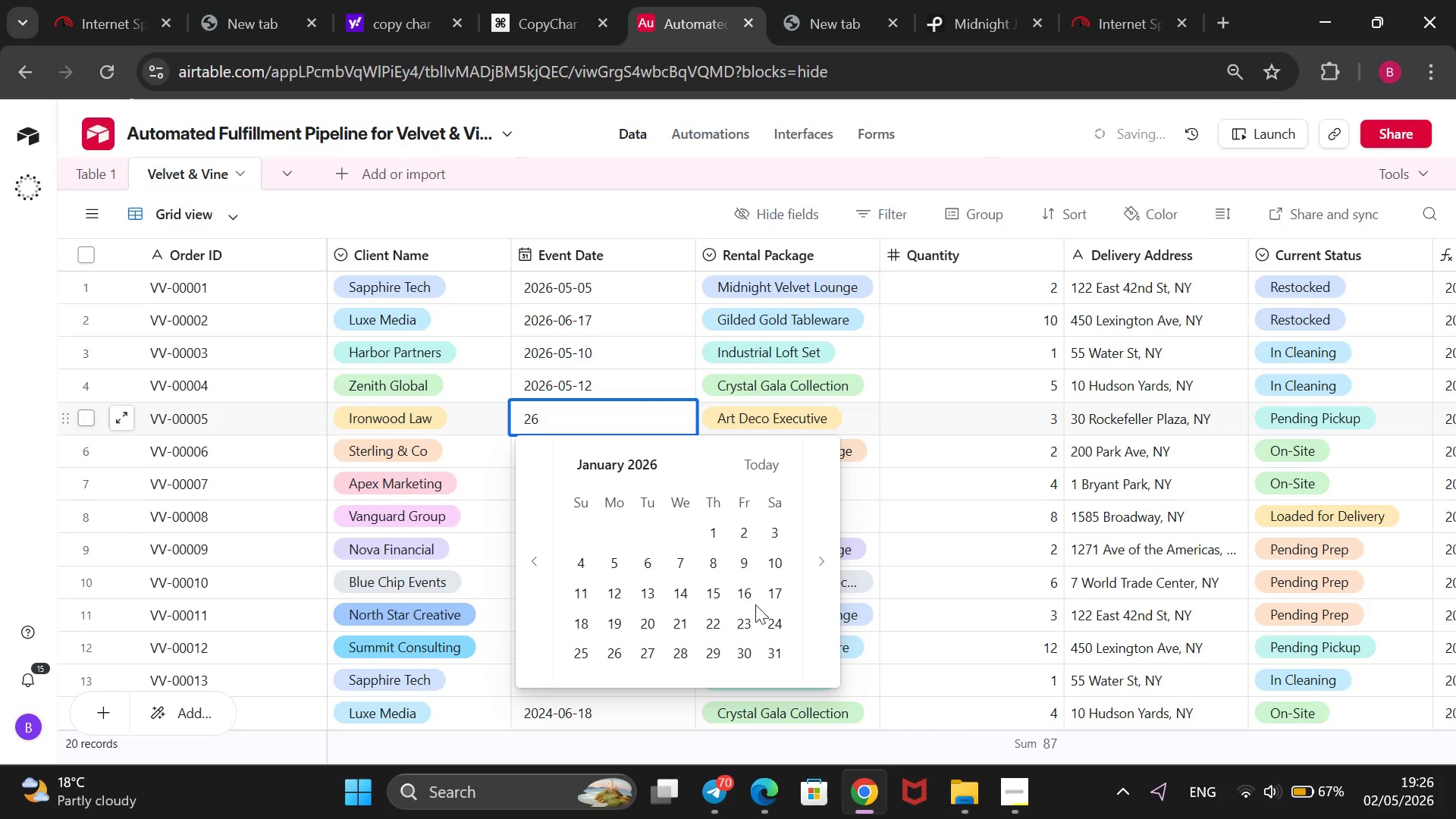 
wait(6.09)
 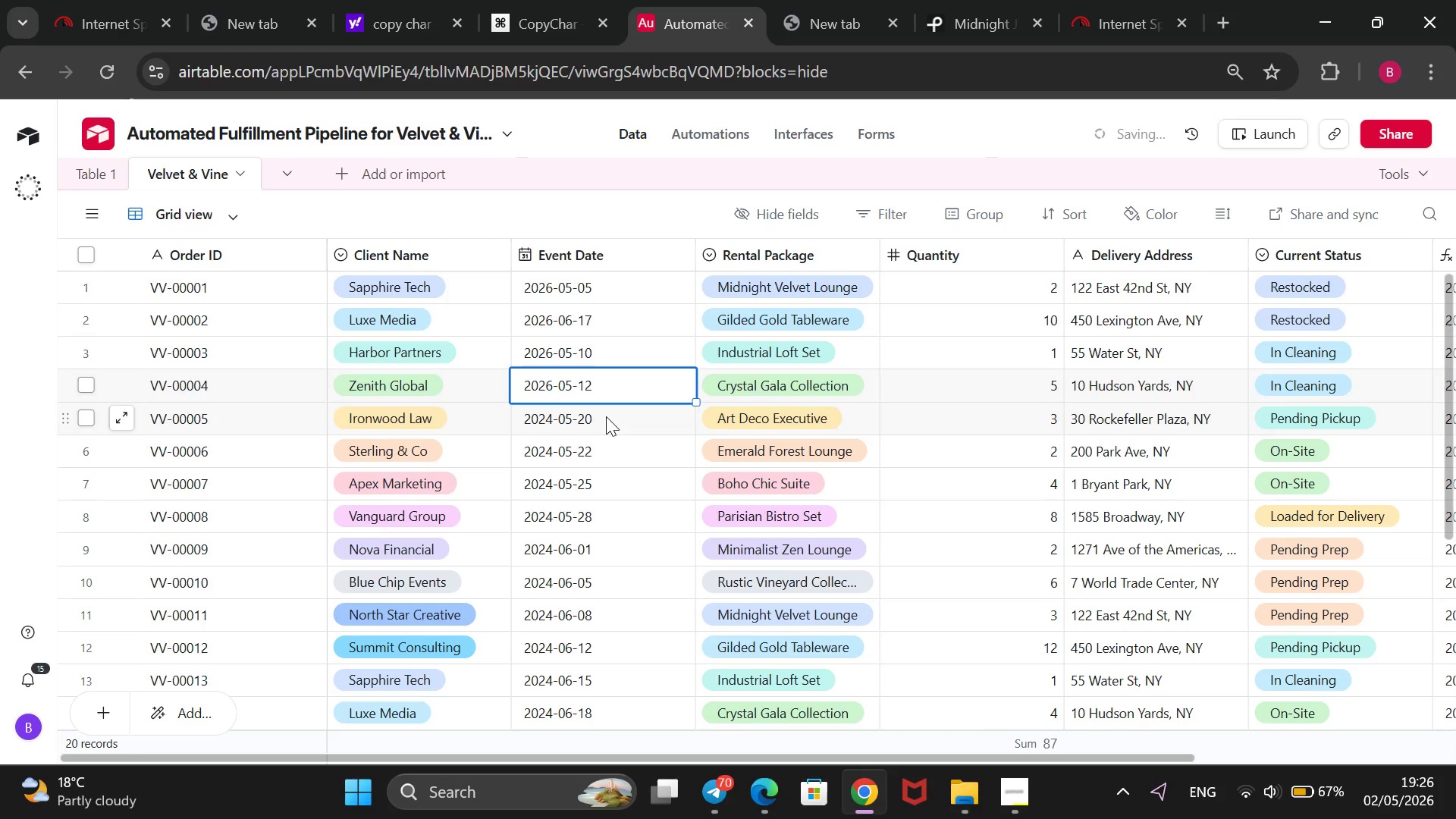 
double_click([824, 593])
 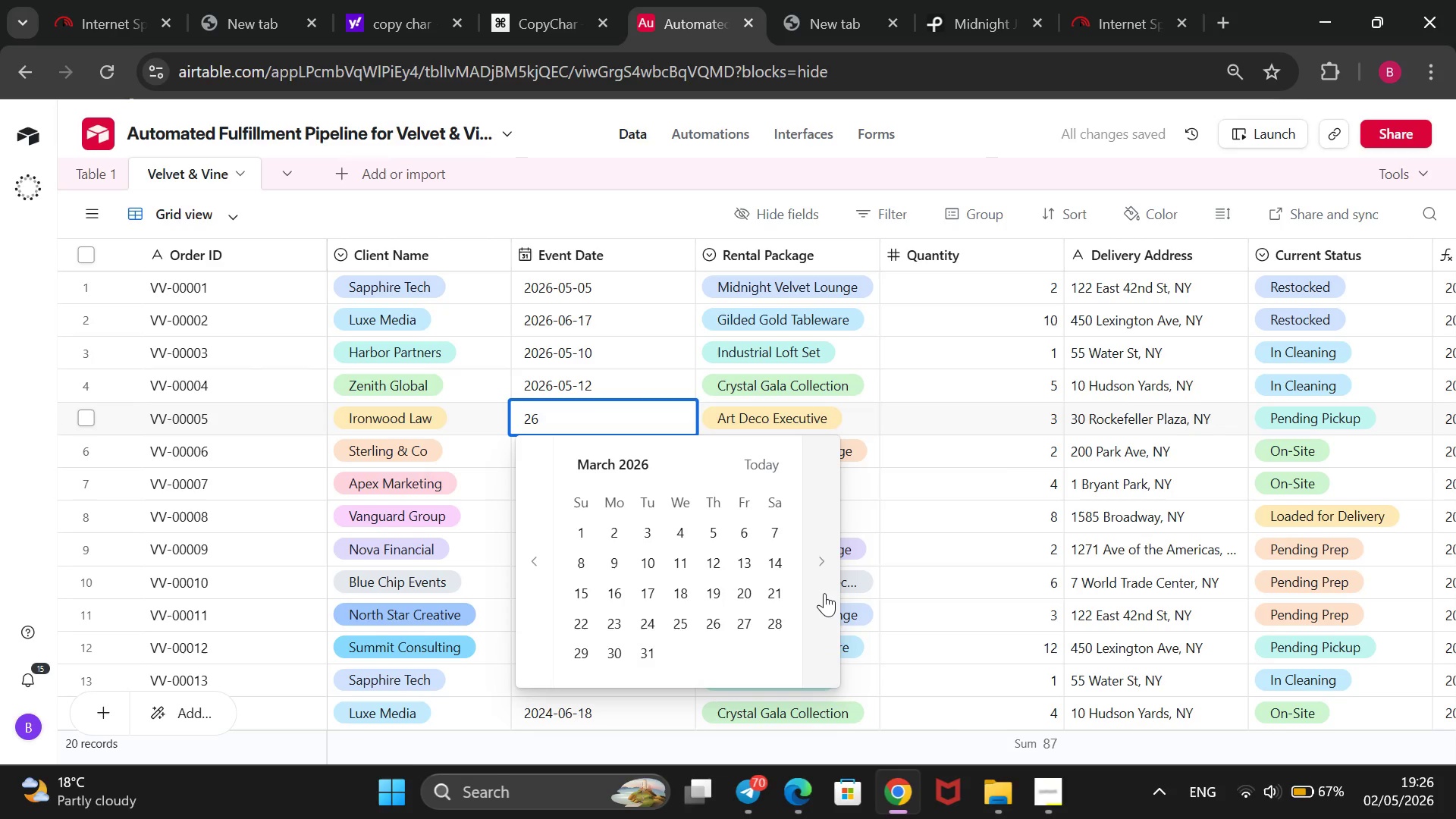 
triple_click([824, 593])
 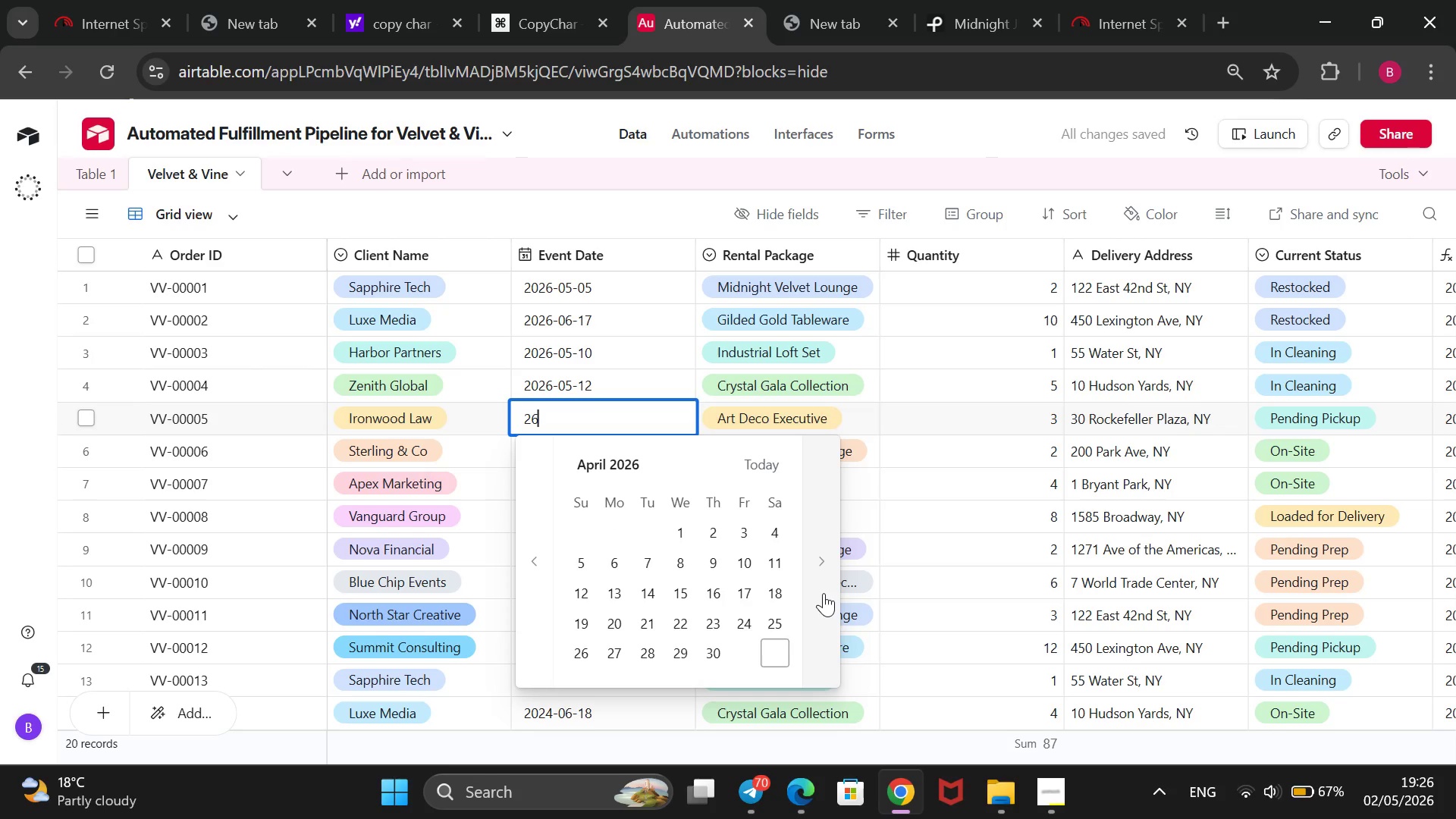 
left_click([824, 593])
 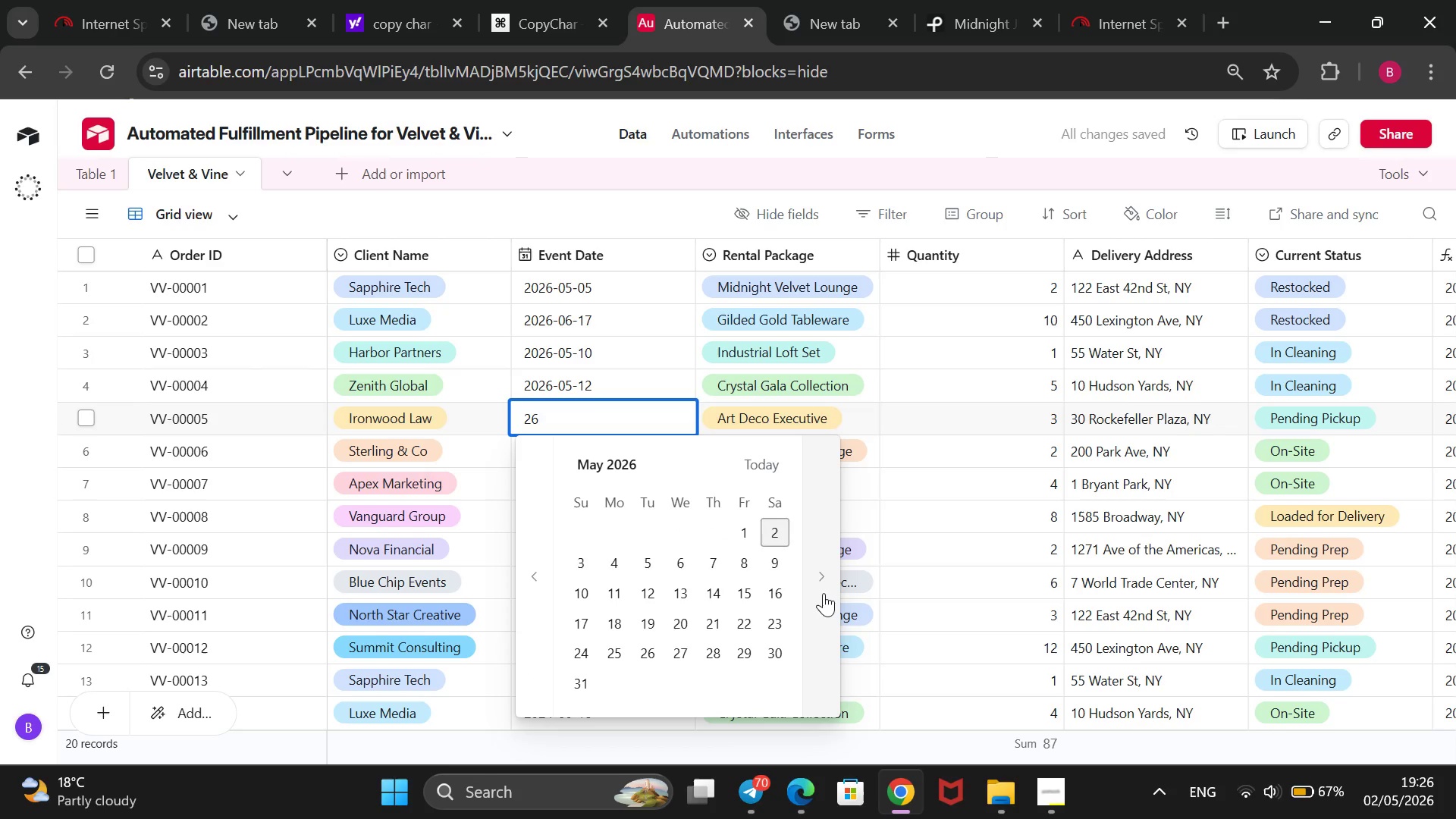 
left_click([824, 593])
 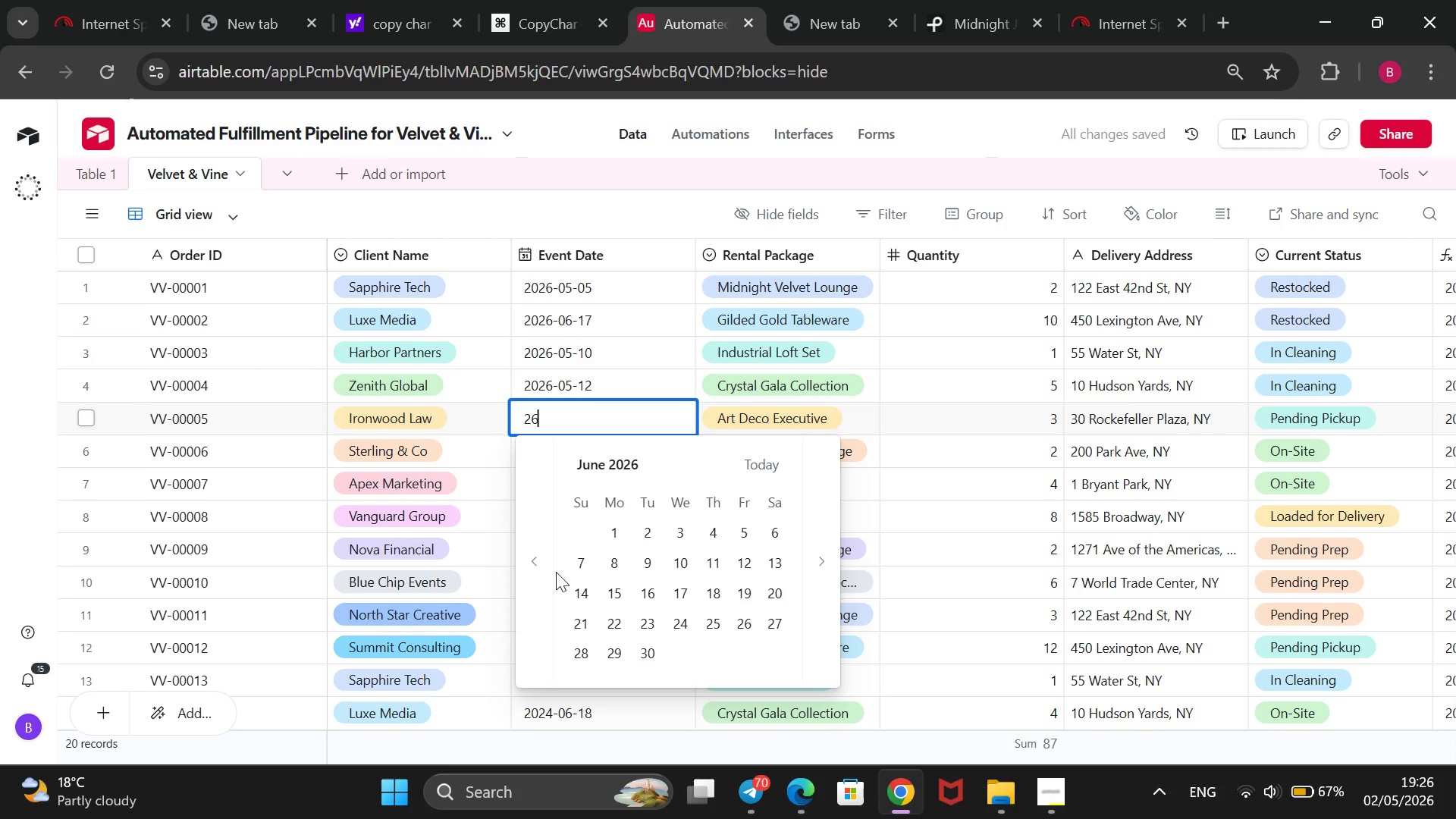 
left_click([536, 572])
 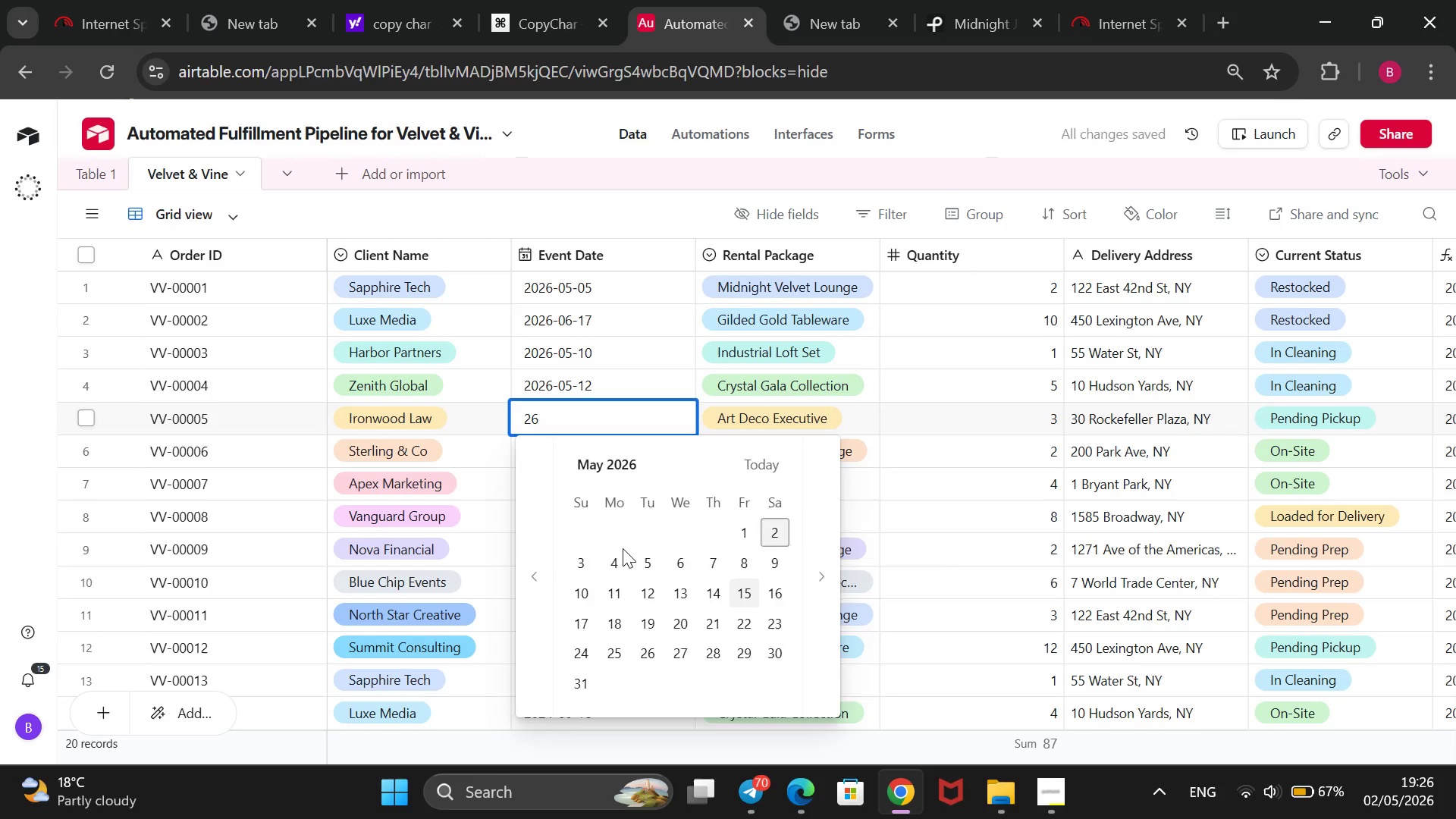 
wait(6.55)
 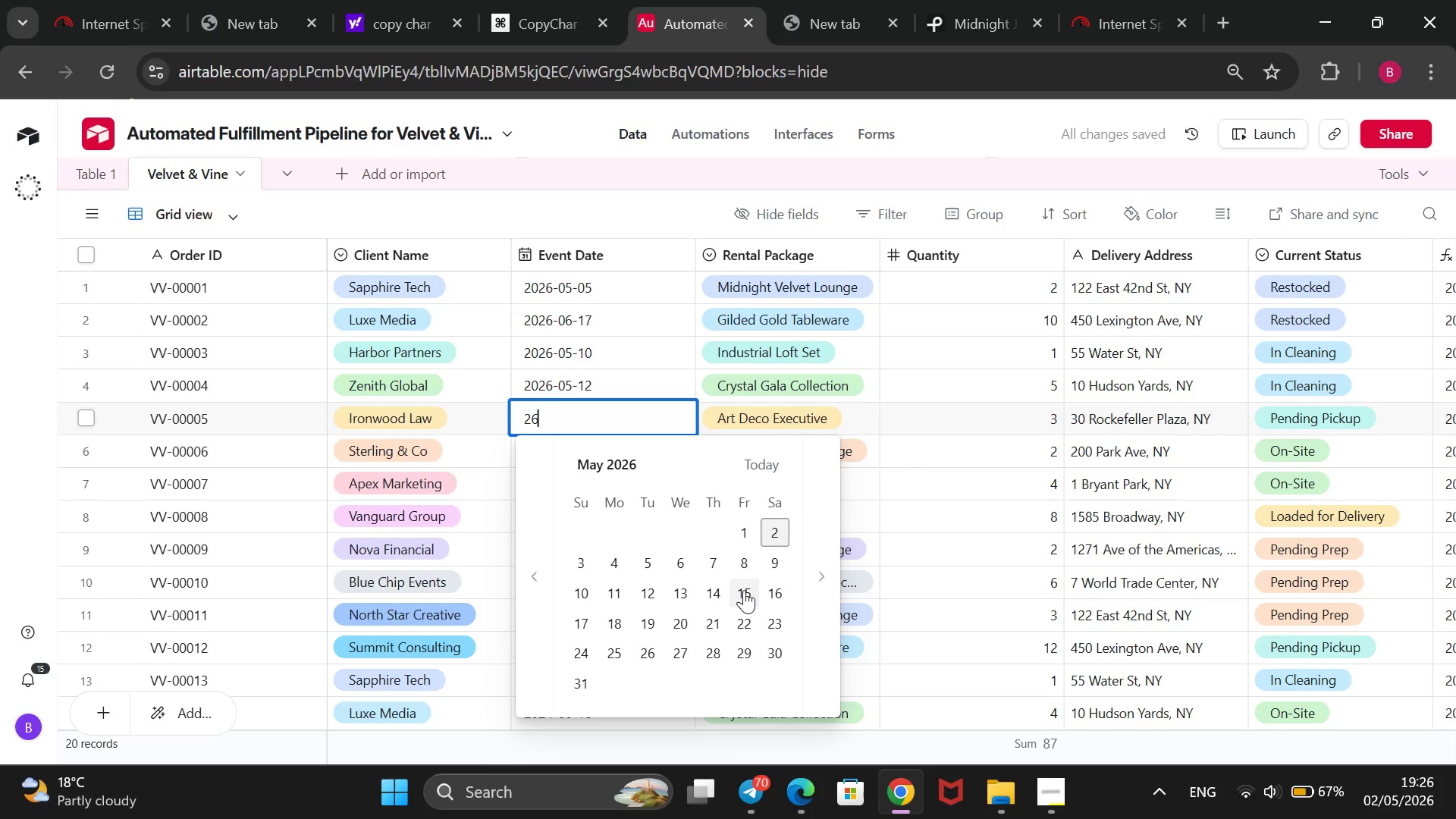 
left_click([579, 457])
 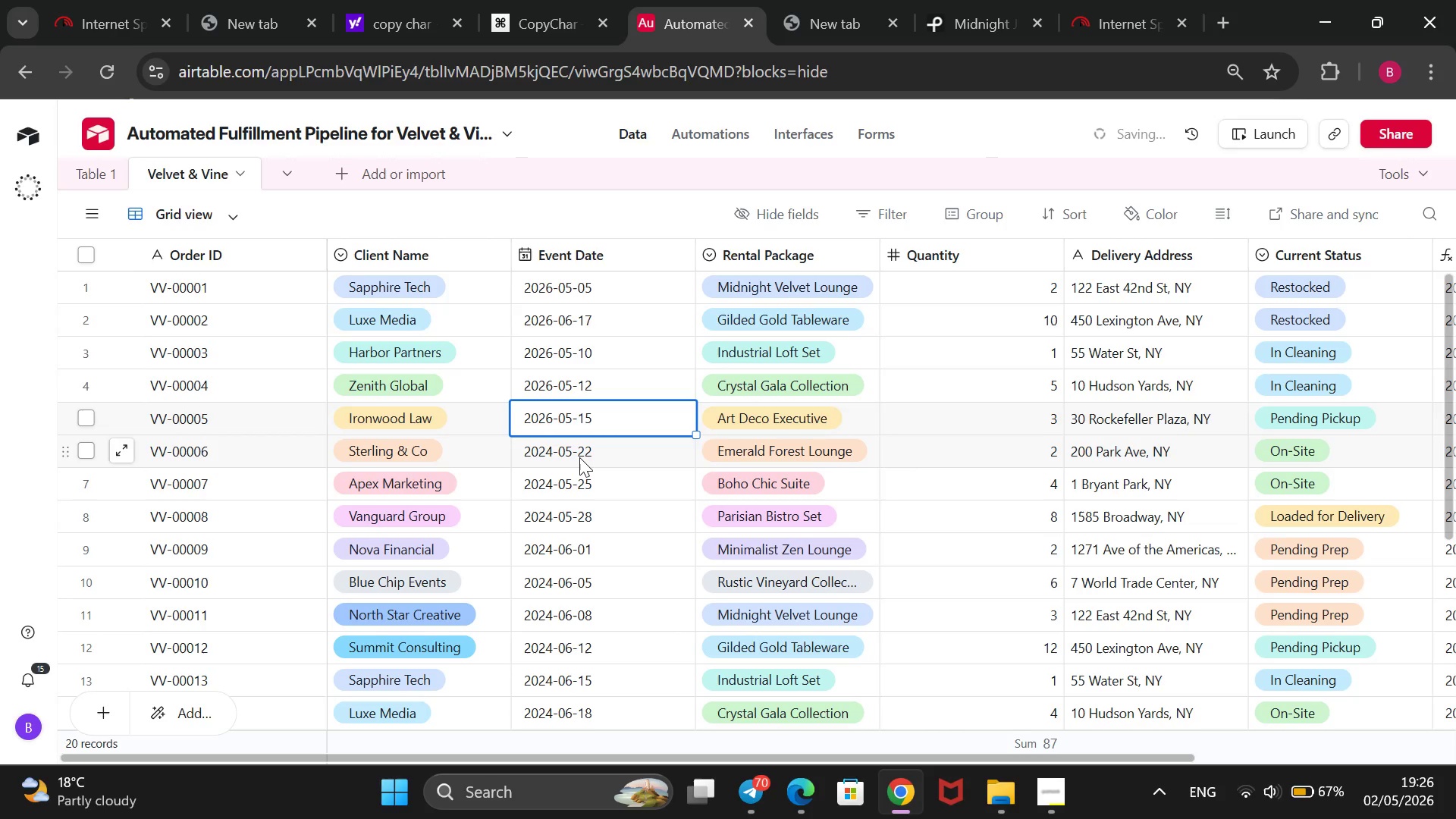 
type(26)
 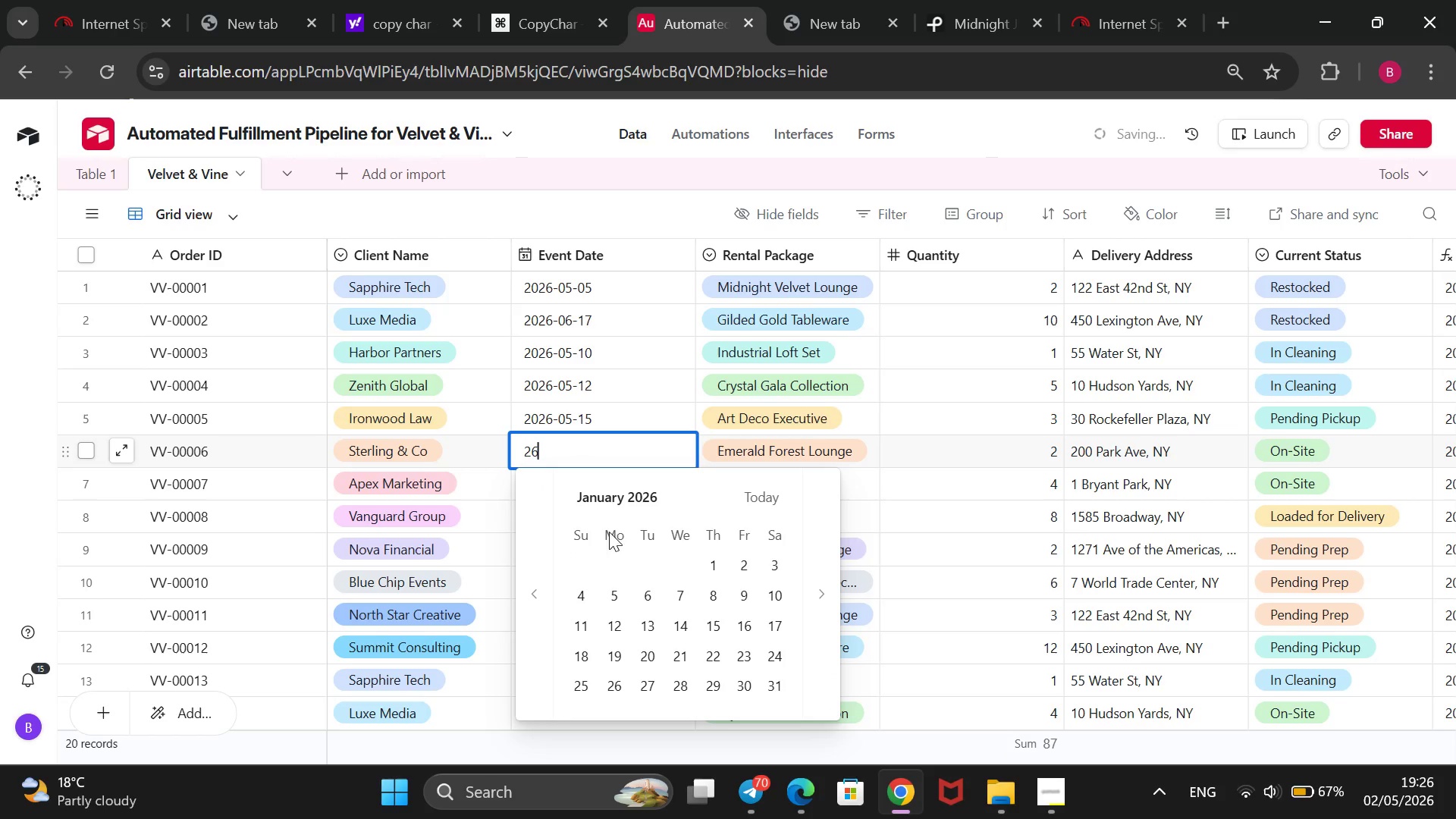 
double_click([823, 612])
 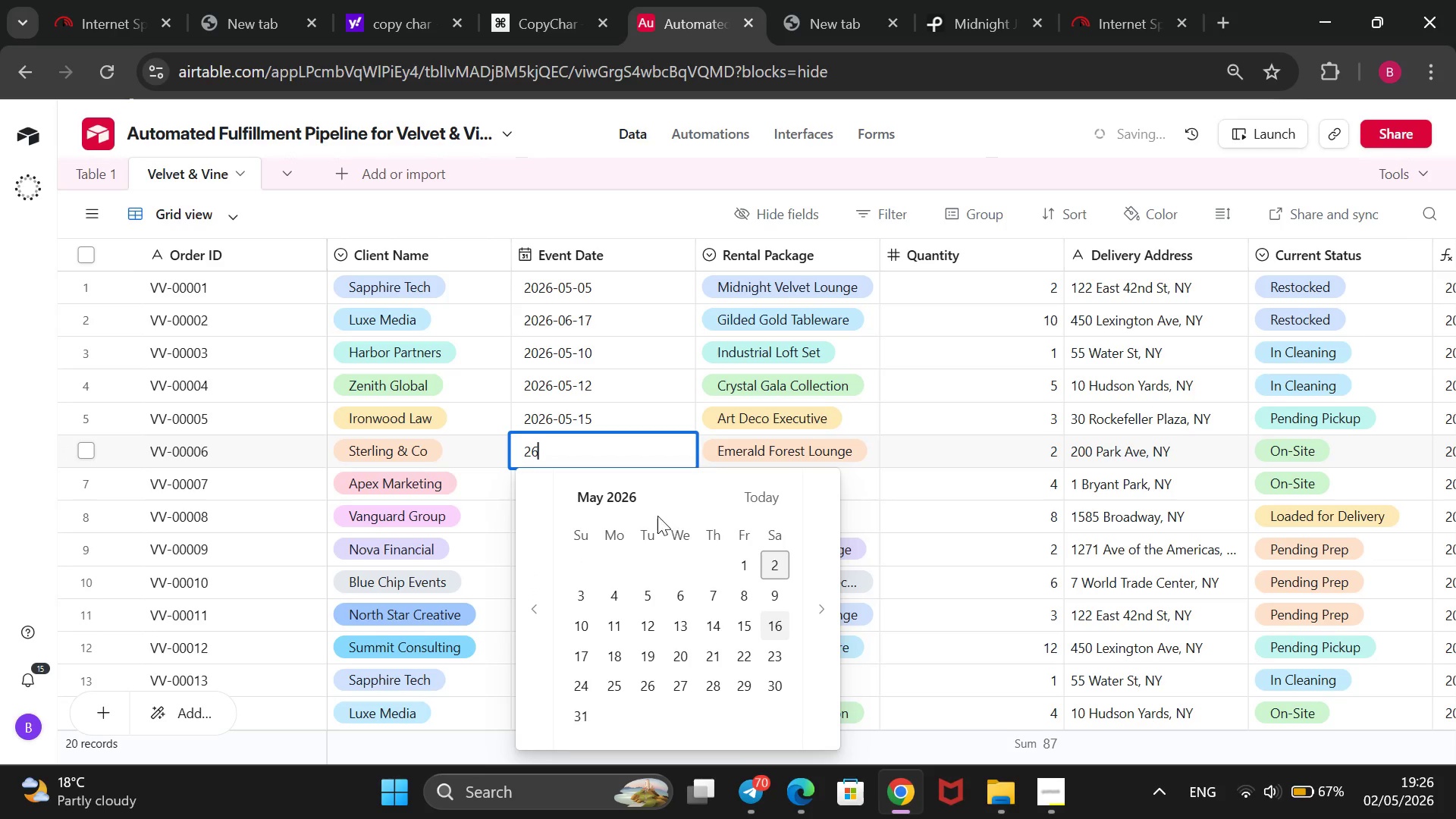 
wait(7.59)
 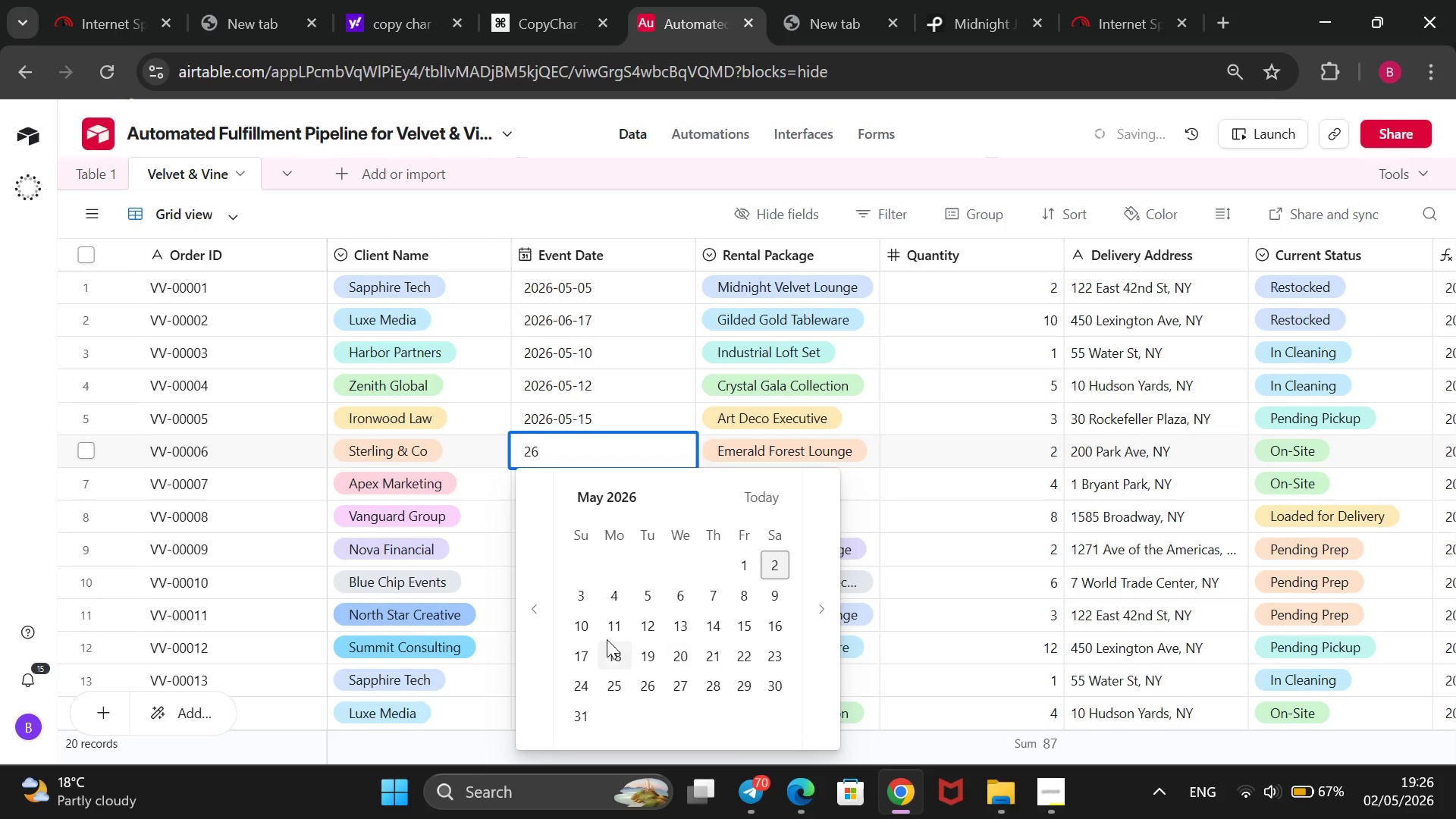 
left_click([582, 488])
 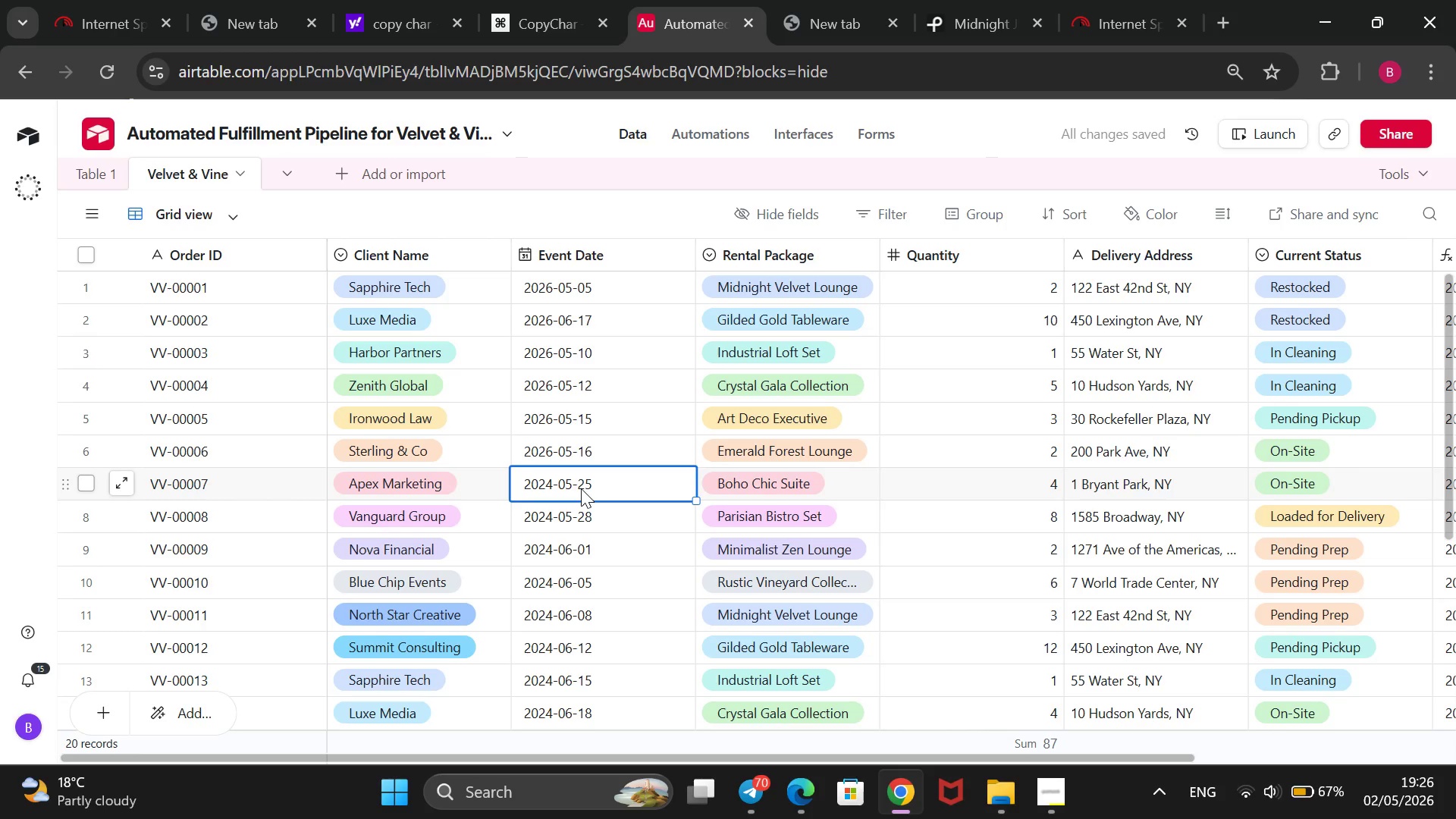 
type(26)
 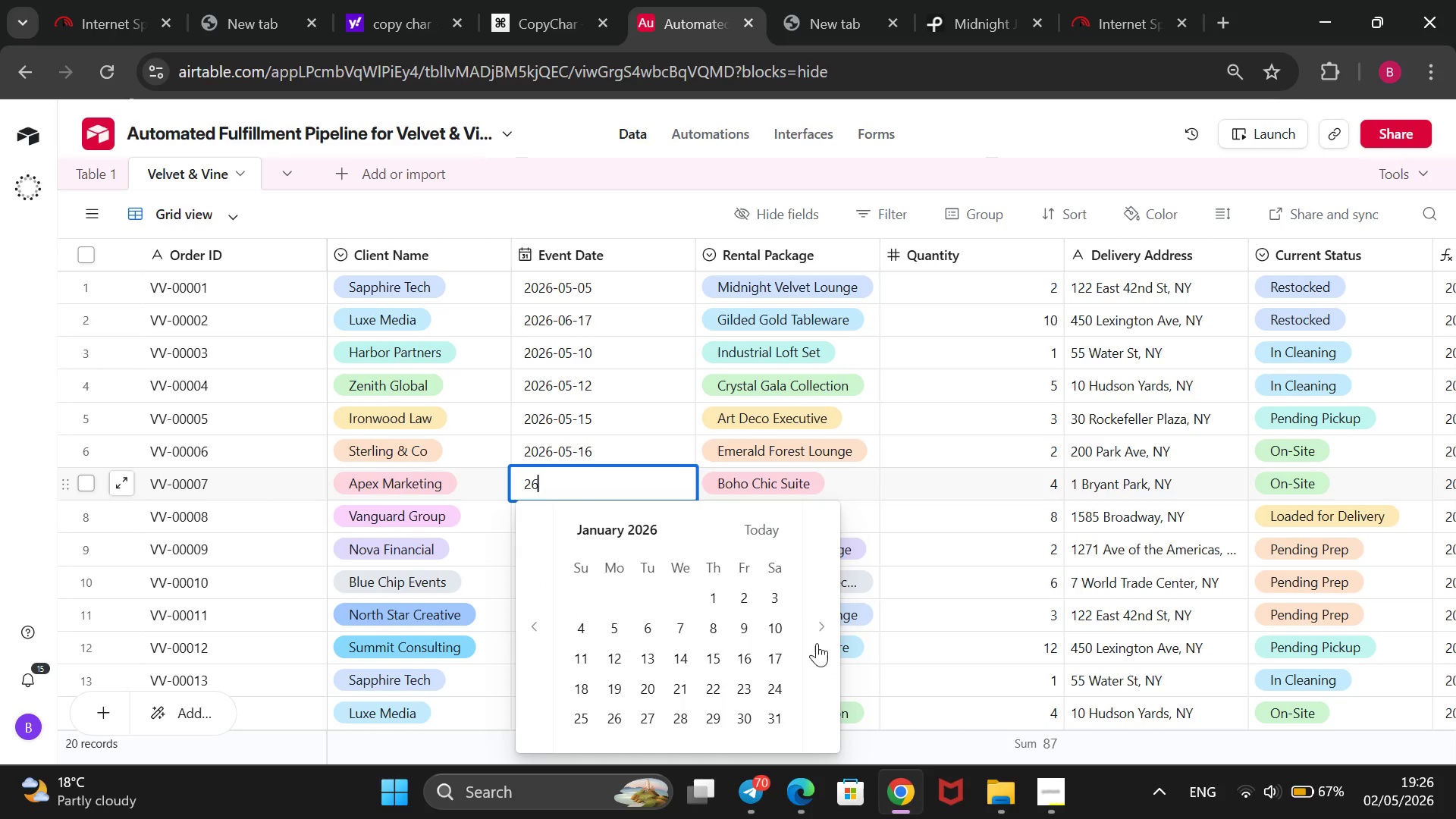 
triple_click([814, 648])
 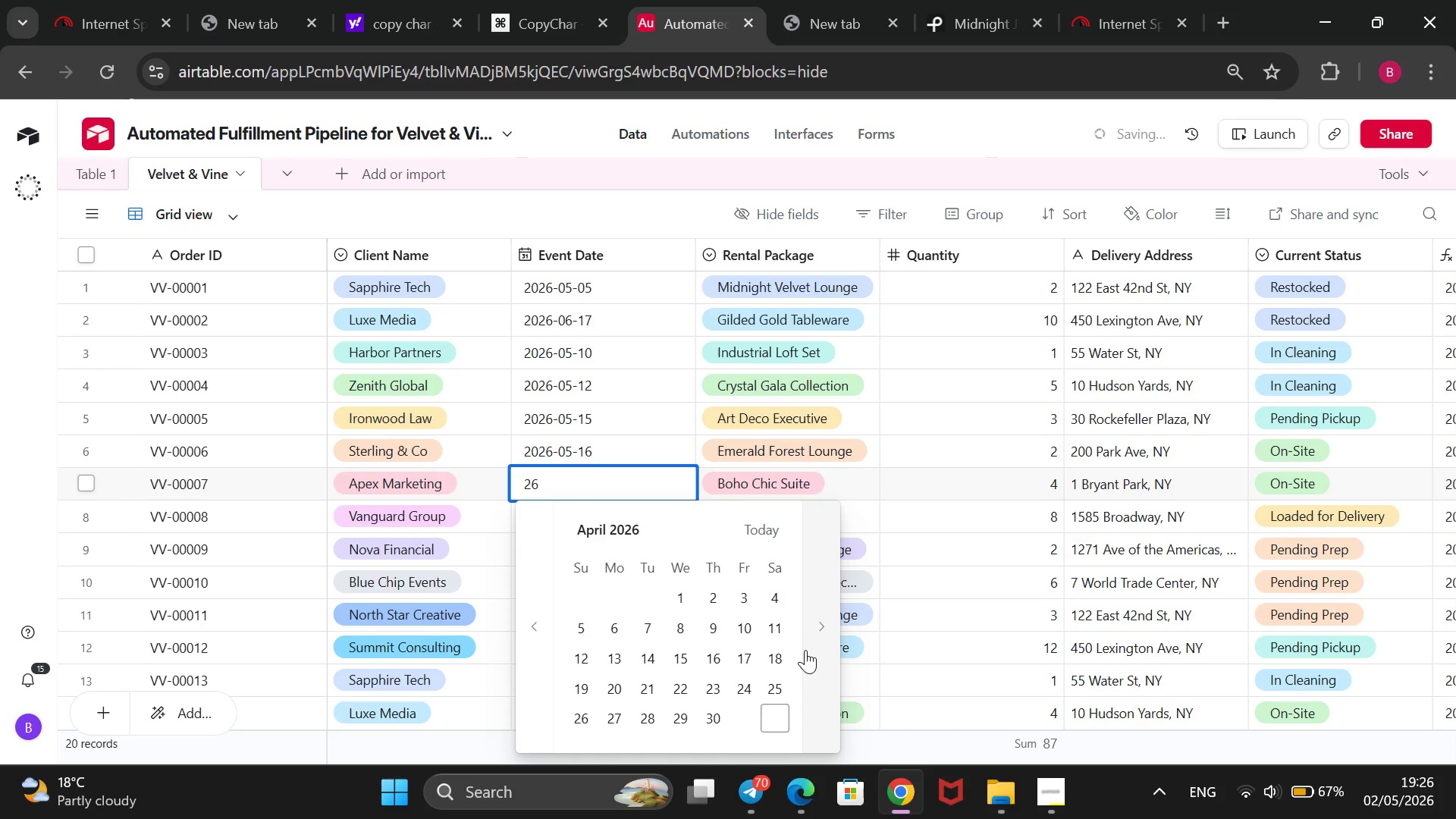 
triple_click([805, 650])
 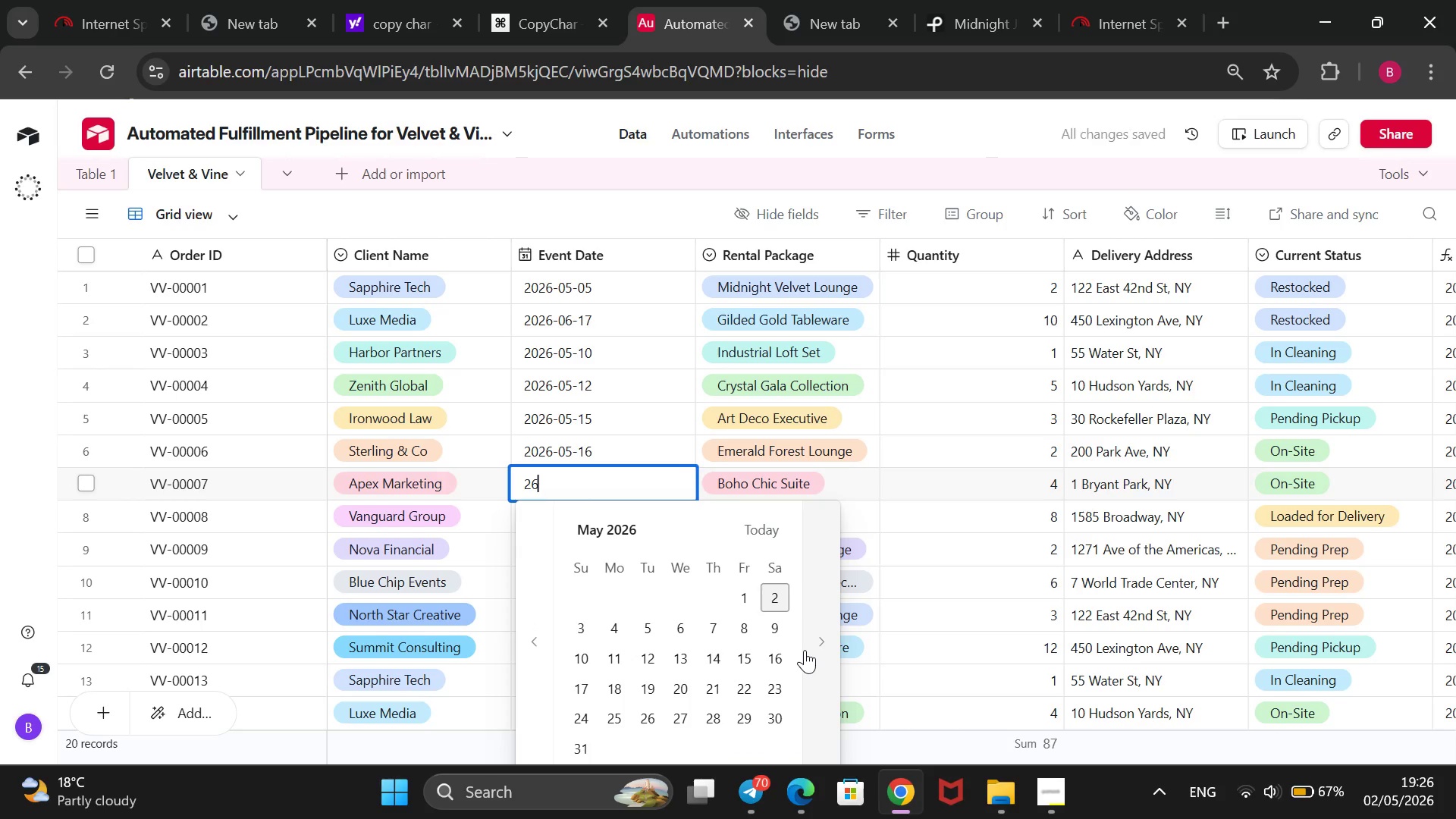 
left_click_drag(start_coordinate=[805, 650], to_coordinate=[801, 650])
 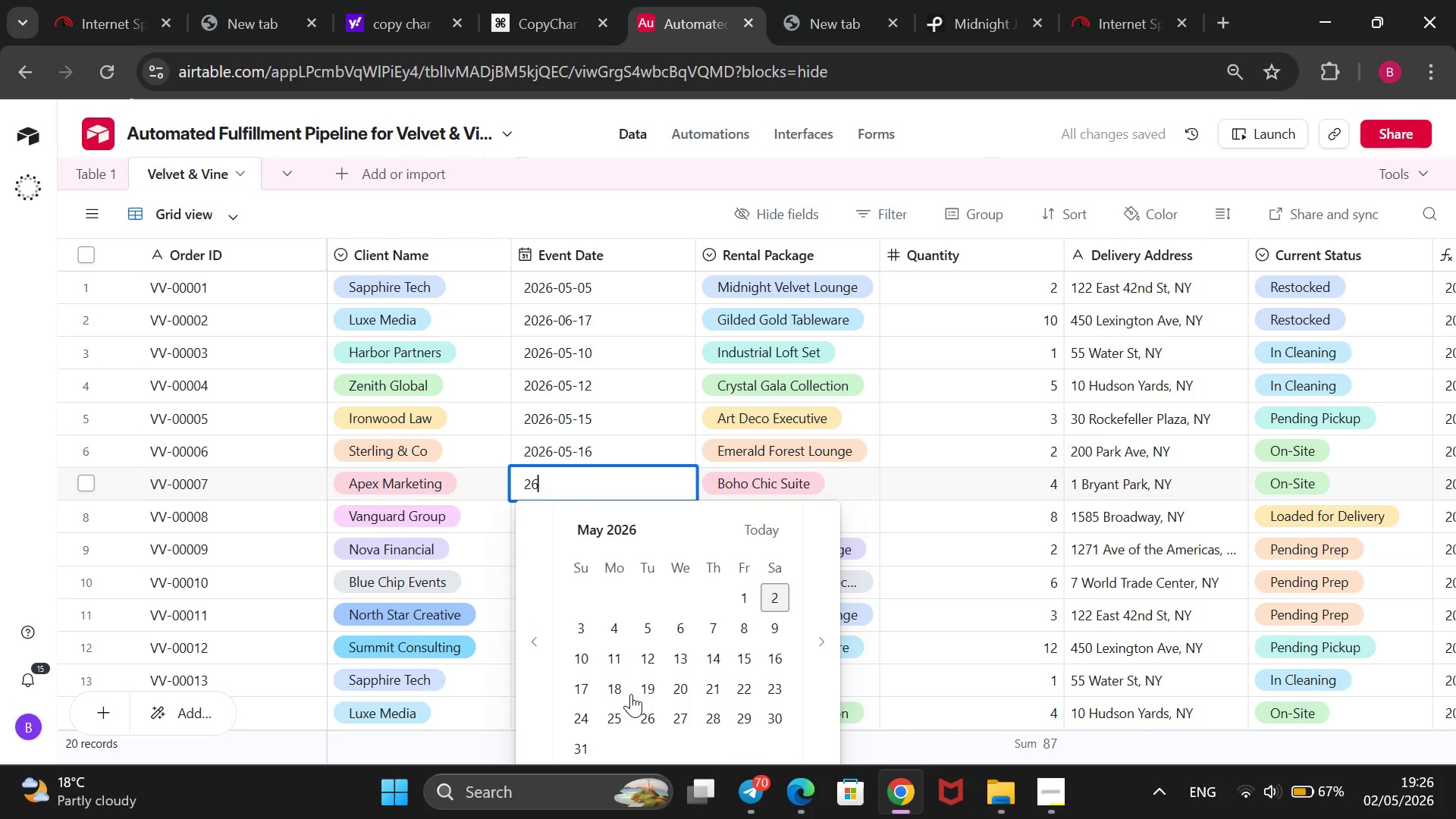 
left_click([584, 632])
 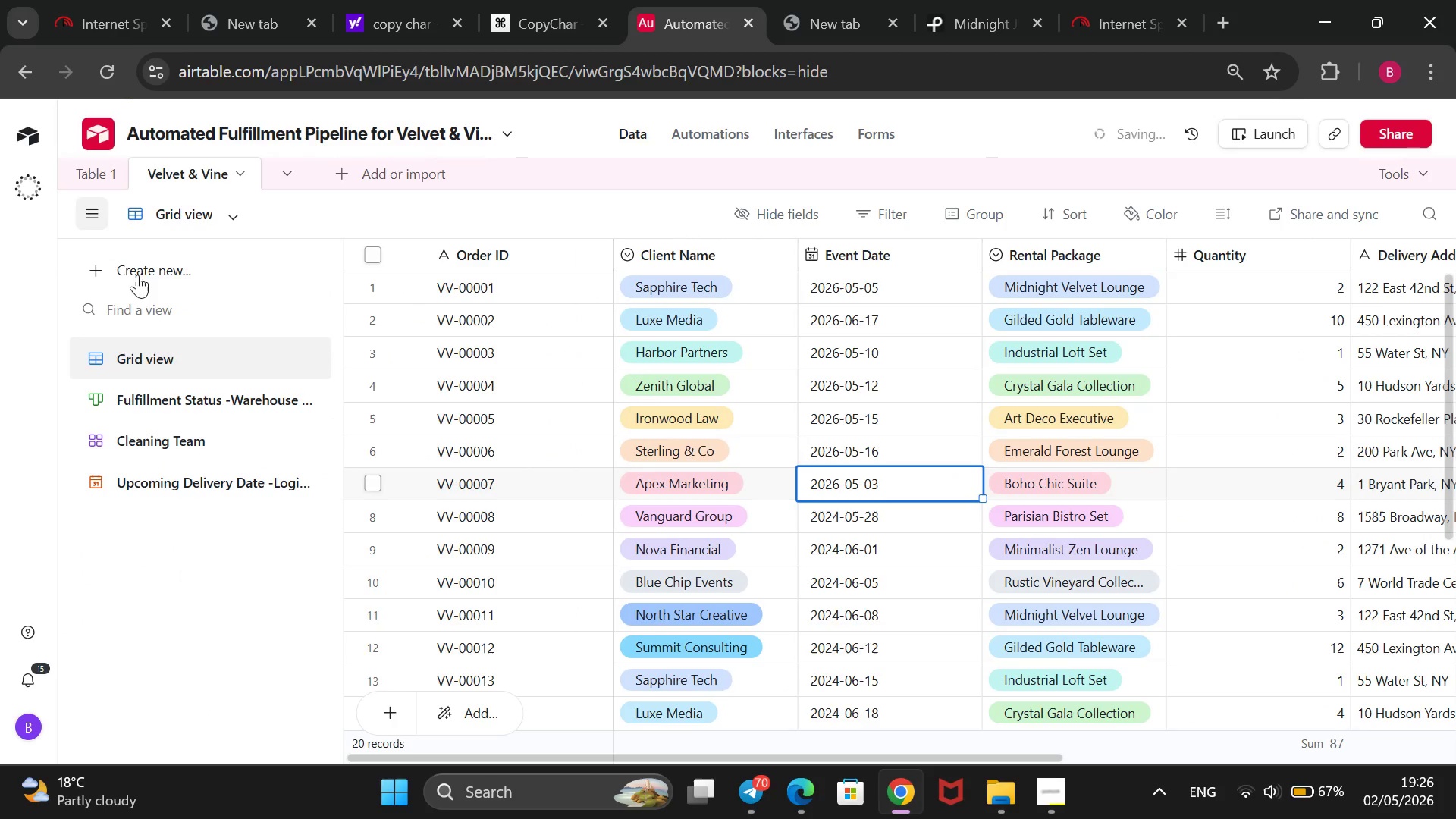 
left_click([155, 399])
 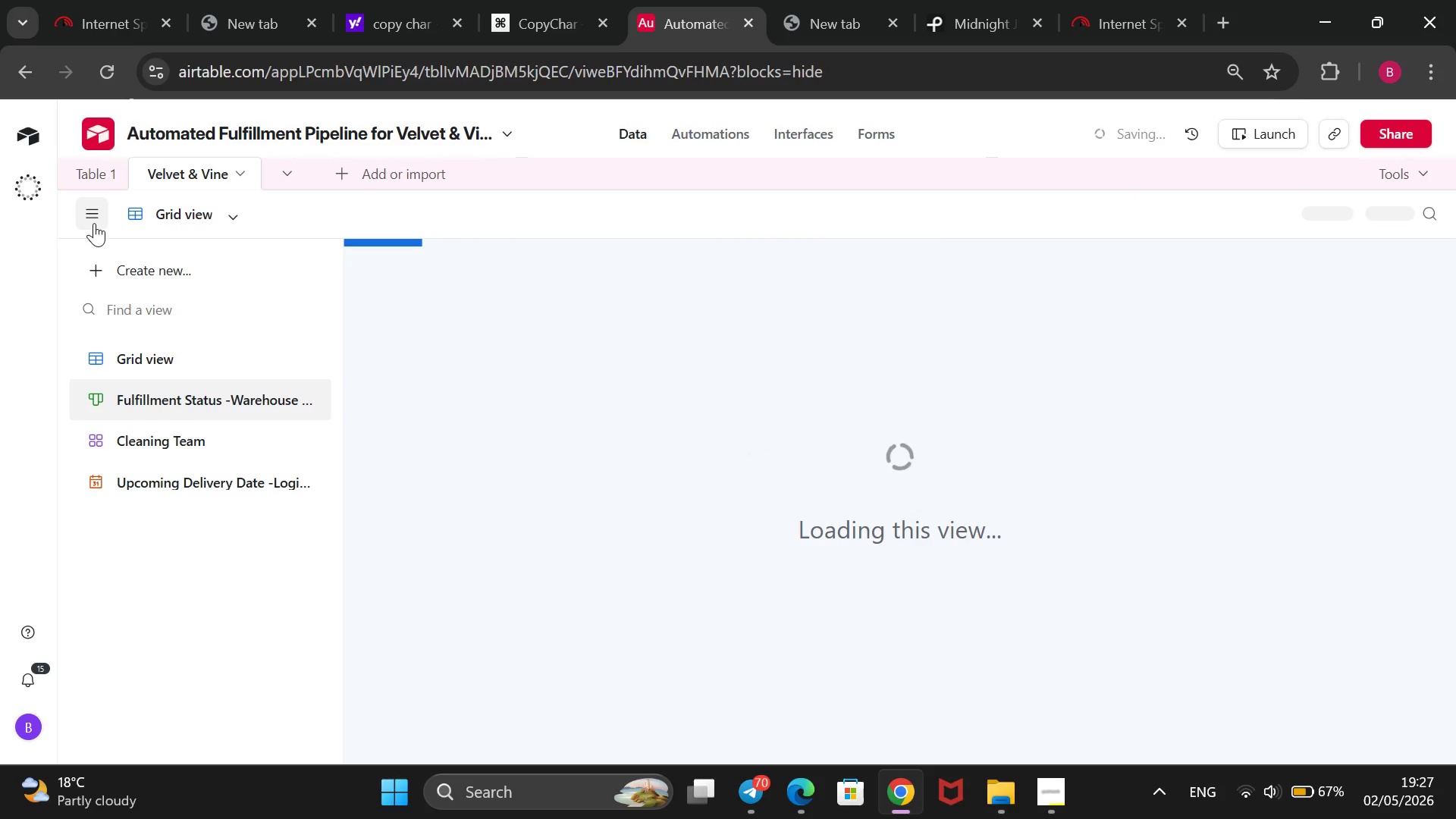 
left_click([163, 477])
 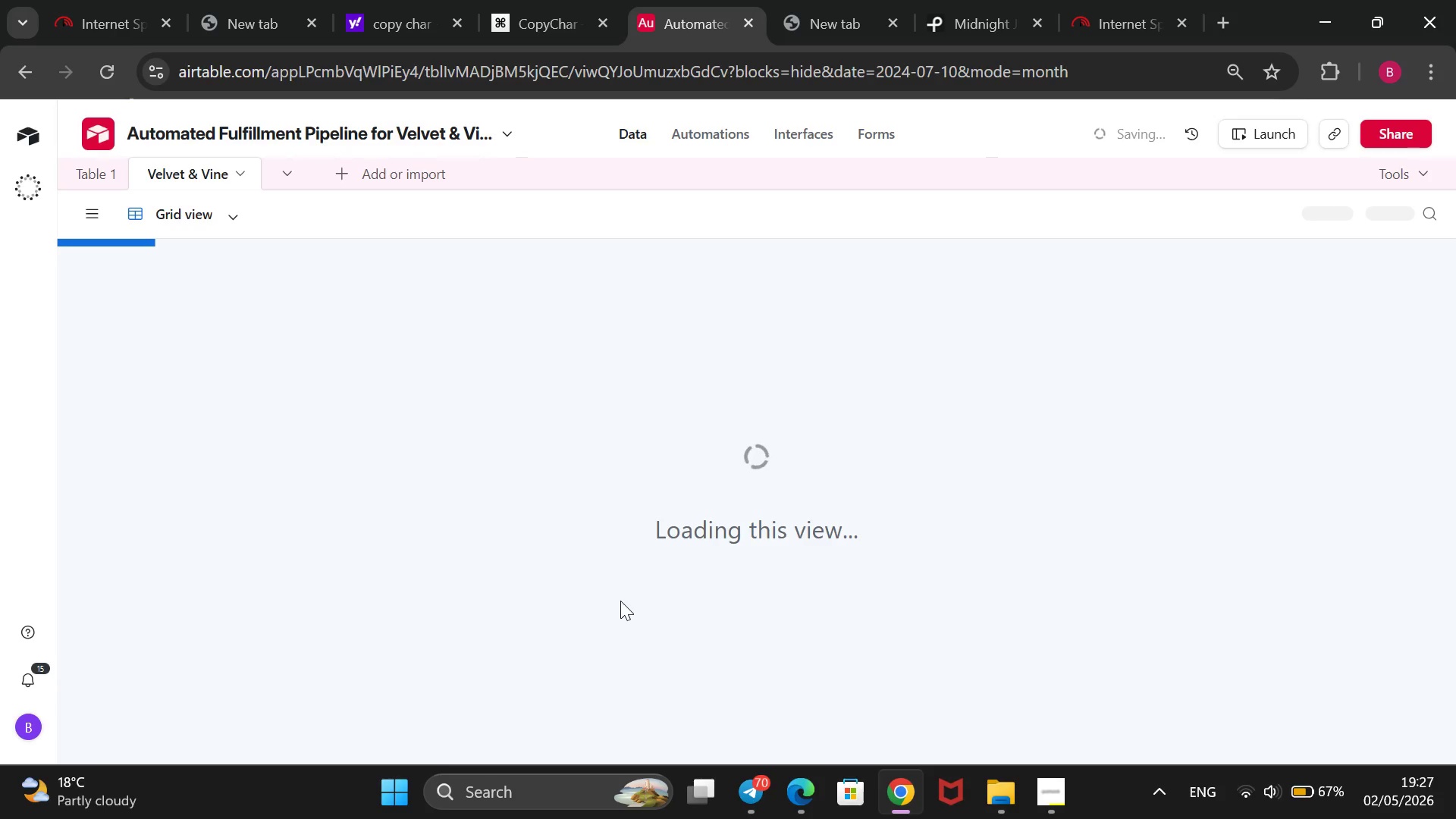 
wait(6.92)
 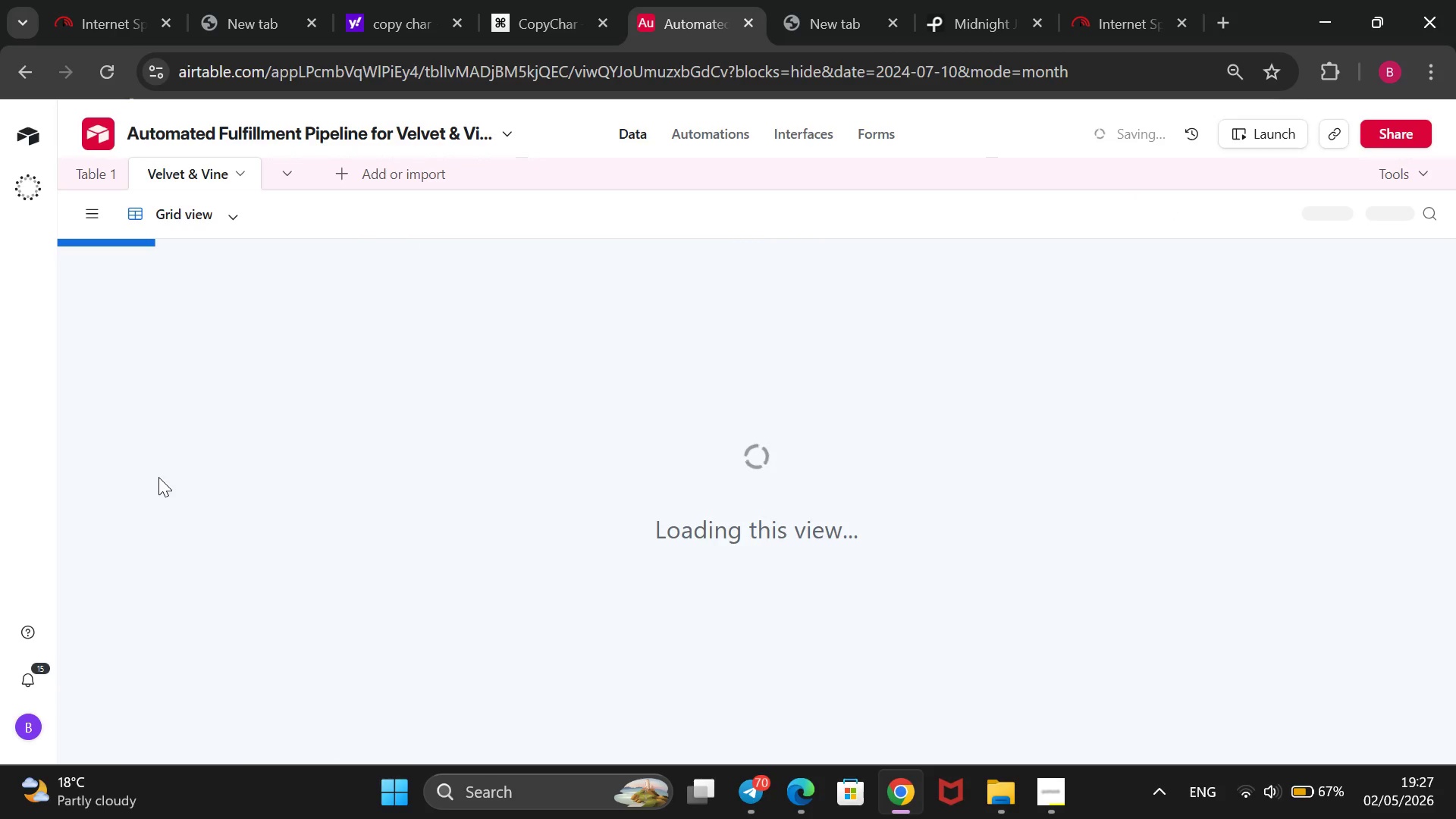 
left_click([1058, 797])
 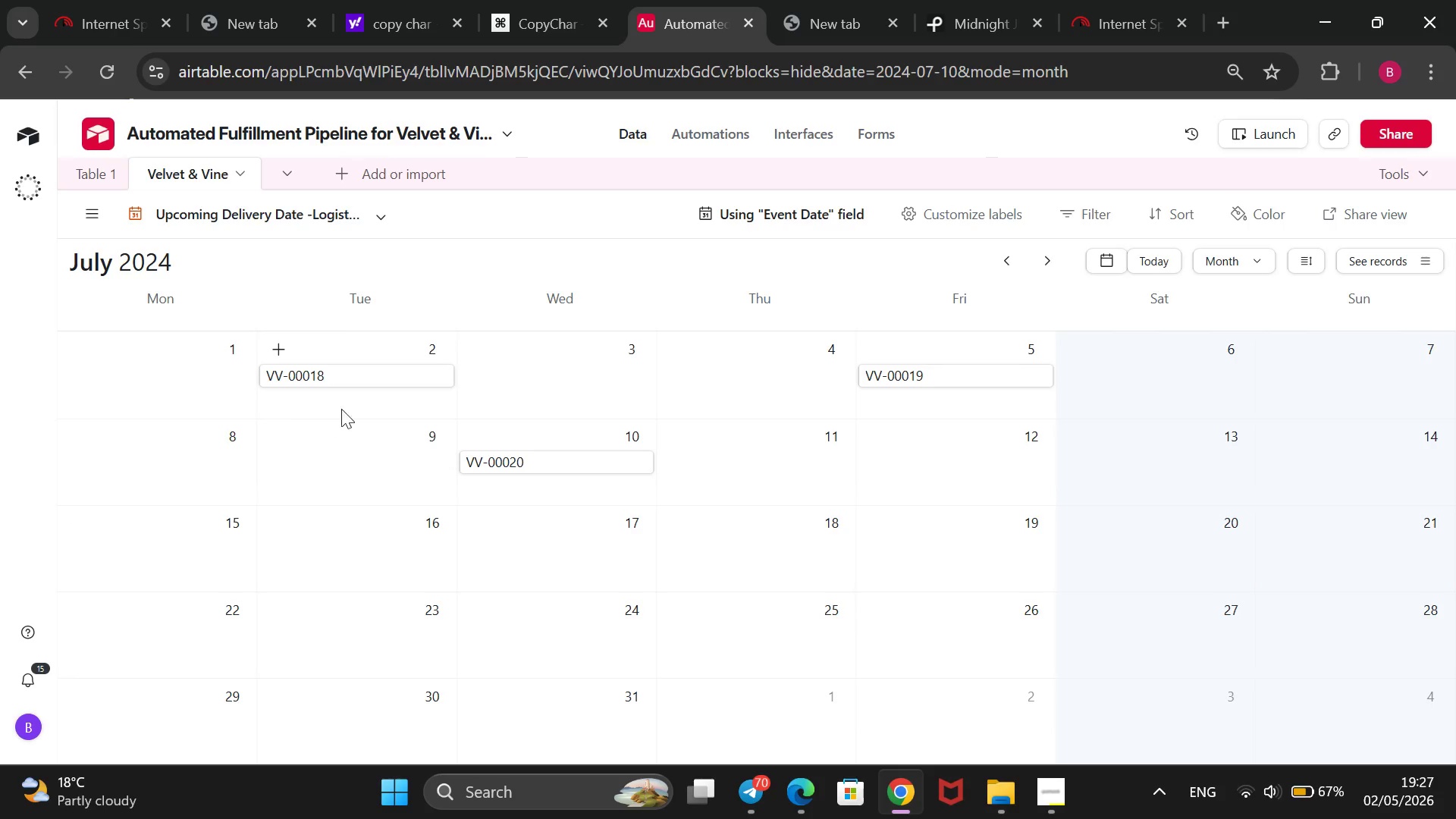 
wait(7.73)
 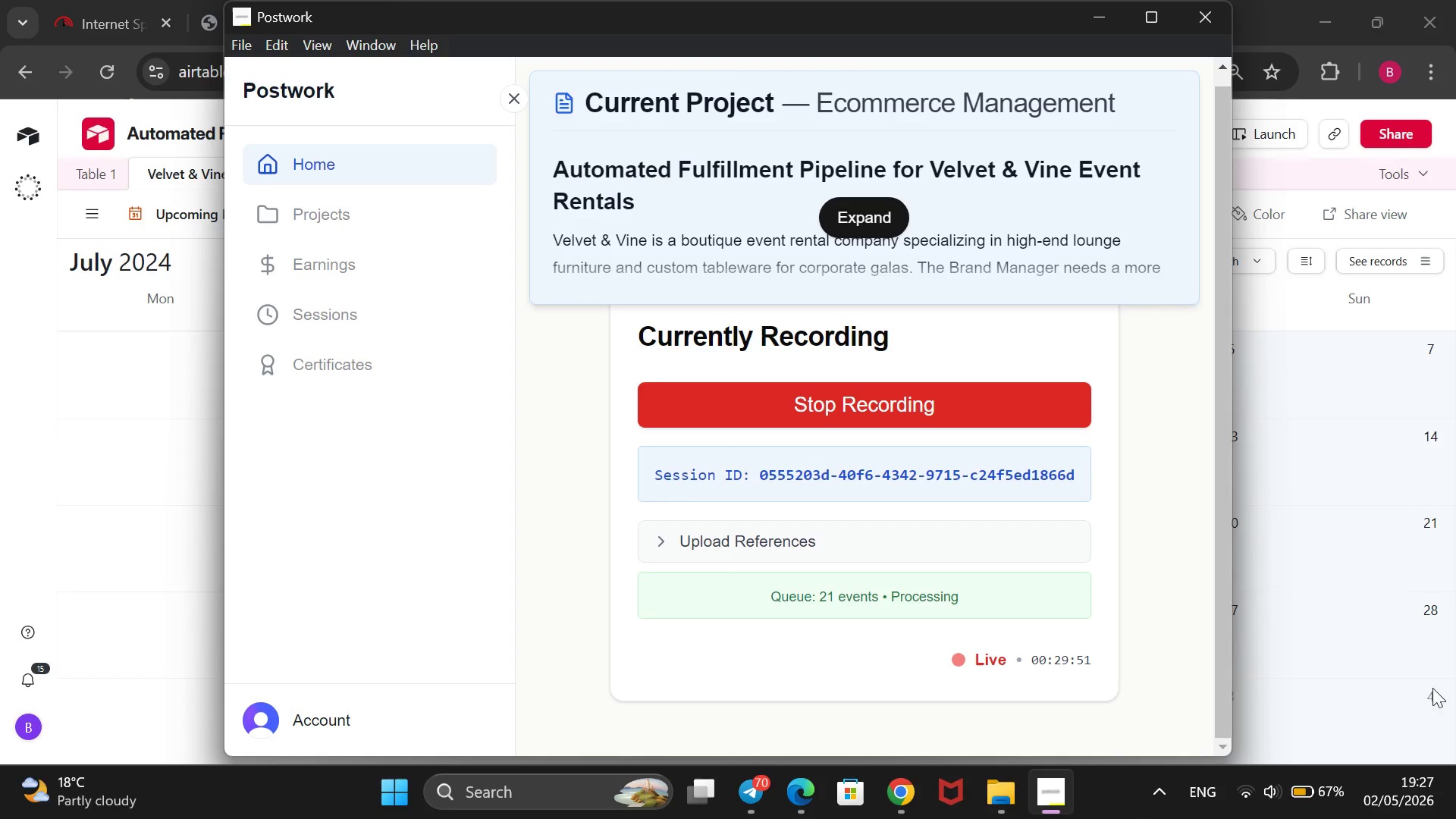 
scroll: coordinate [1243, 430], scroll_direction: down, amount: 11.0
 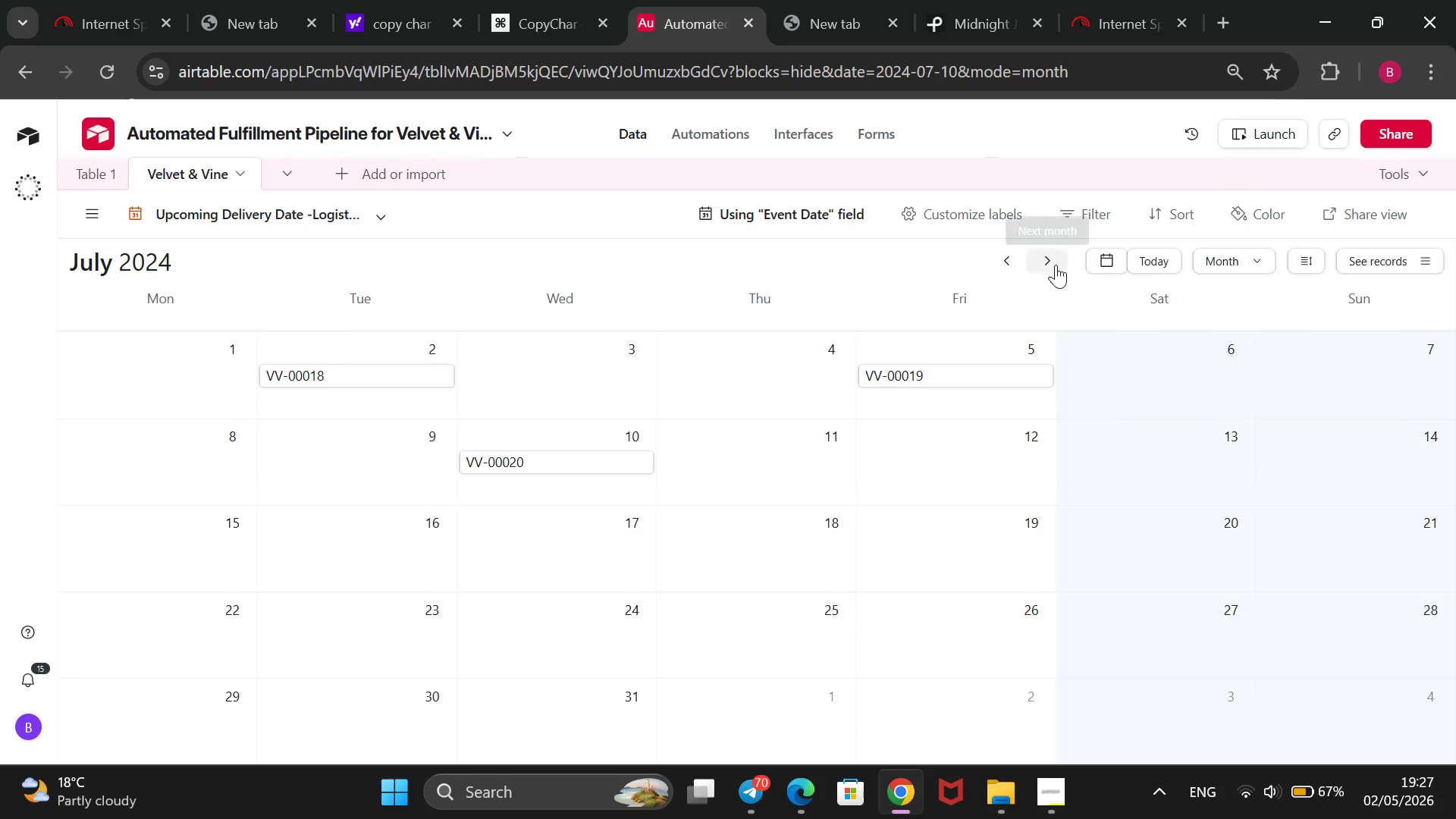 
left_click([1056, 262])
 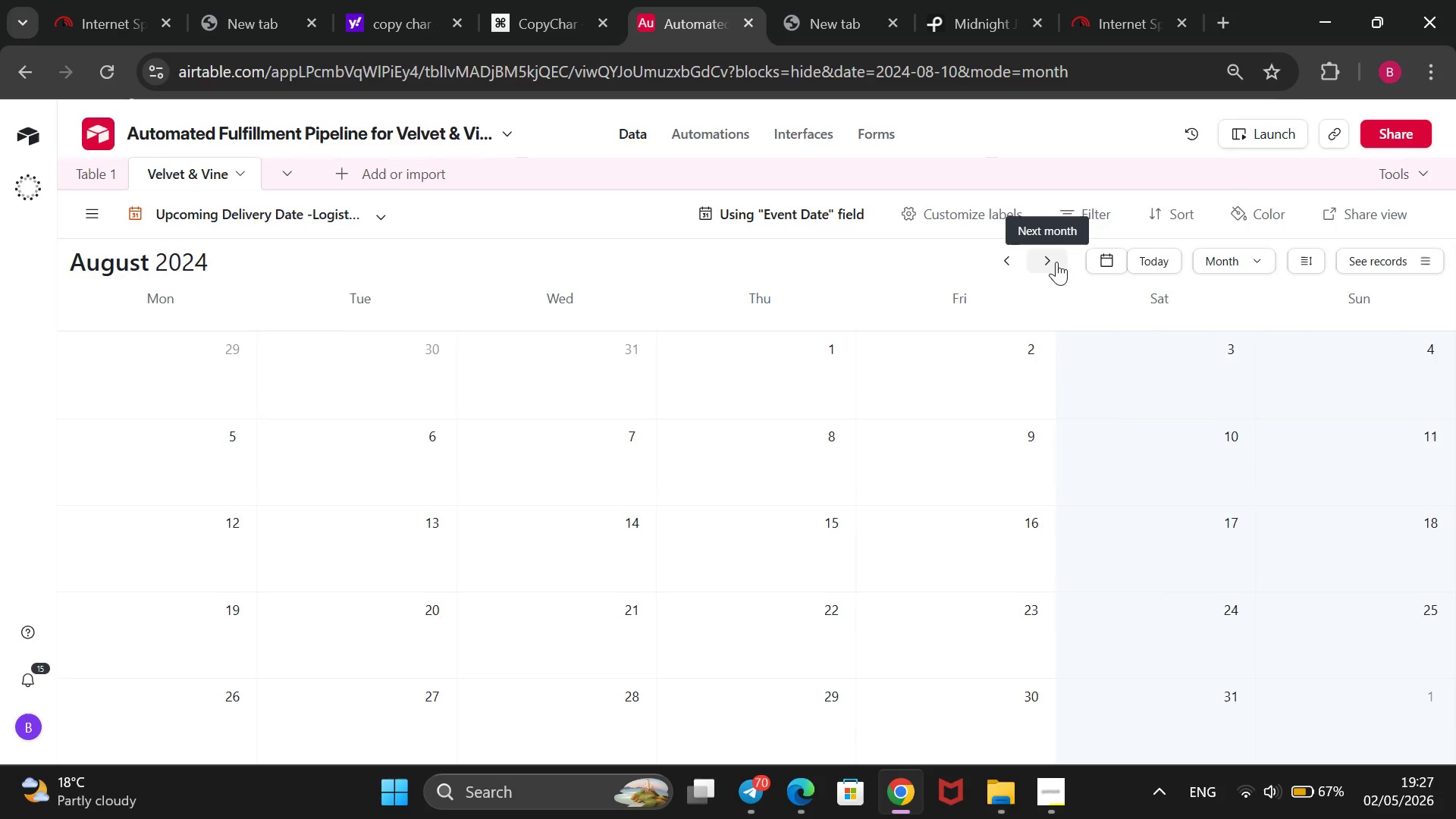 
left_click([1056, 262])
 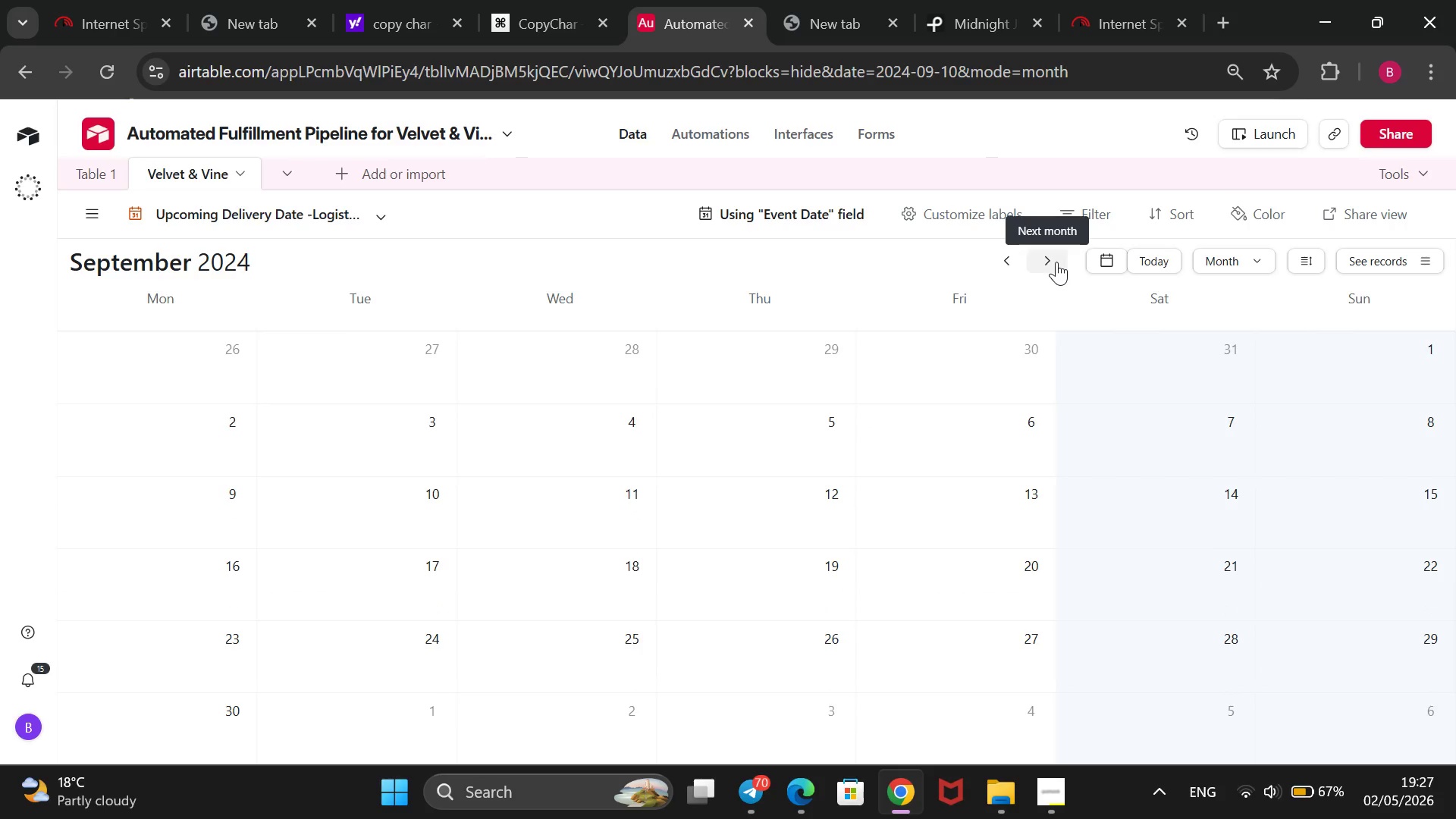 
left_click([1056, 262])
 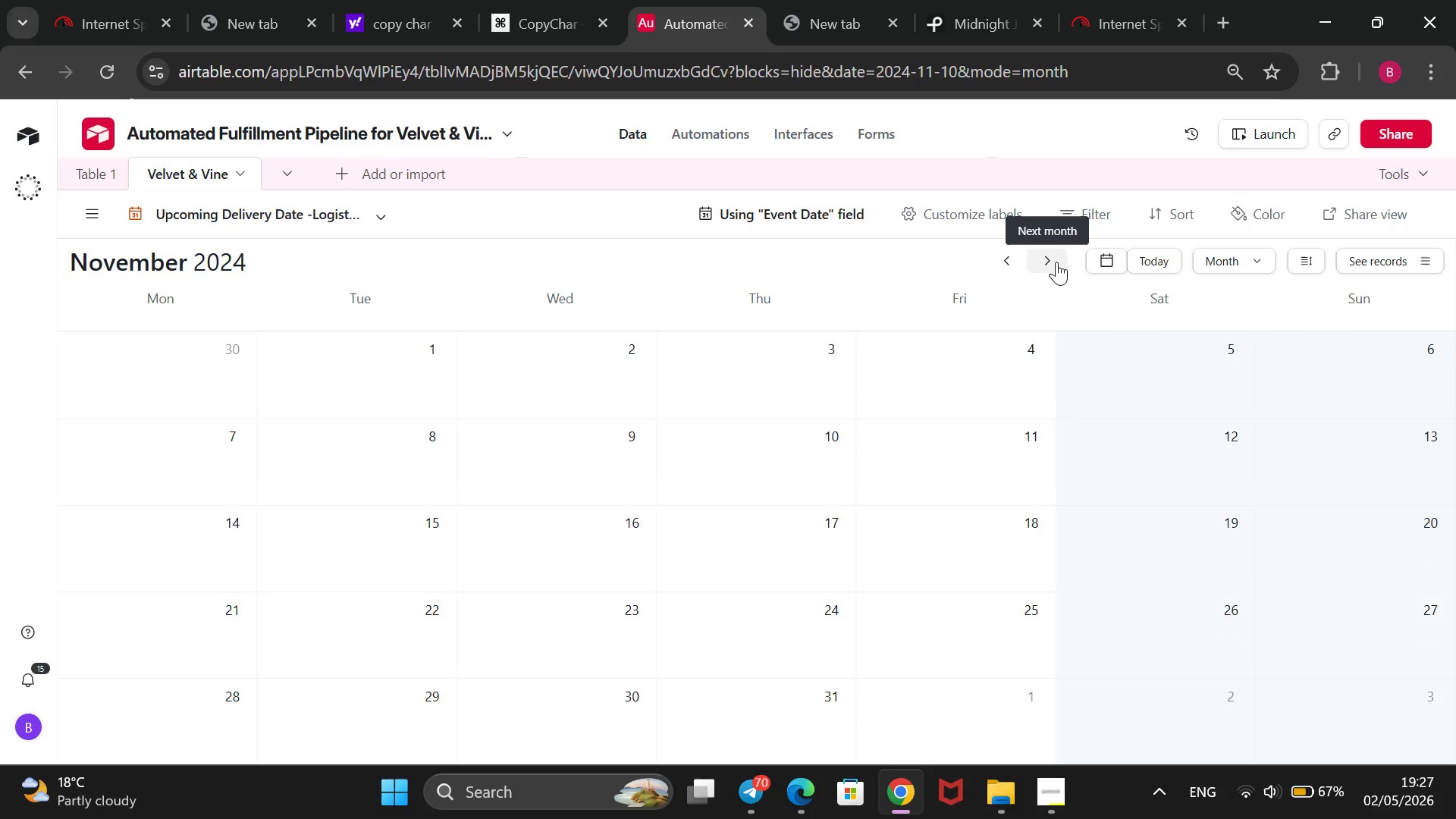 
double_click([1056, 262])
 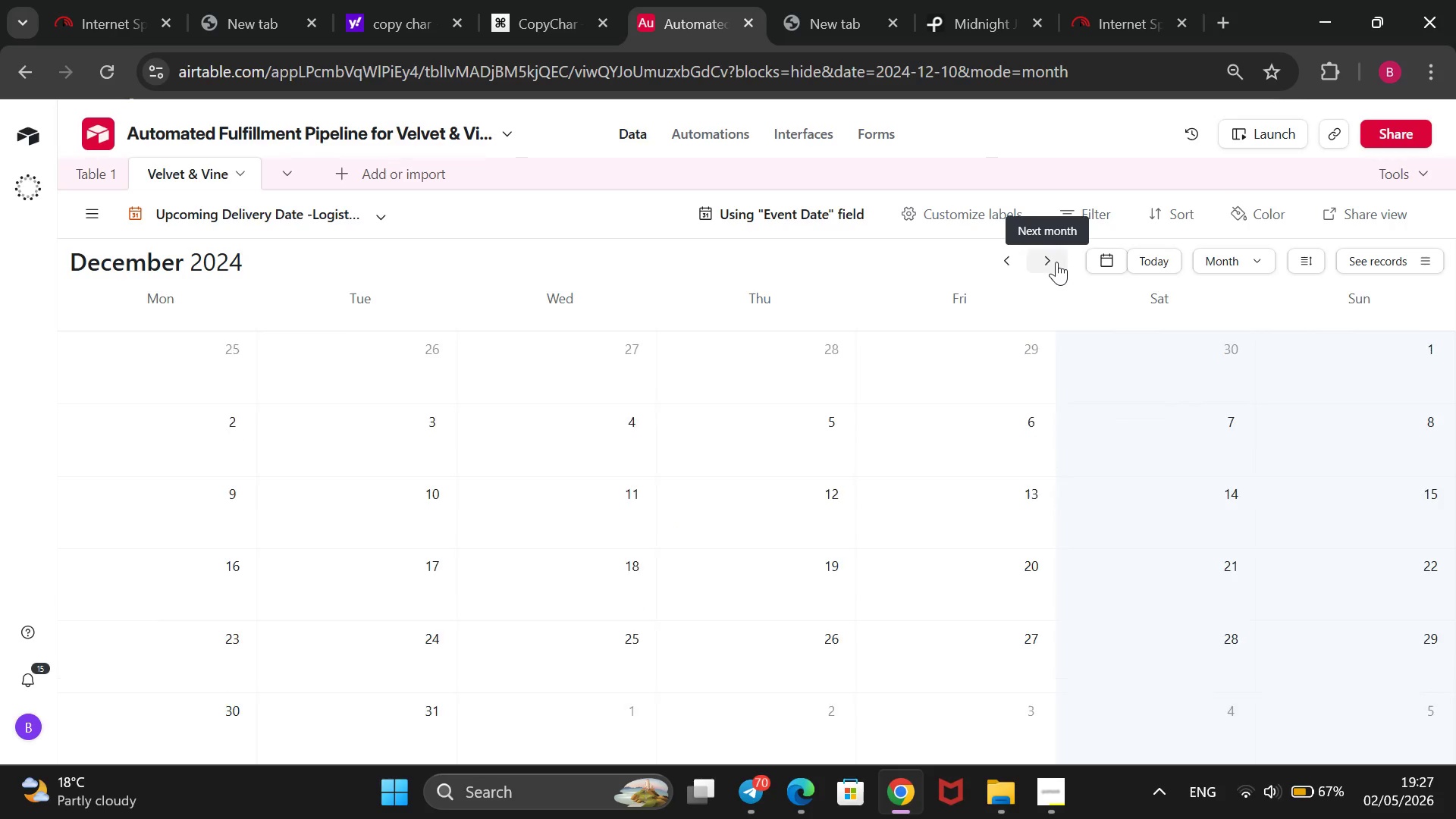 
triple_click([1056, 262])
 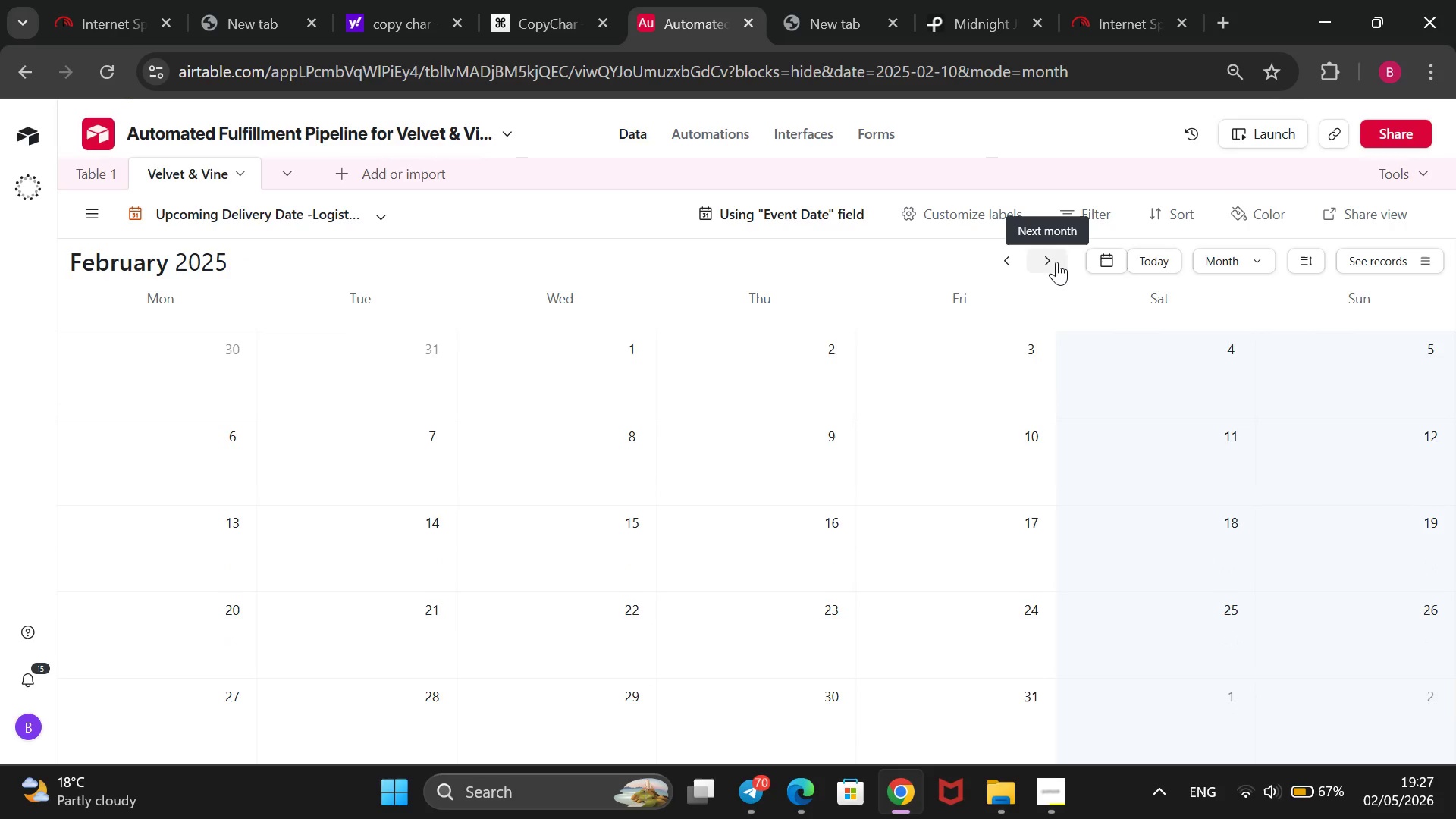 
double_click([1056, 262])
 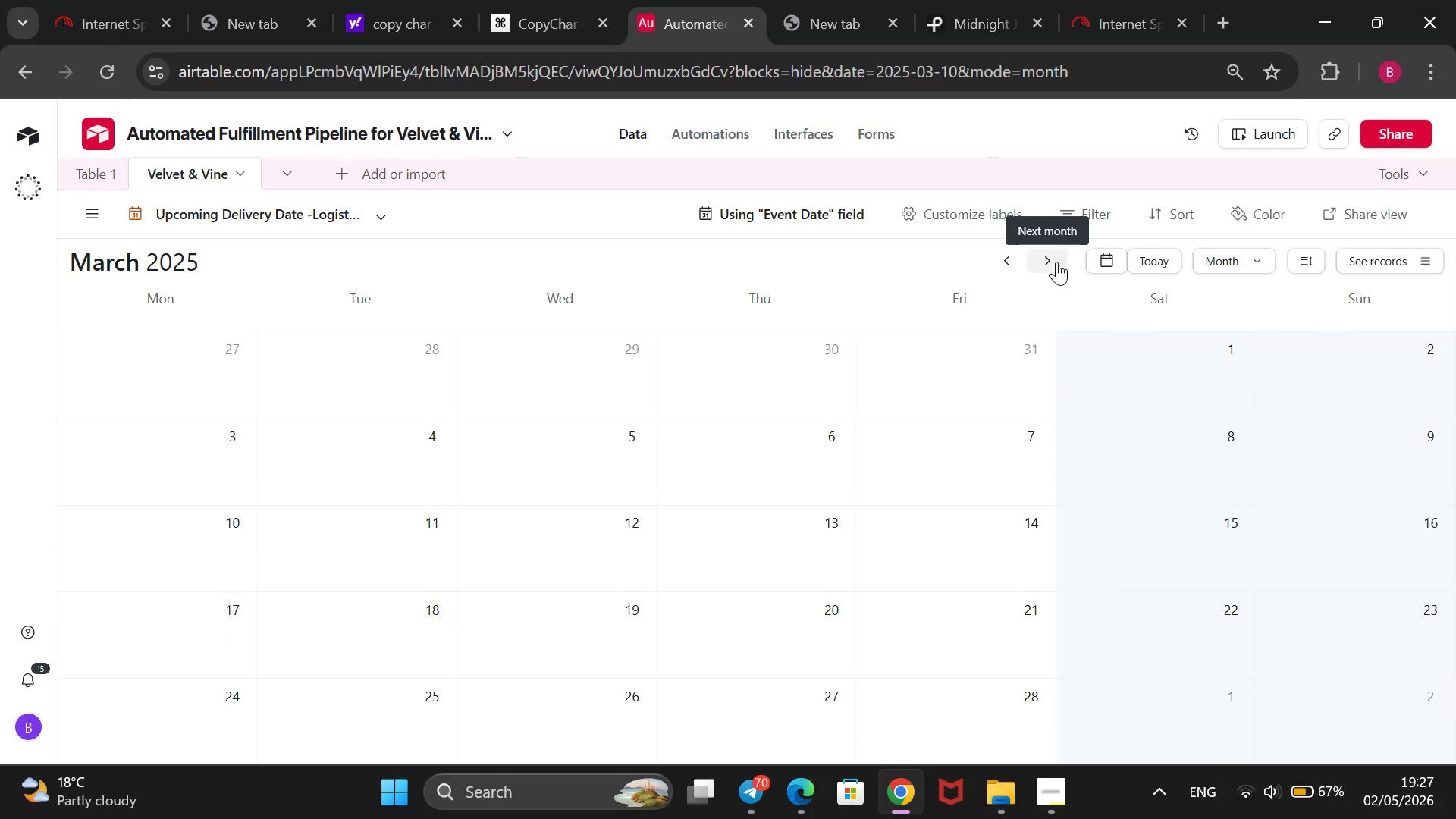 
triple_click([1056, 262])
 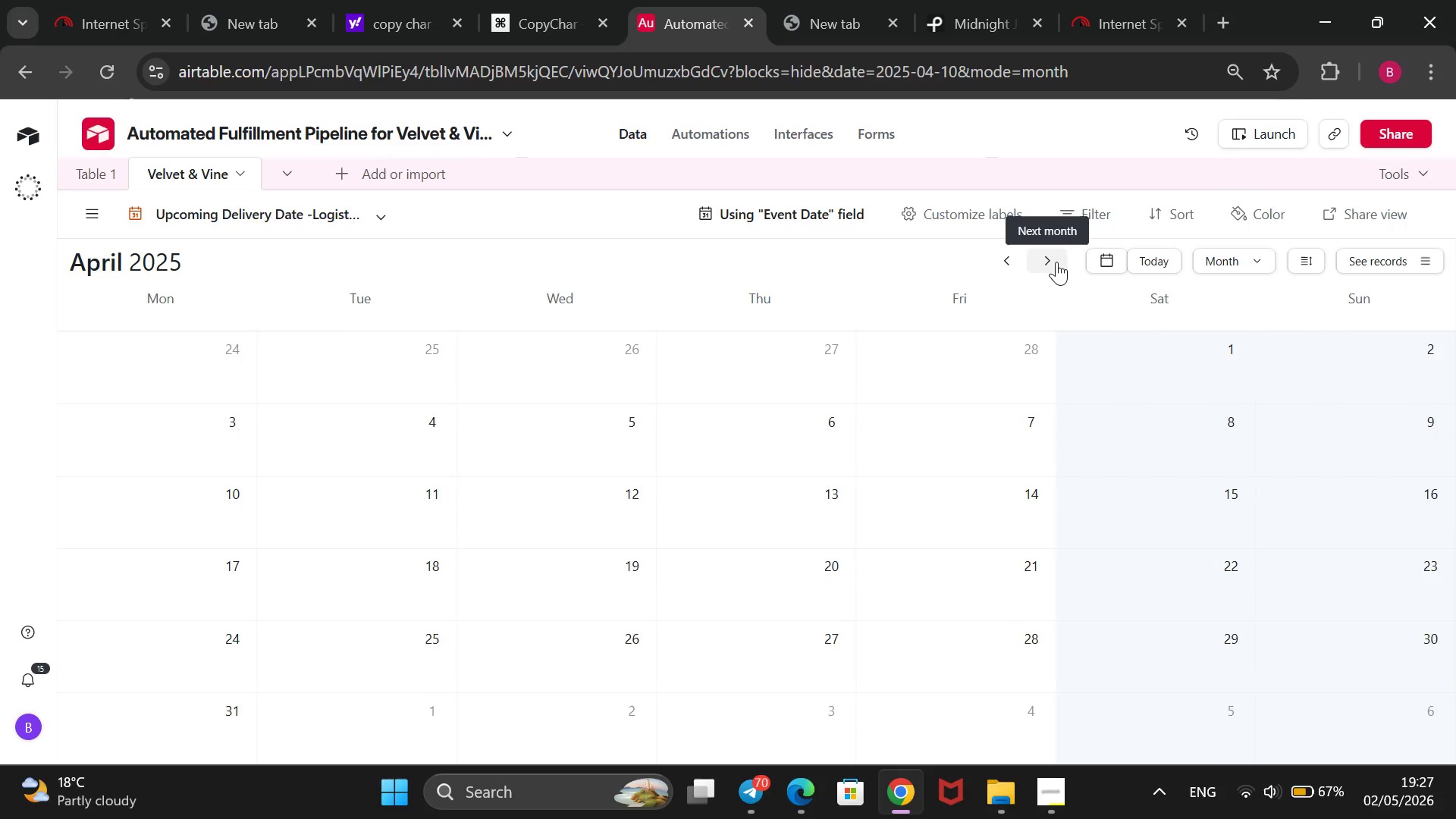 
triple_click([1056, 262])
 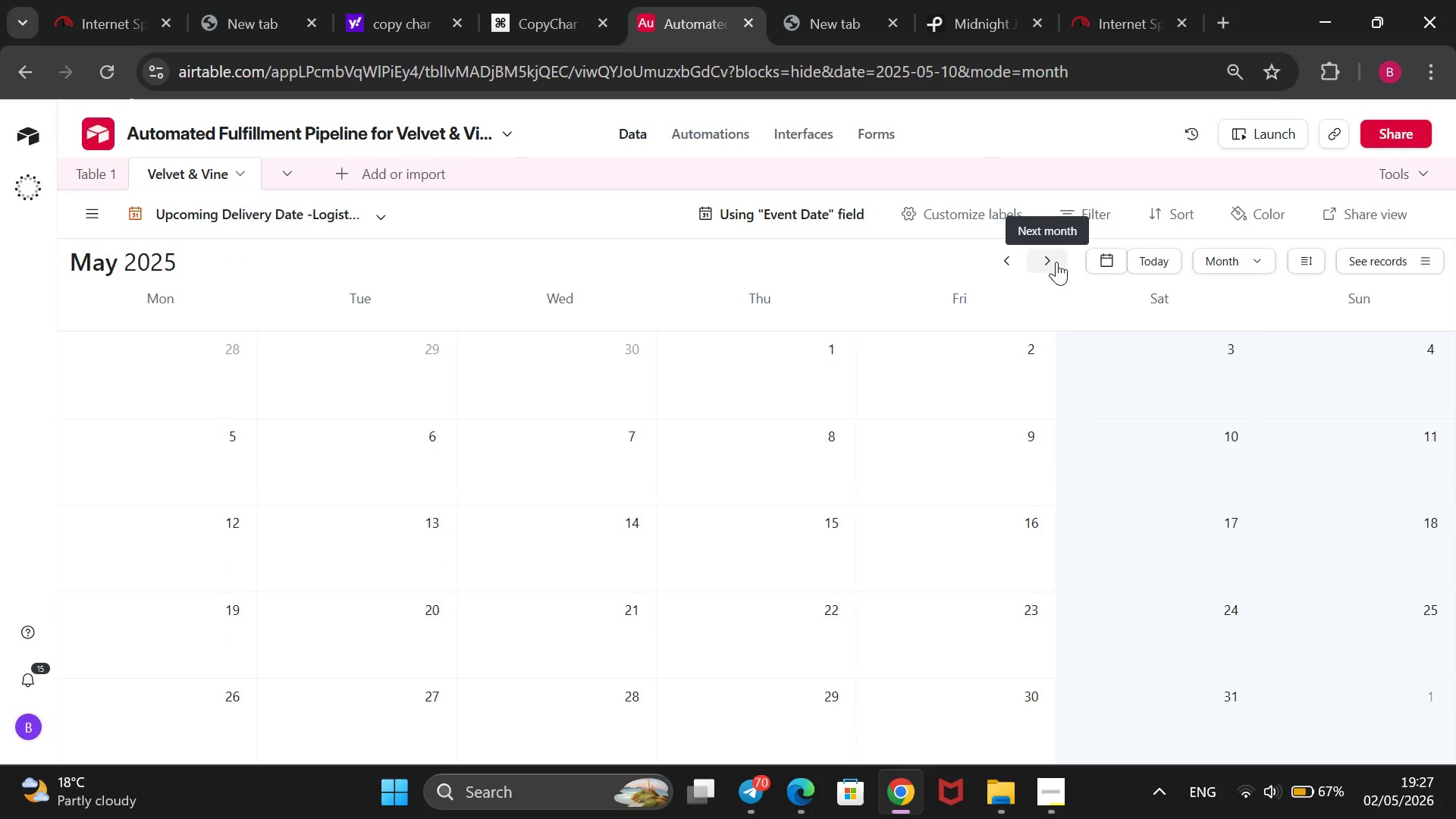 
triple_click([1056, 262])
 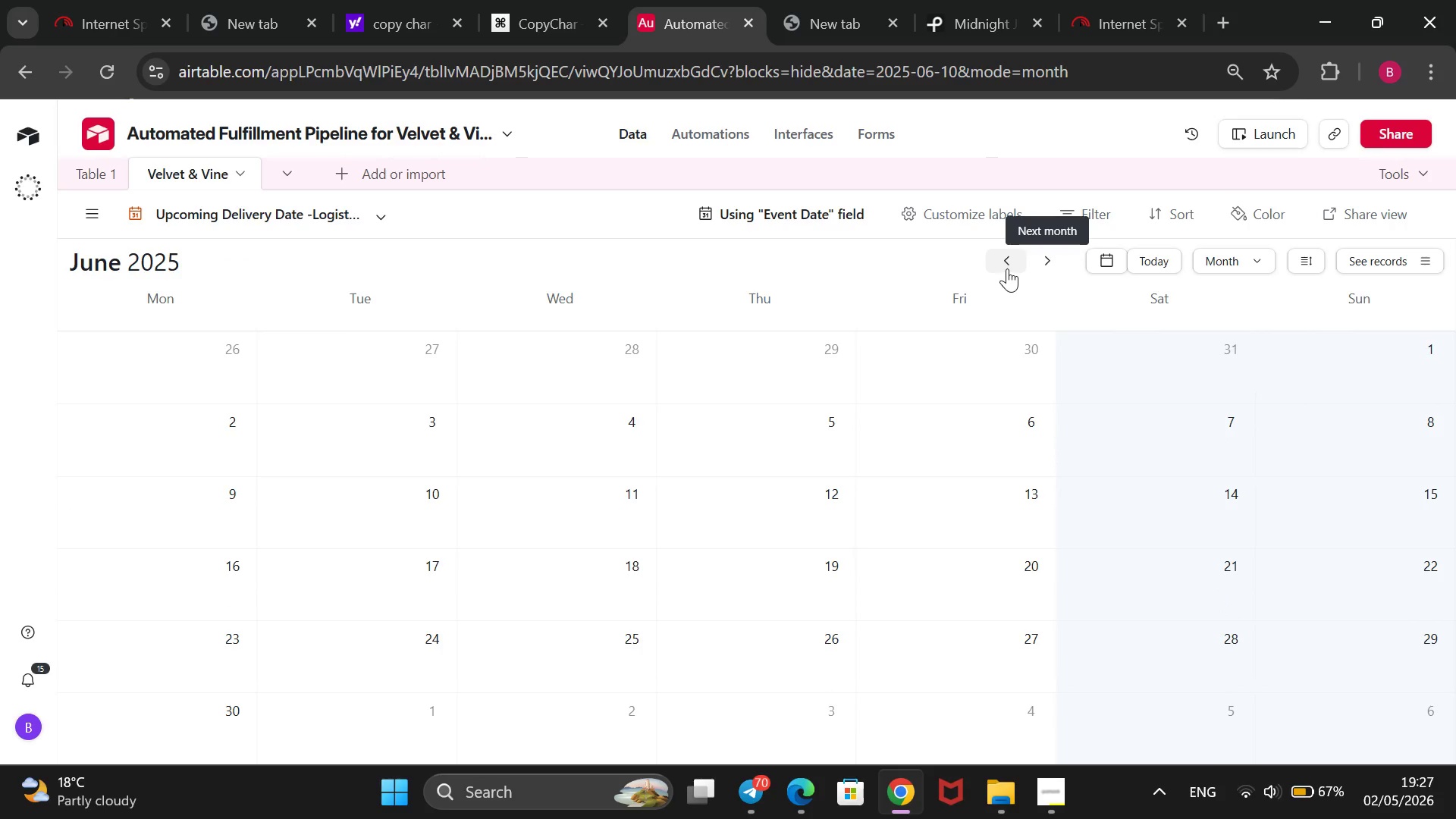 
double_click([1007, 268])
 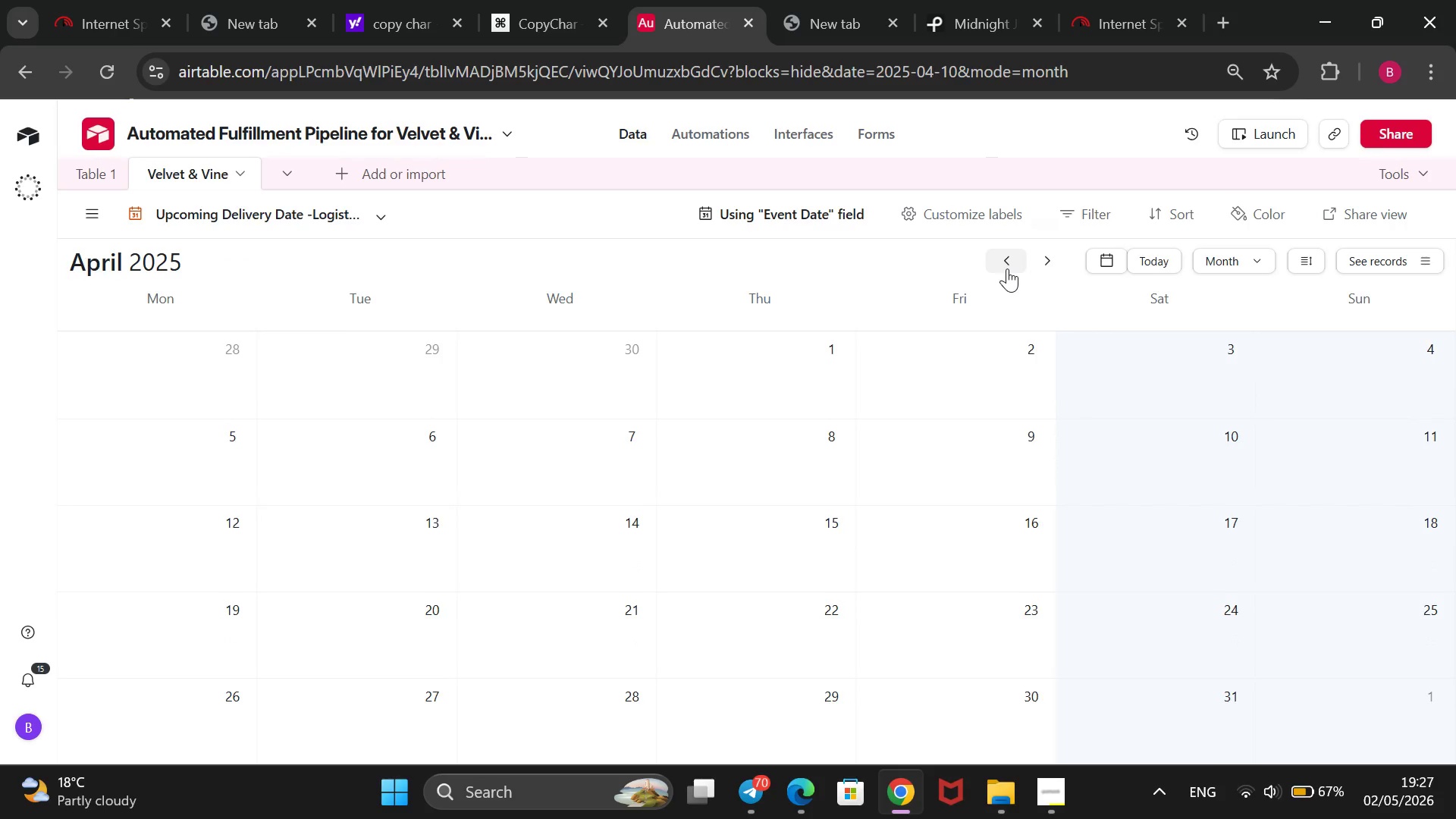 
triple_click([1007, 268])
 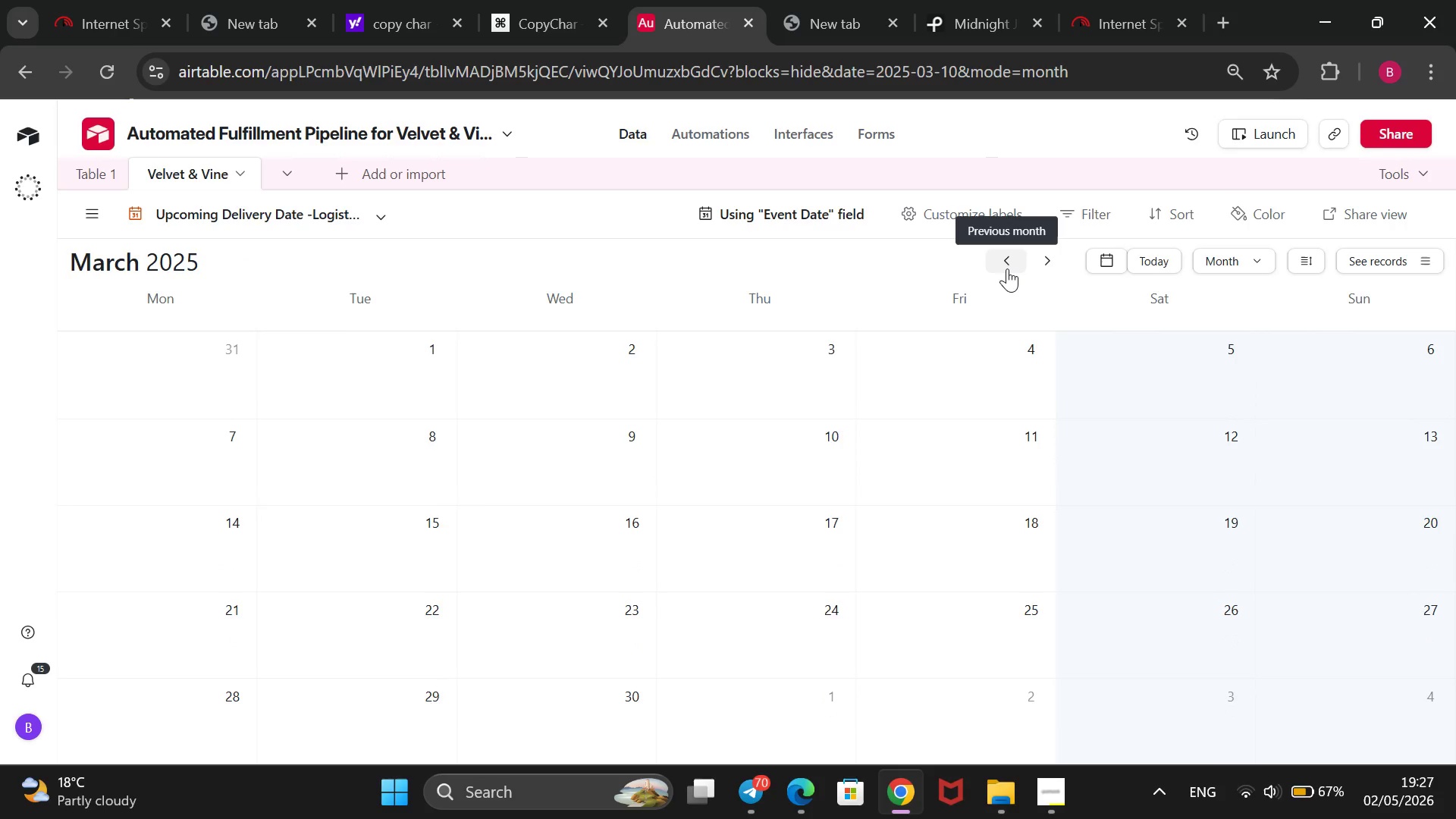 
triple_click([1007, 268])
 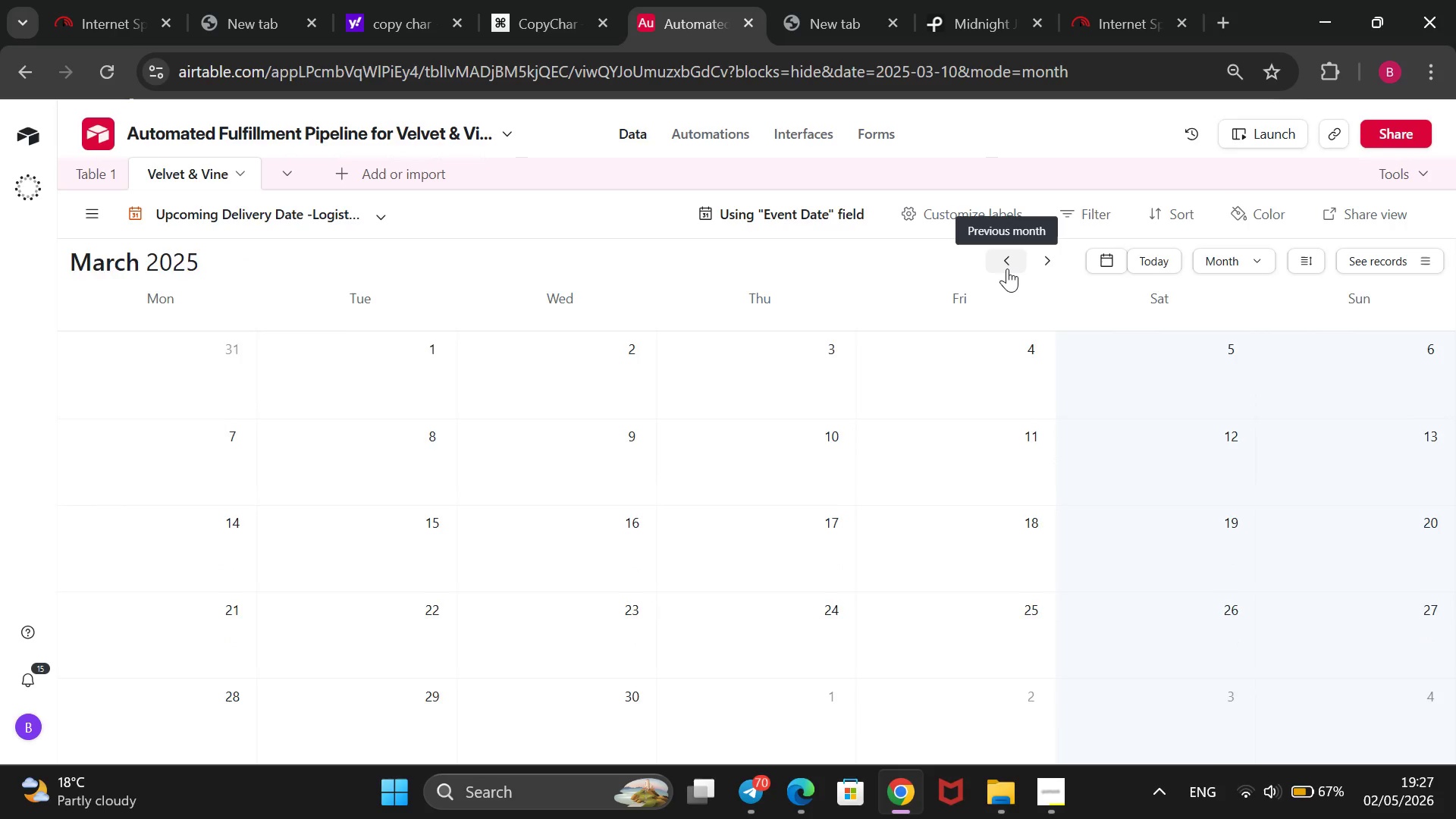 
triple_click([1007, 268])
 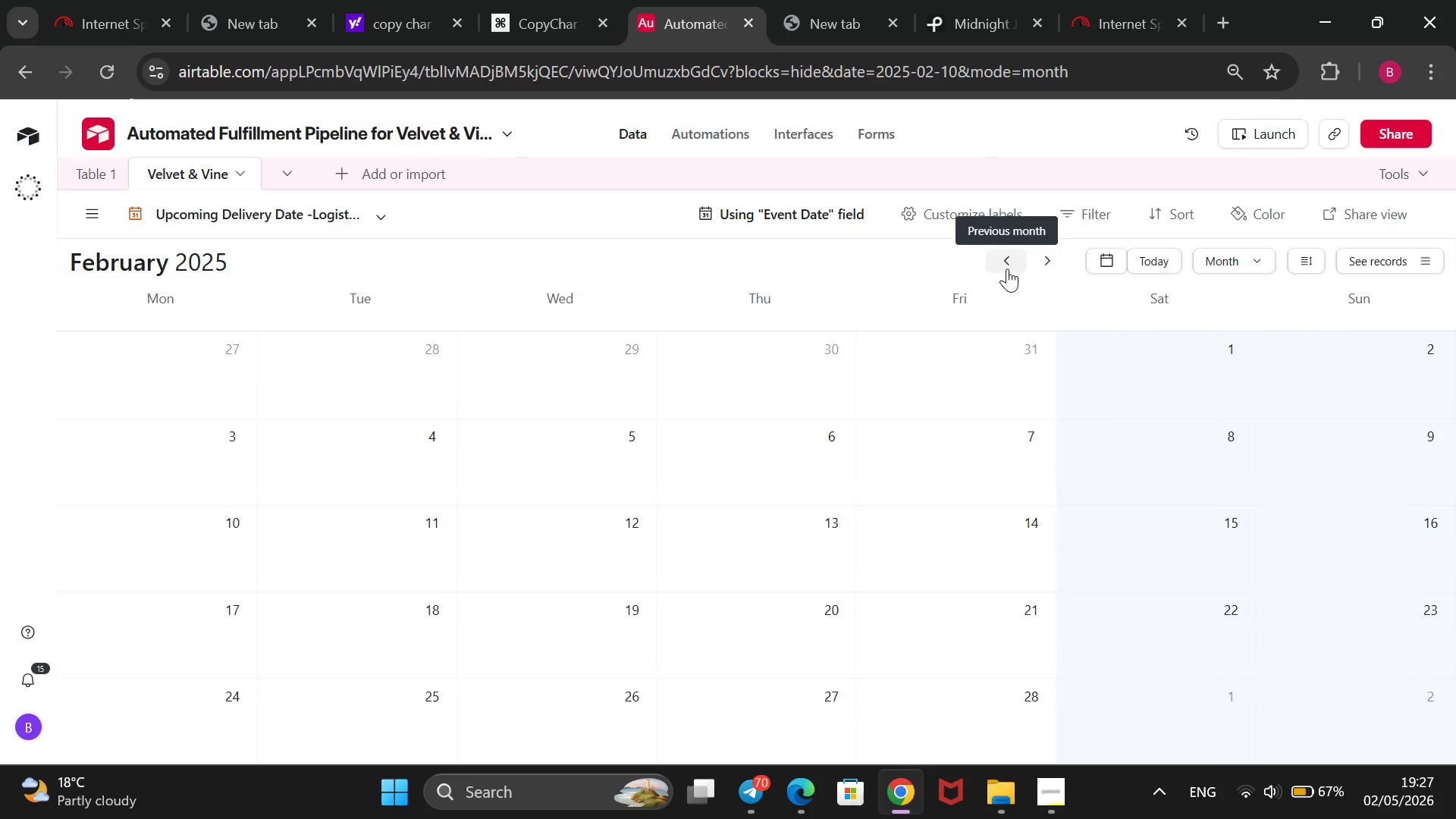 
triple_click([1007, 268])
 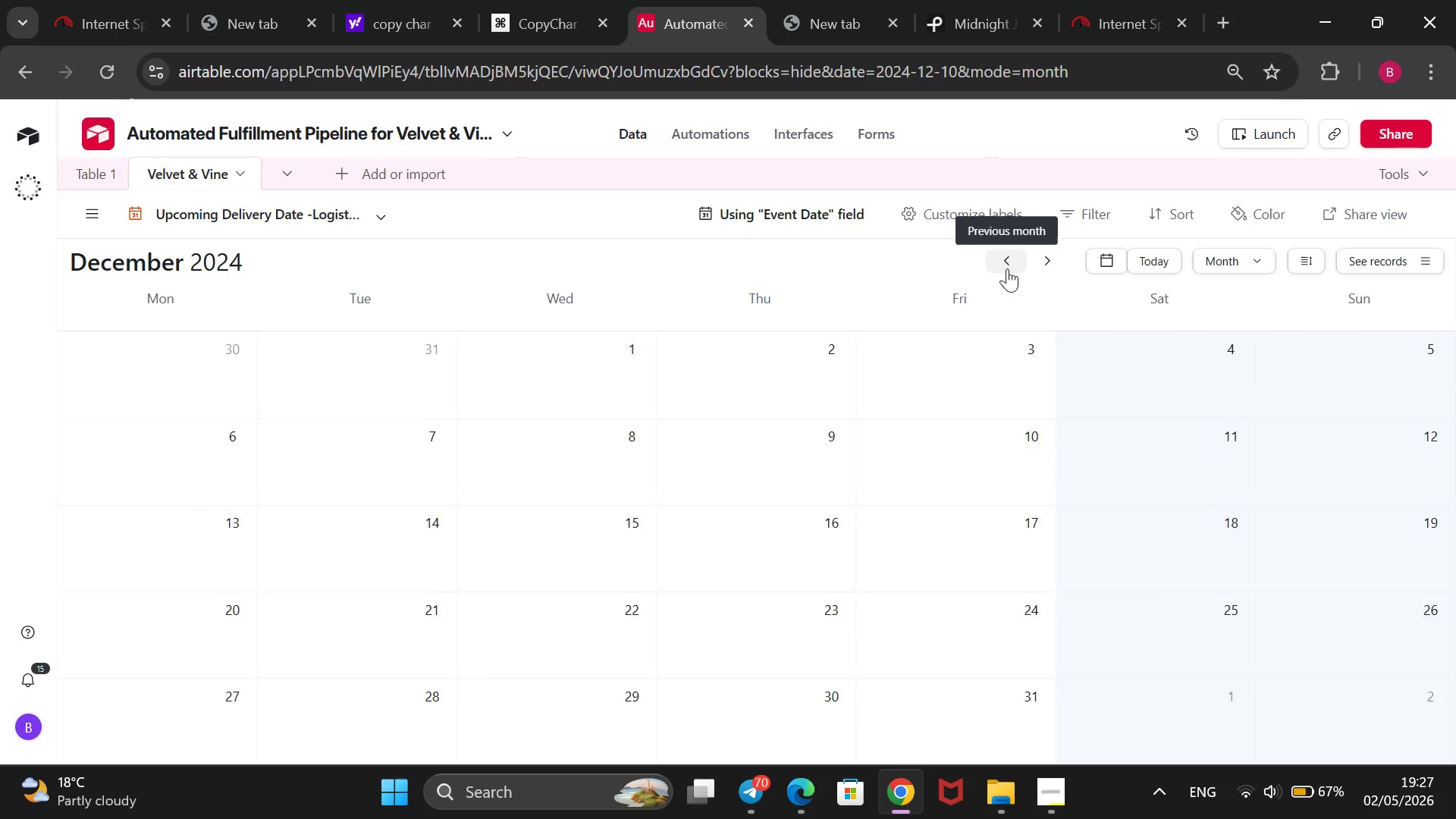 
triple_click([1007, 268])
 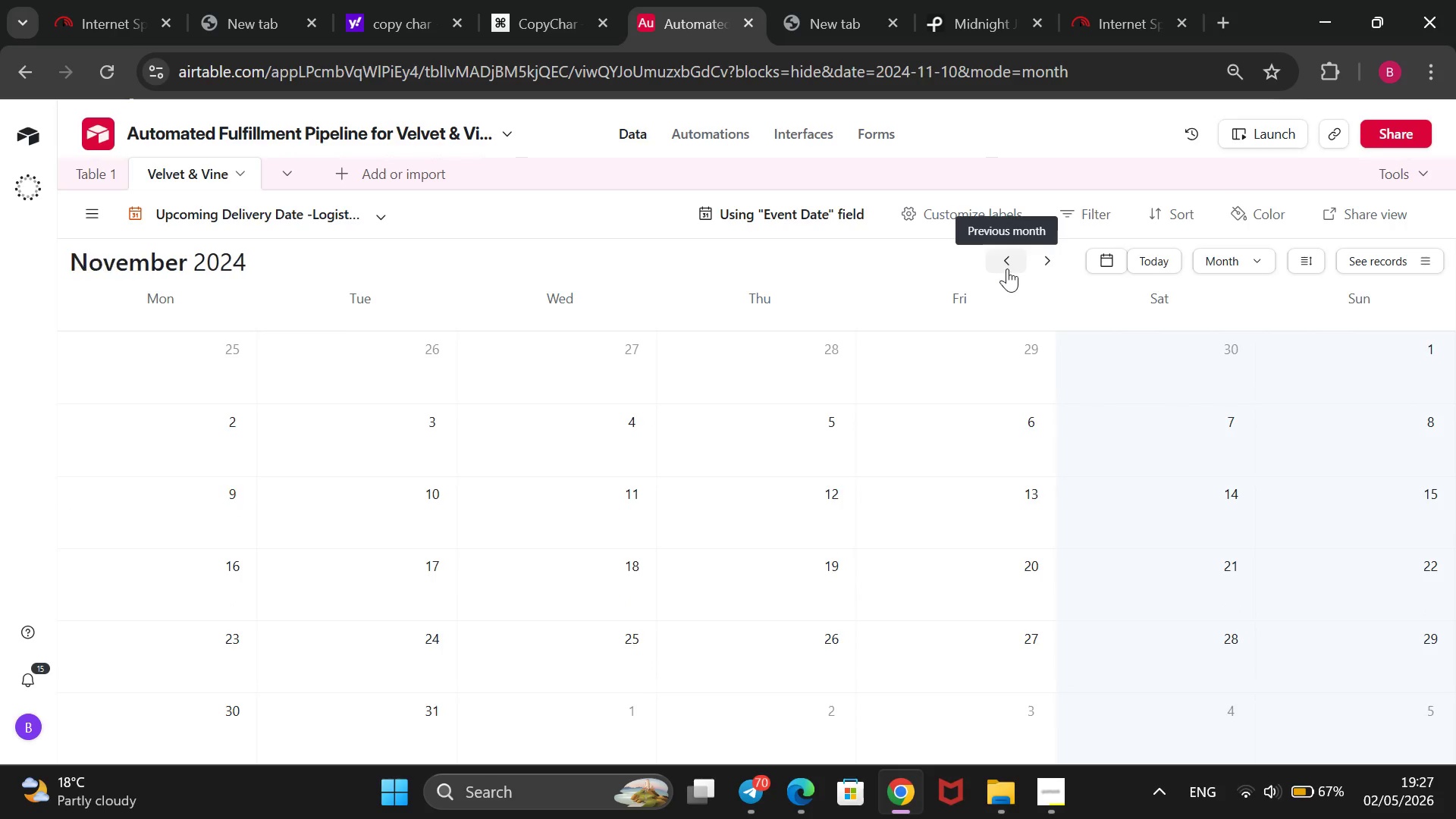 
triple_click([1007, 268])
 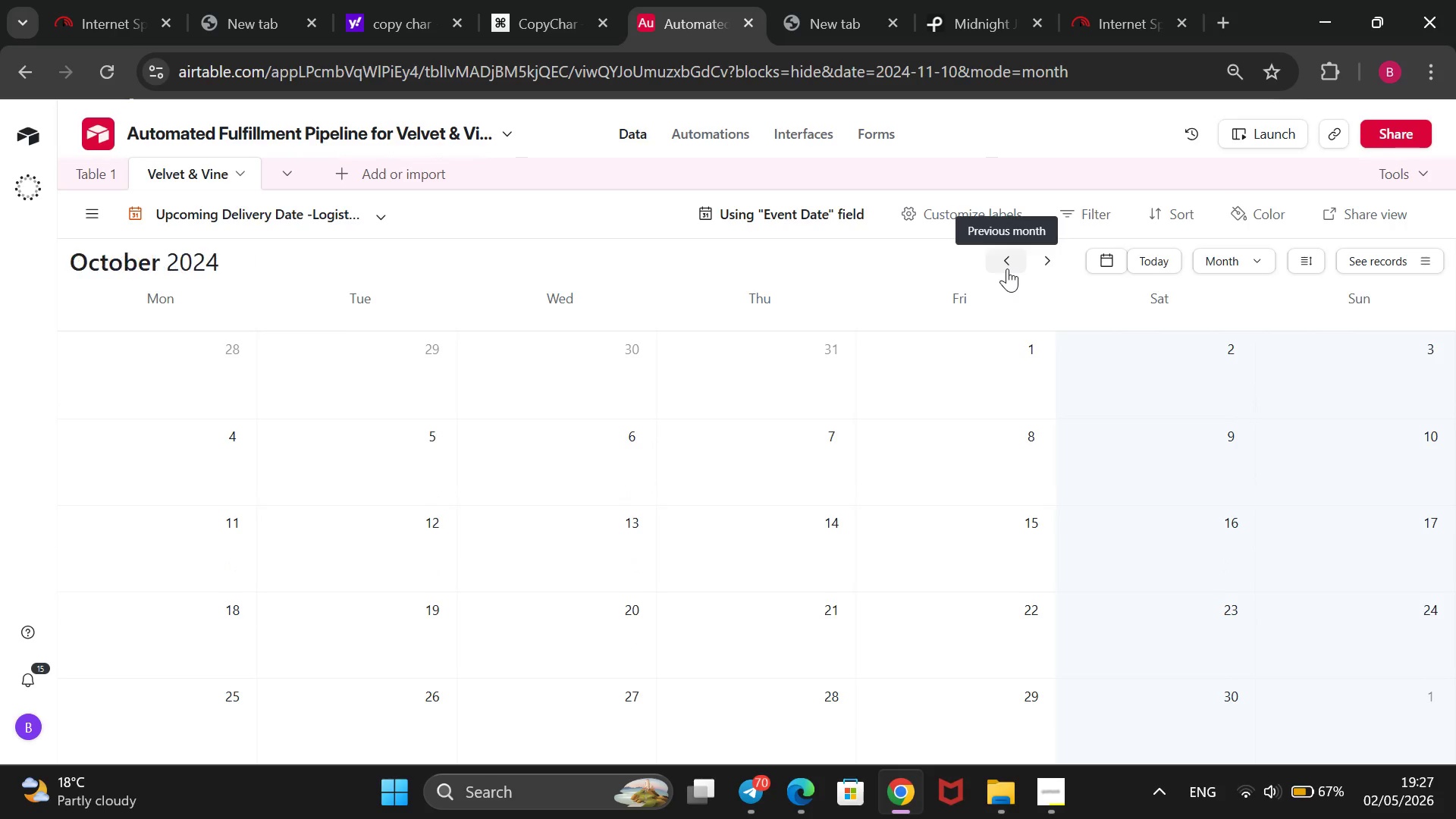 
triple_click([1007, 268])
 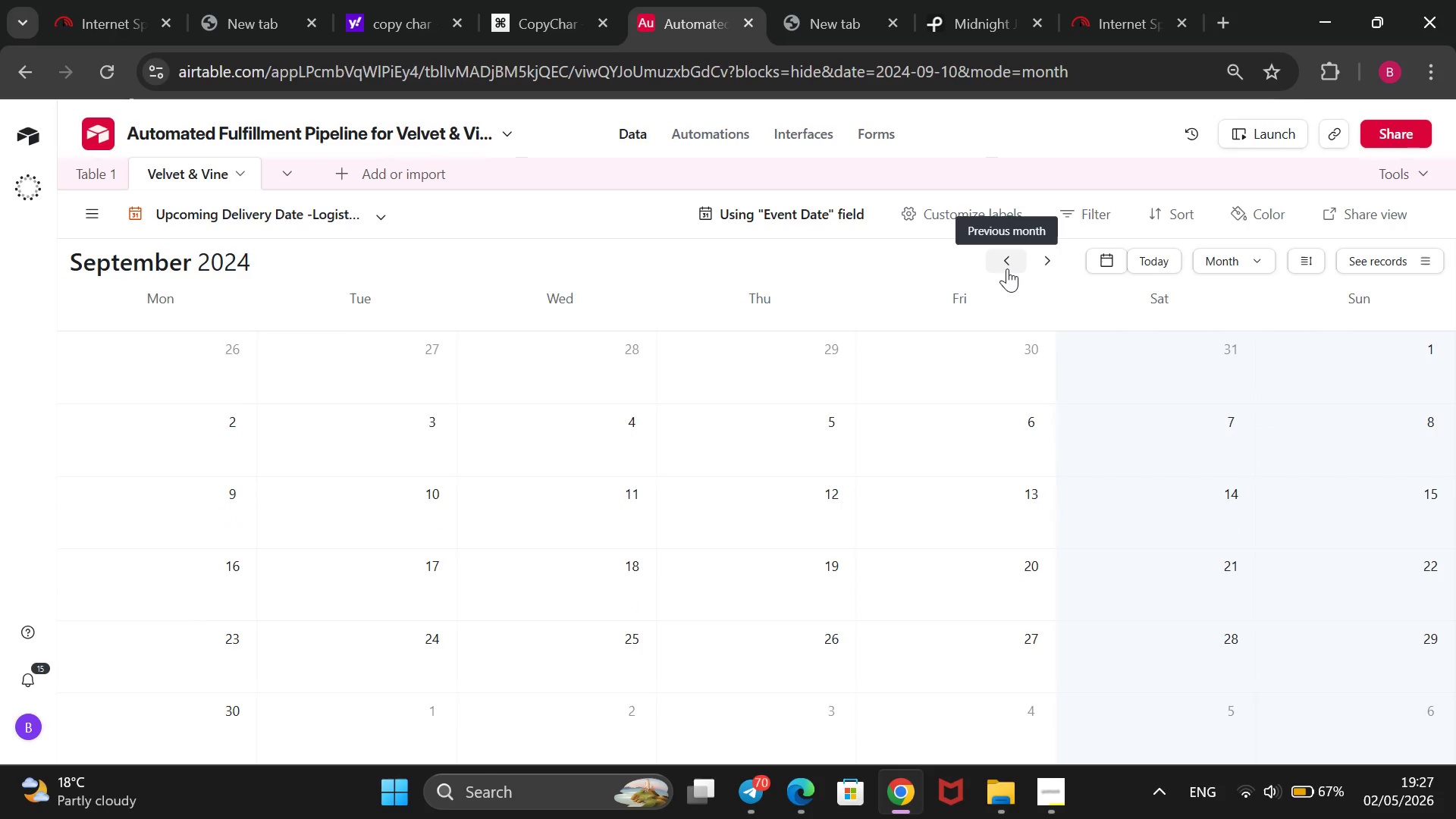 
left_click([1007, 268])
 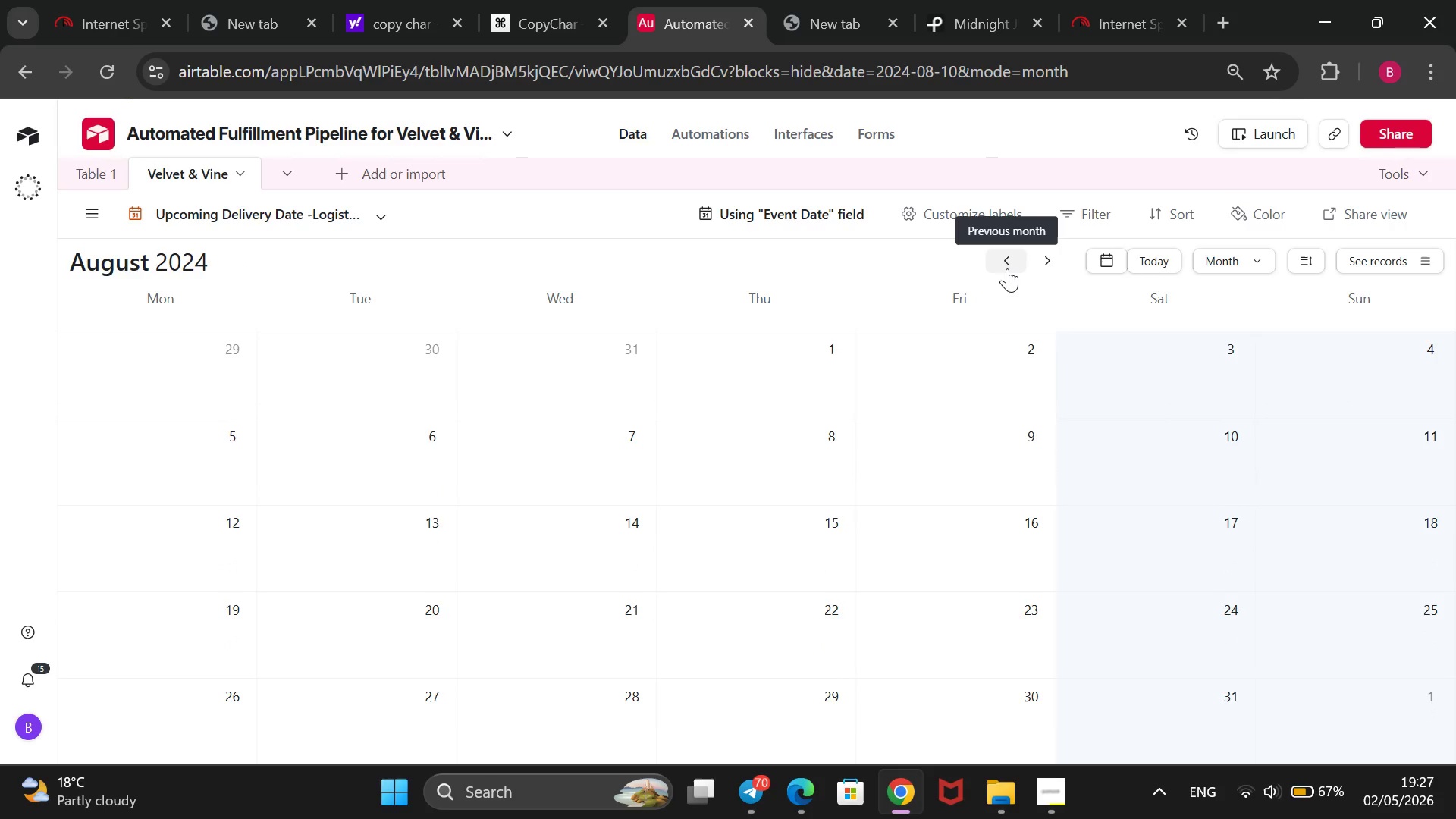 
left_click([1007, 268])
 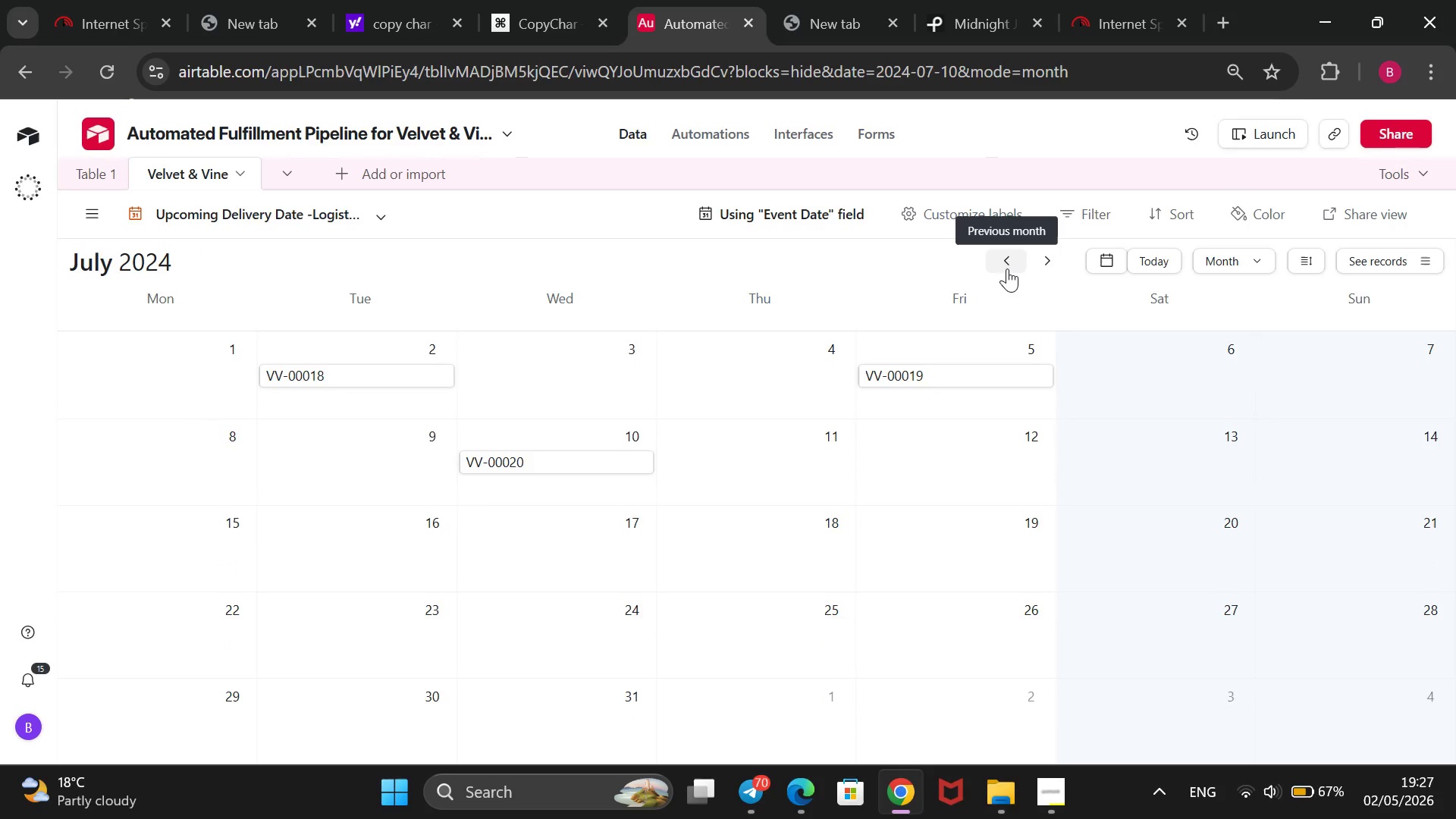 
double_click([1007, 268])
 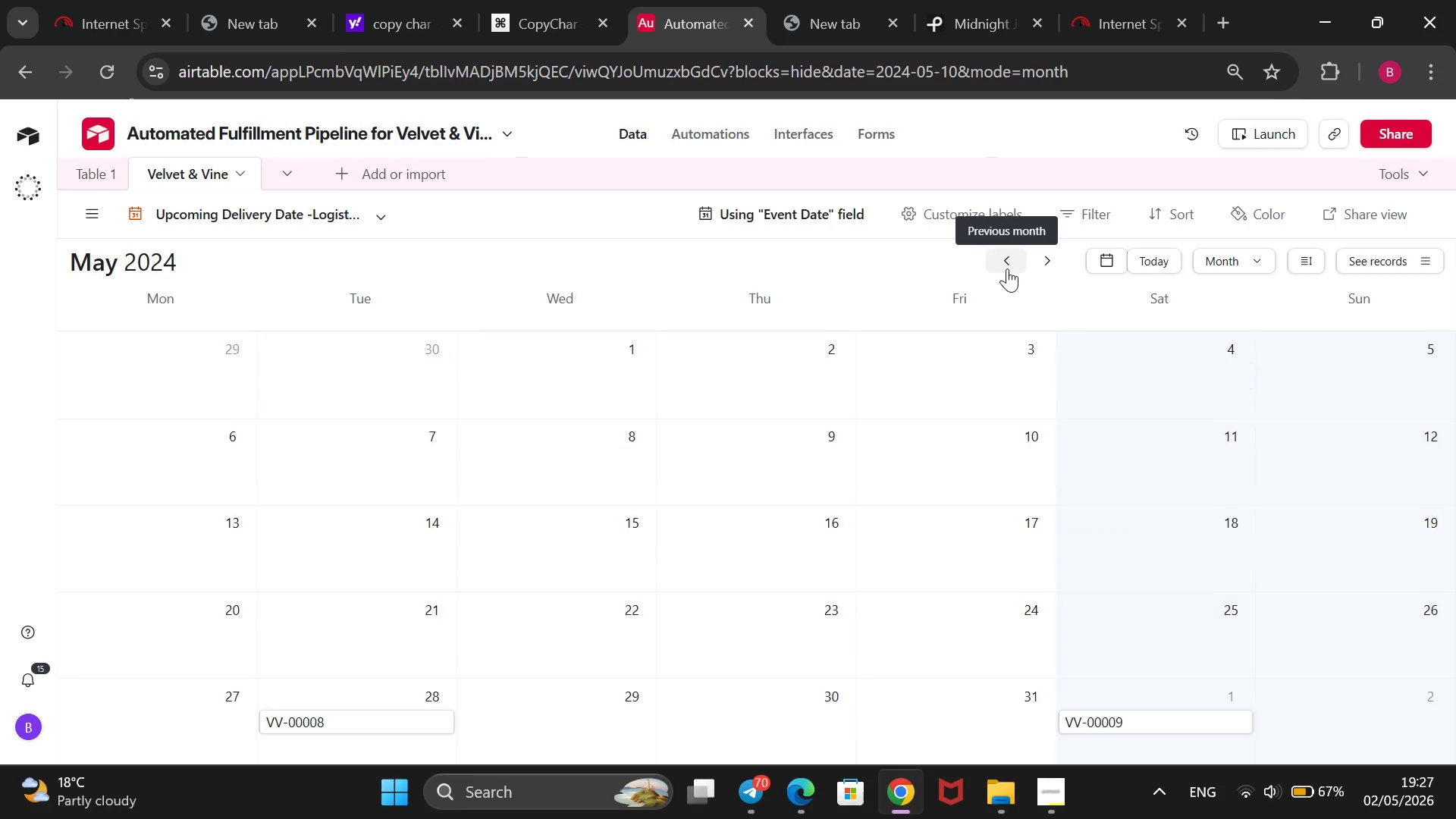 
triple_click([1007, 268])
 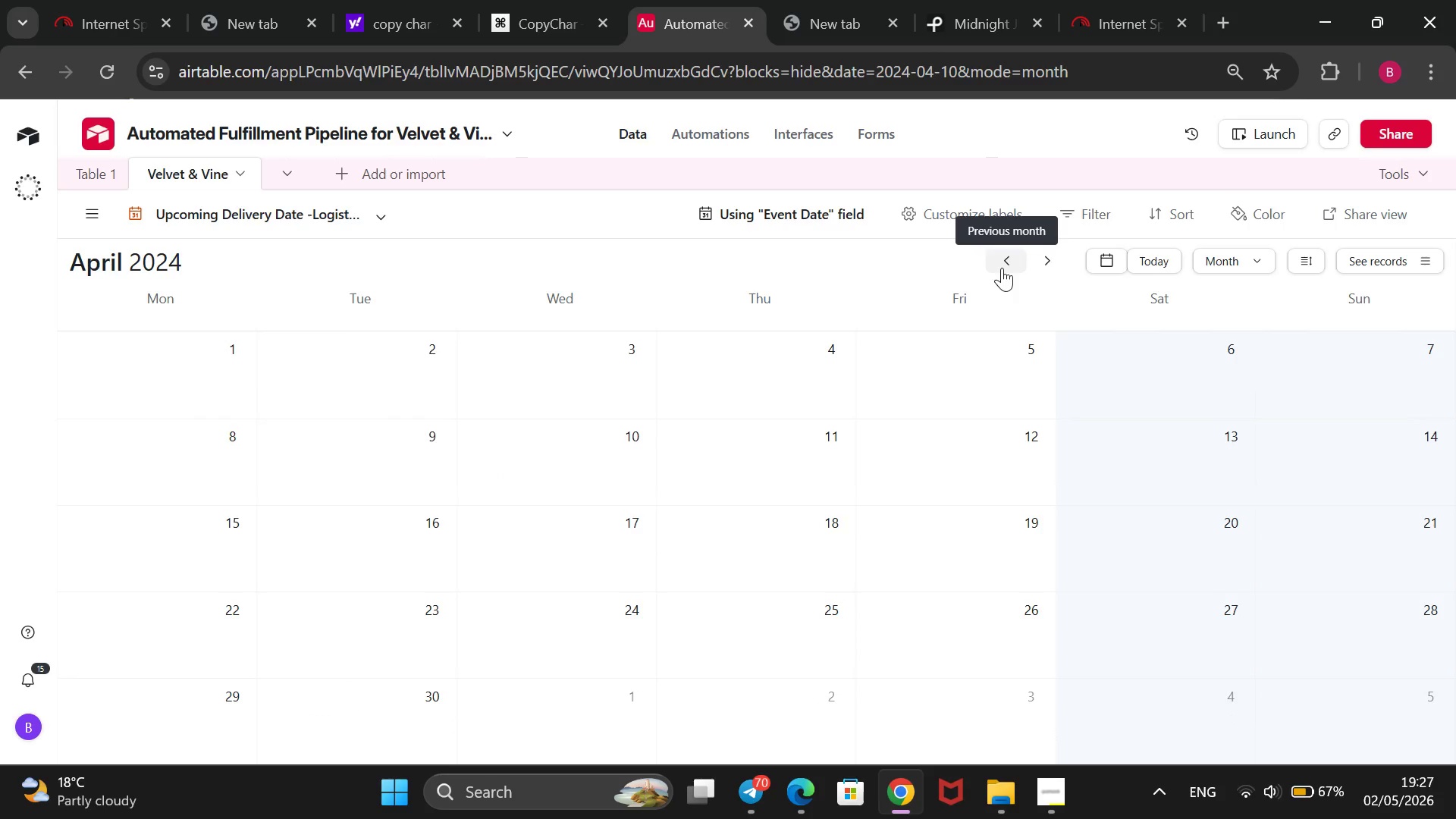 
left_click([1002, 268])
 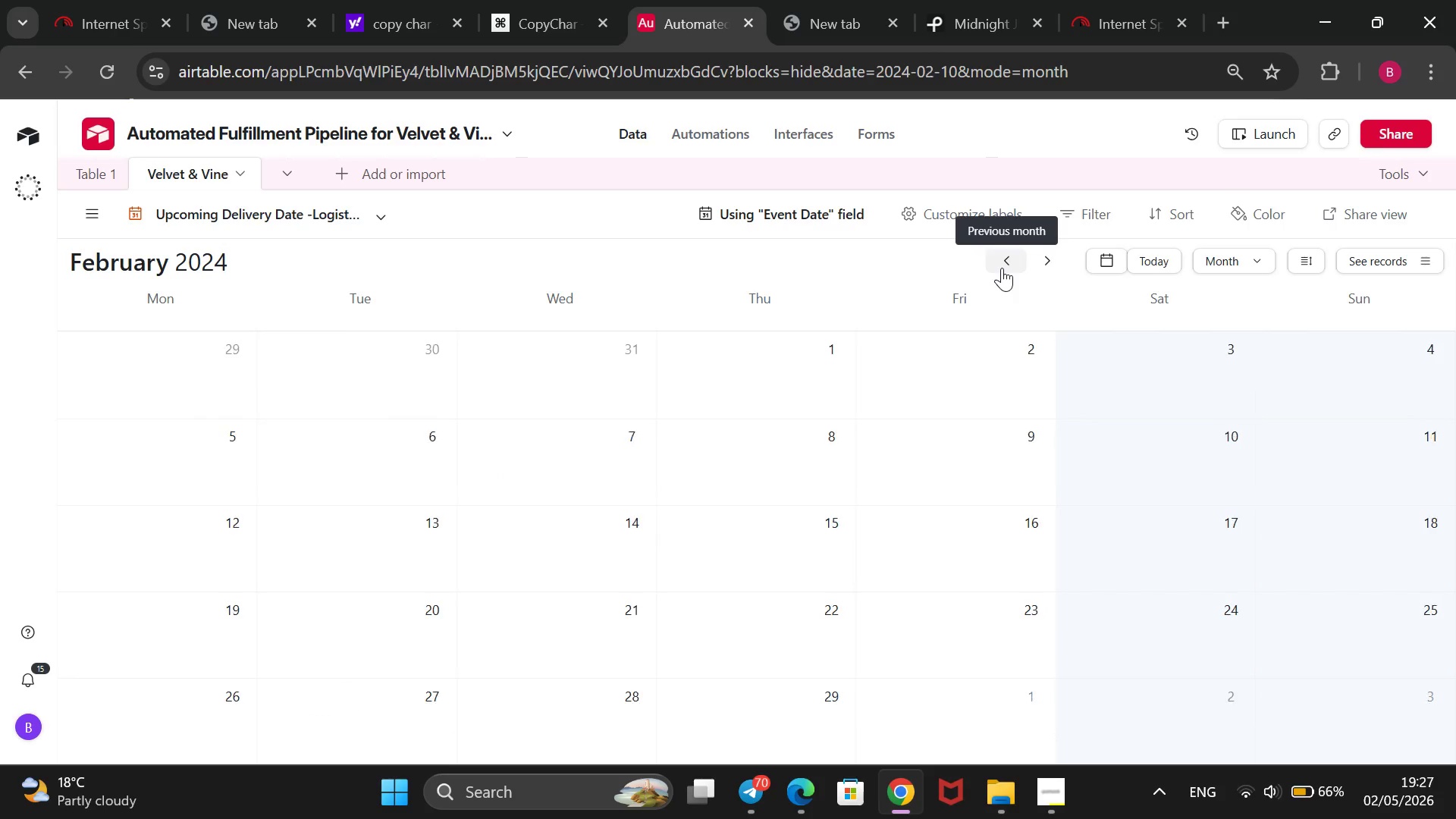 
double_click([1002, 268])
 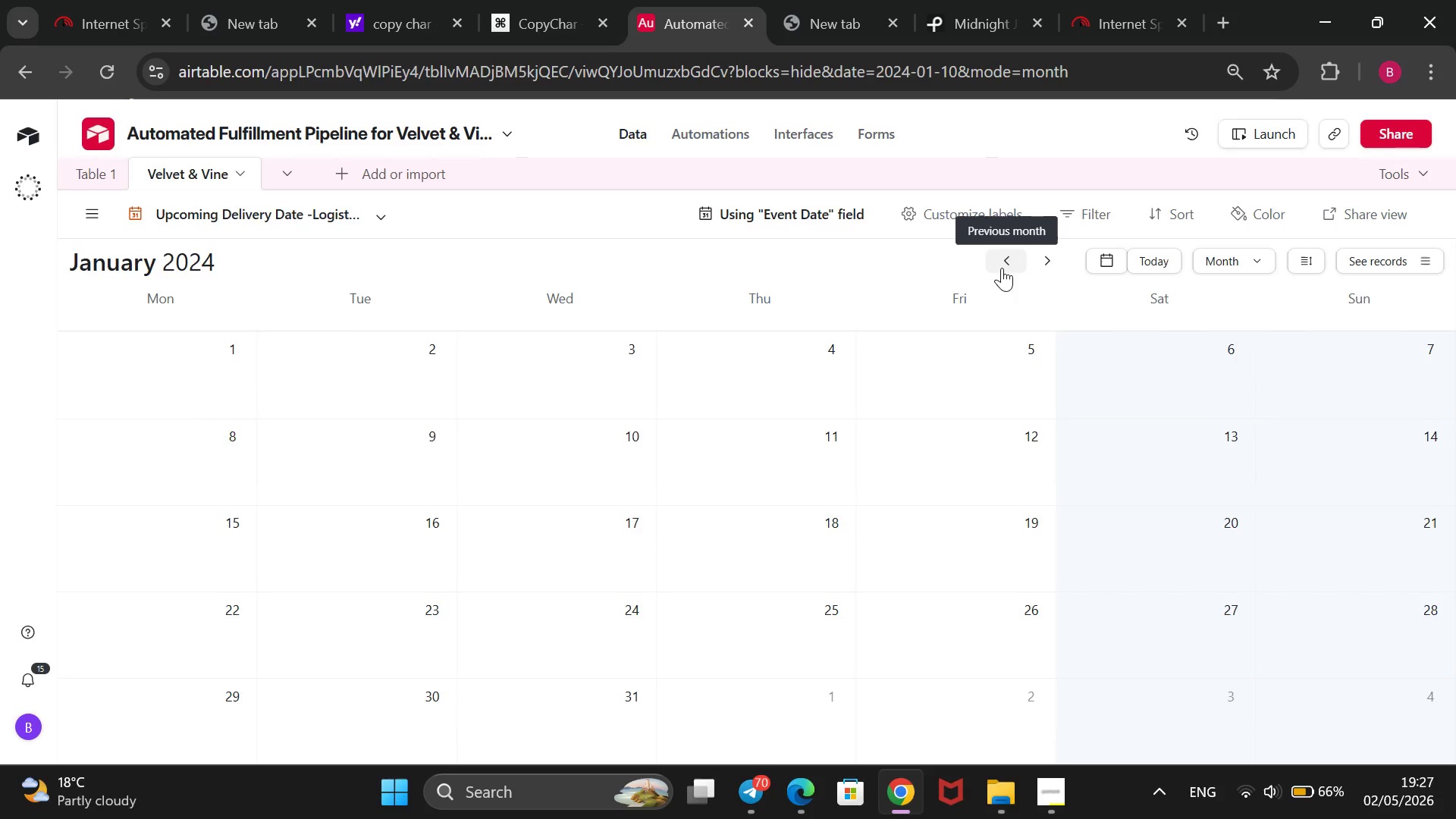 
triple_click([1002, 268])
 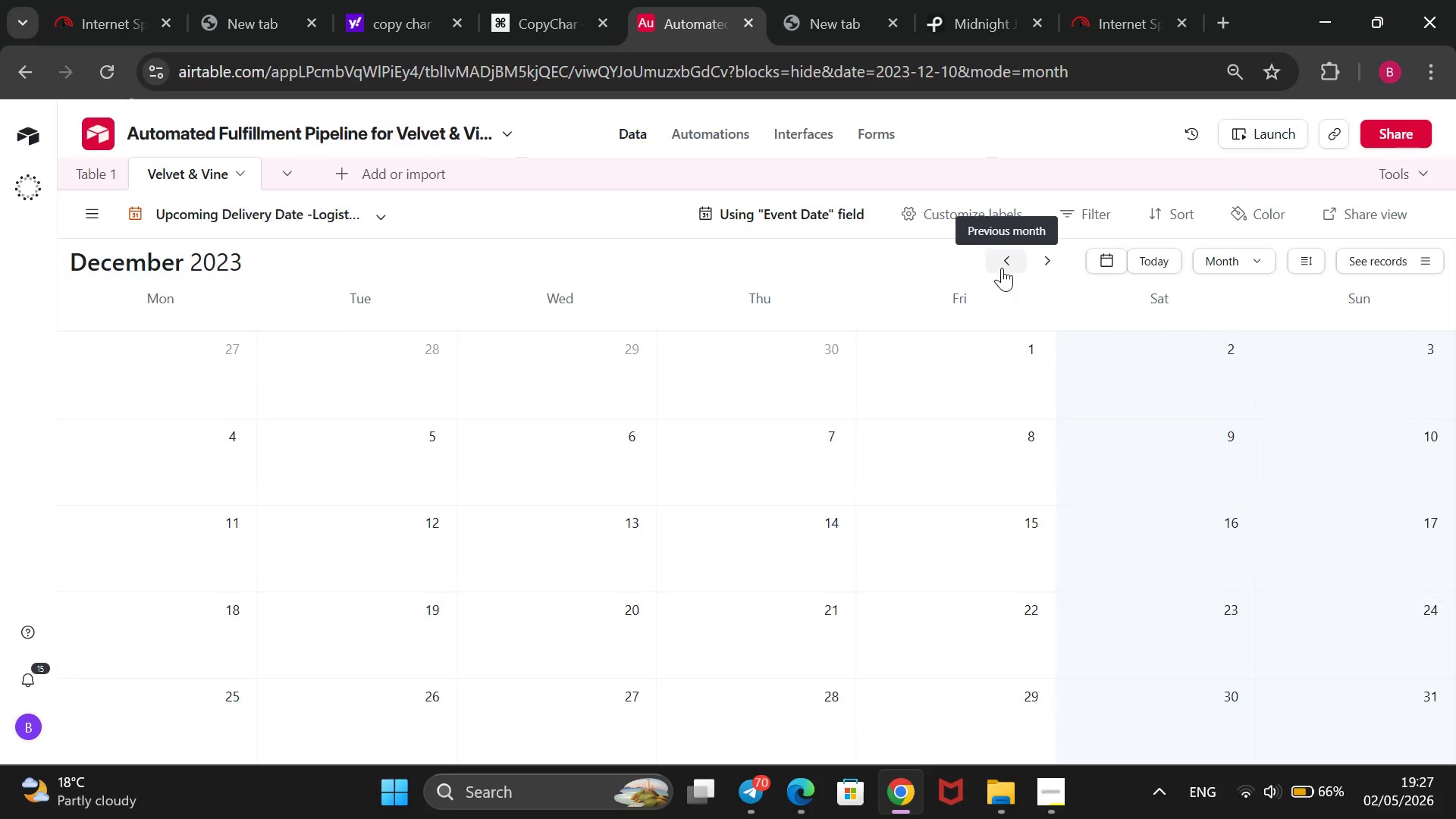 
triple_click([1002, 268])
 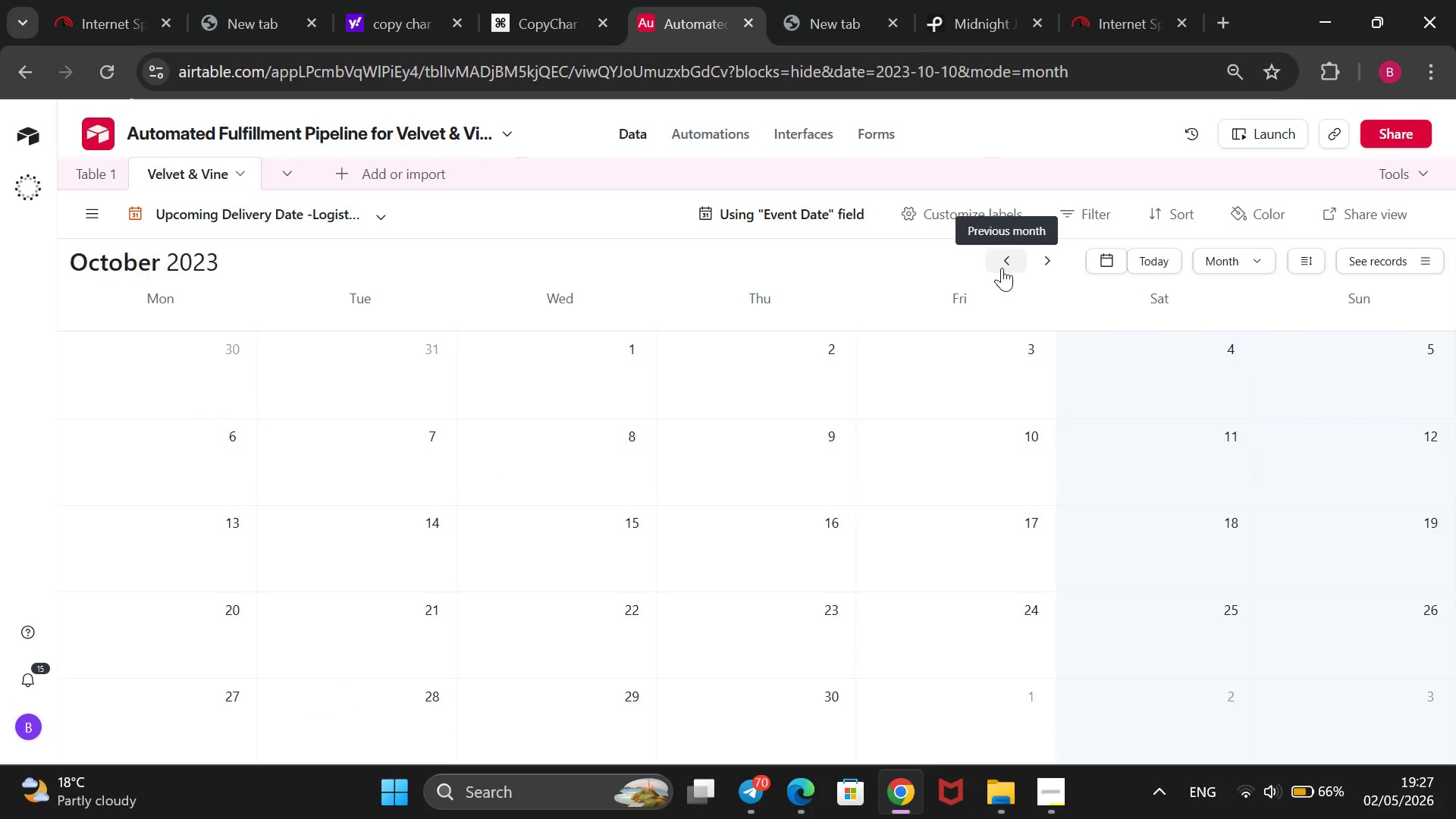 
double_click([1002, 268])
 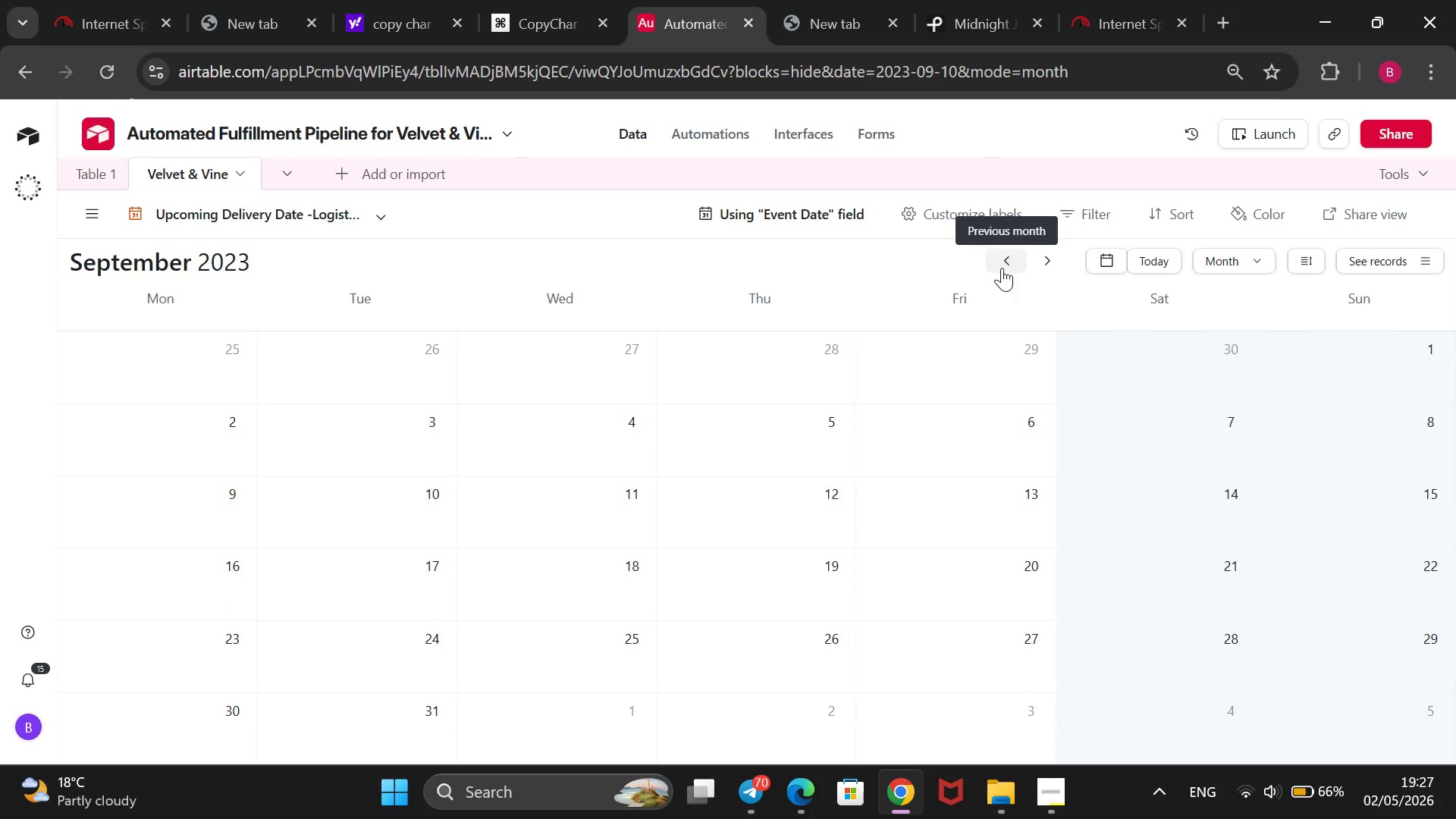 
triple_click([1002, 268])
 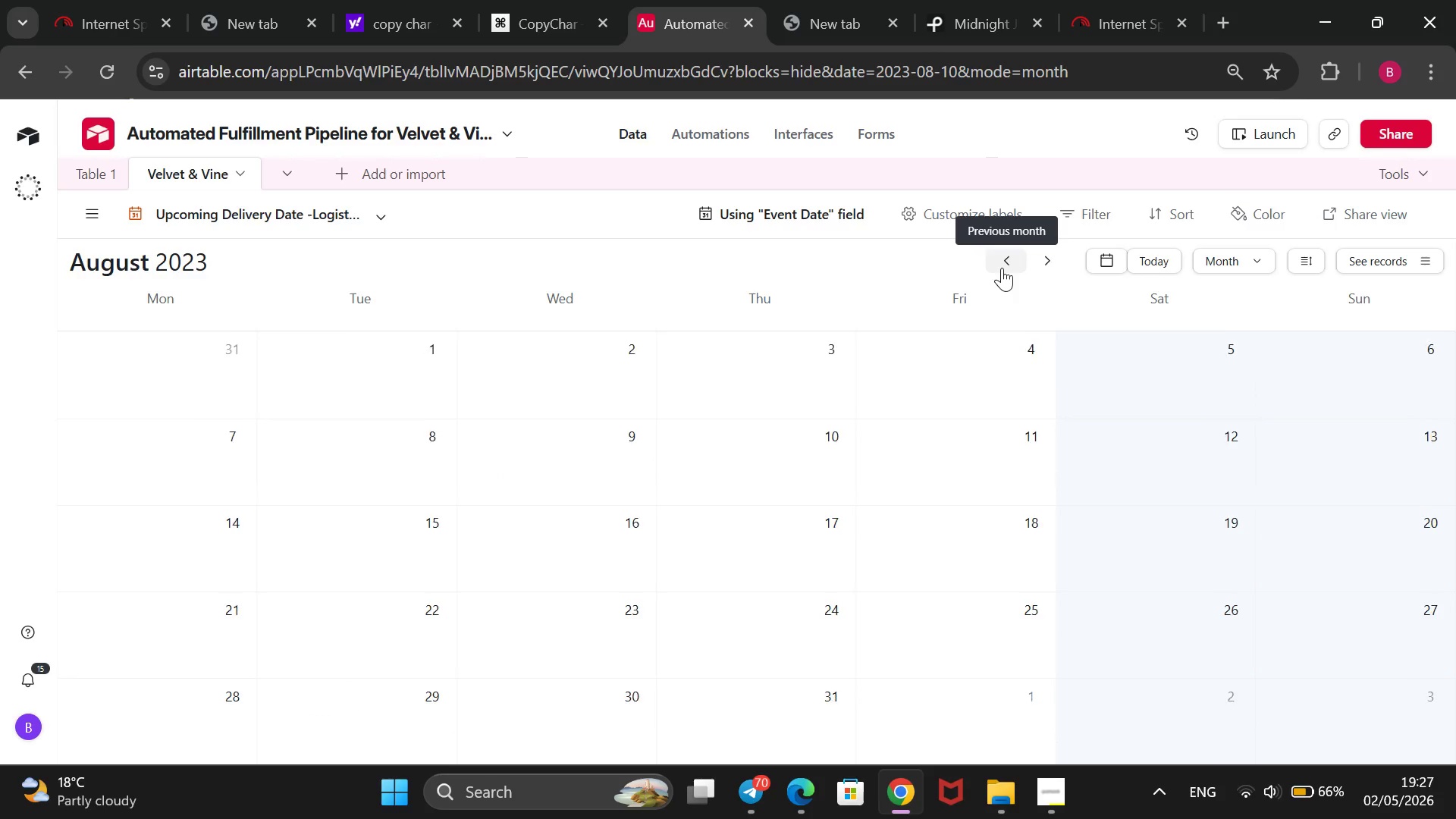 
triple_click([1002, 268])
 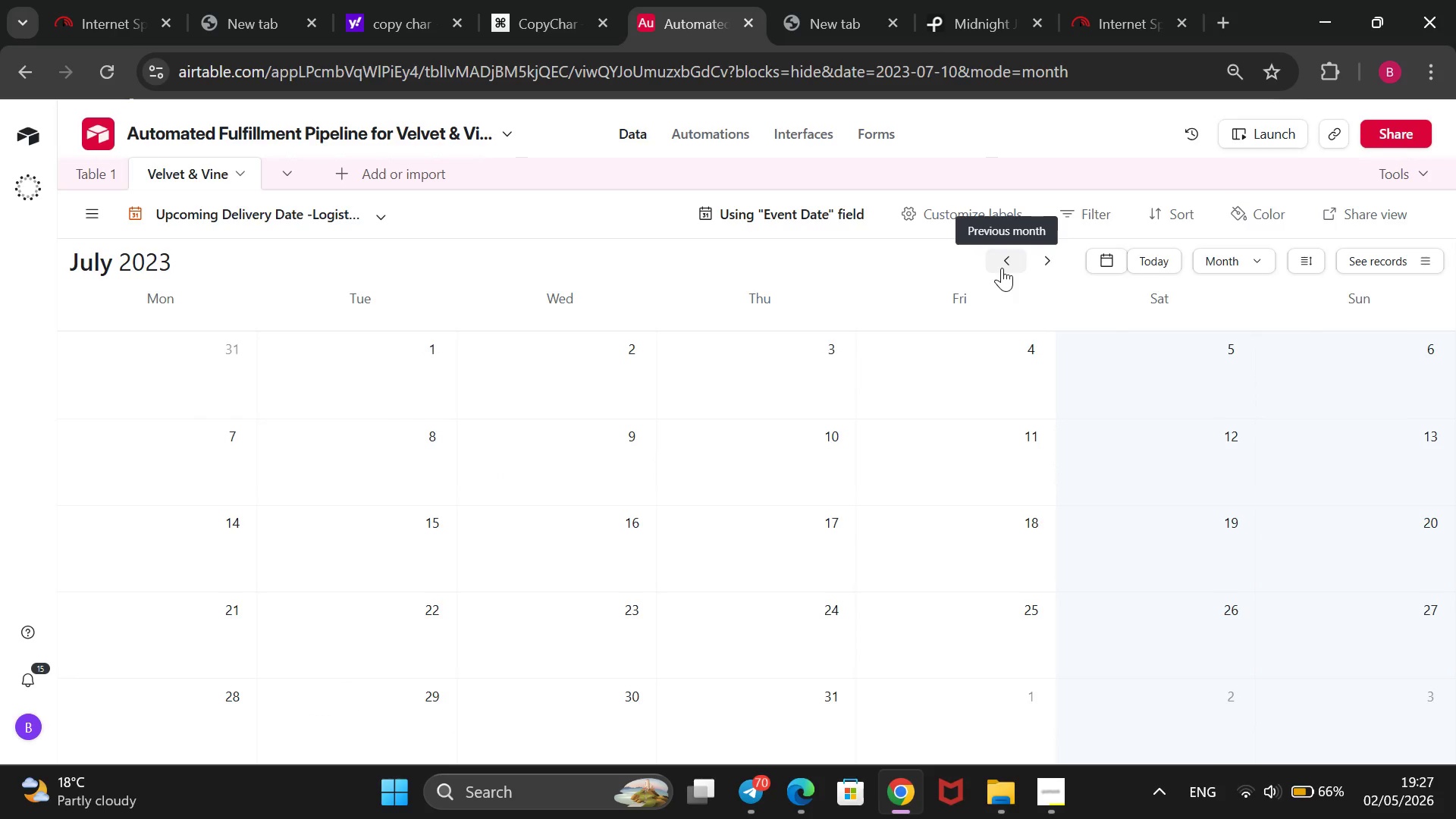 
triple_click([1002, 268])
 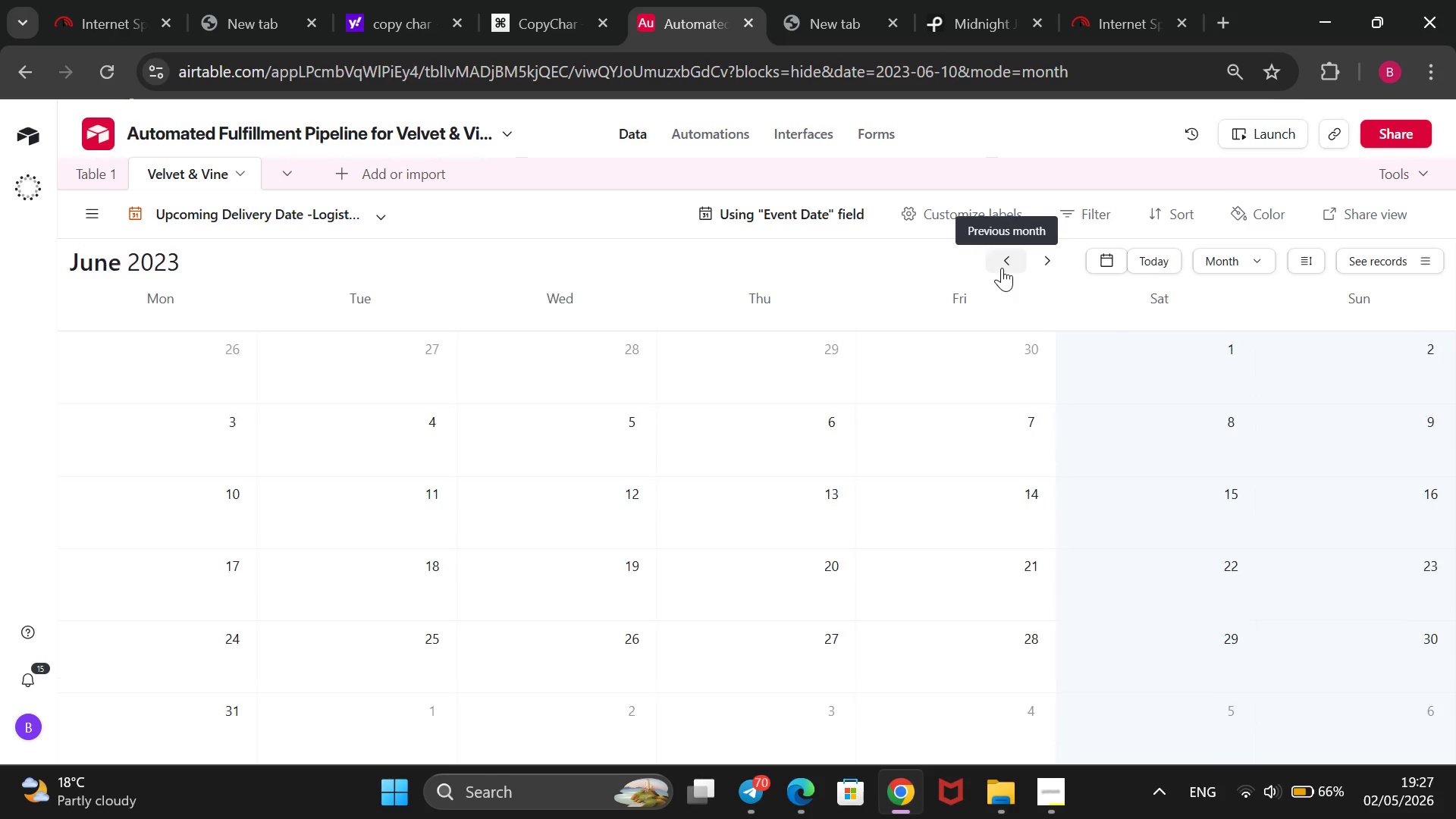 
triple_click([1002, 268])
 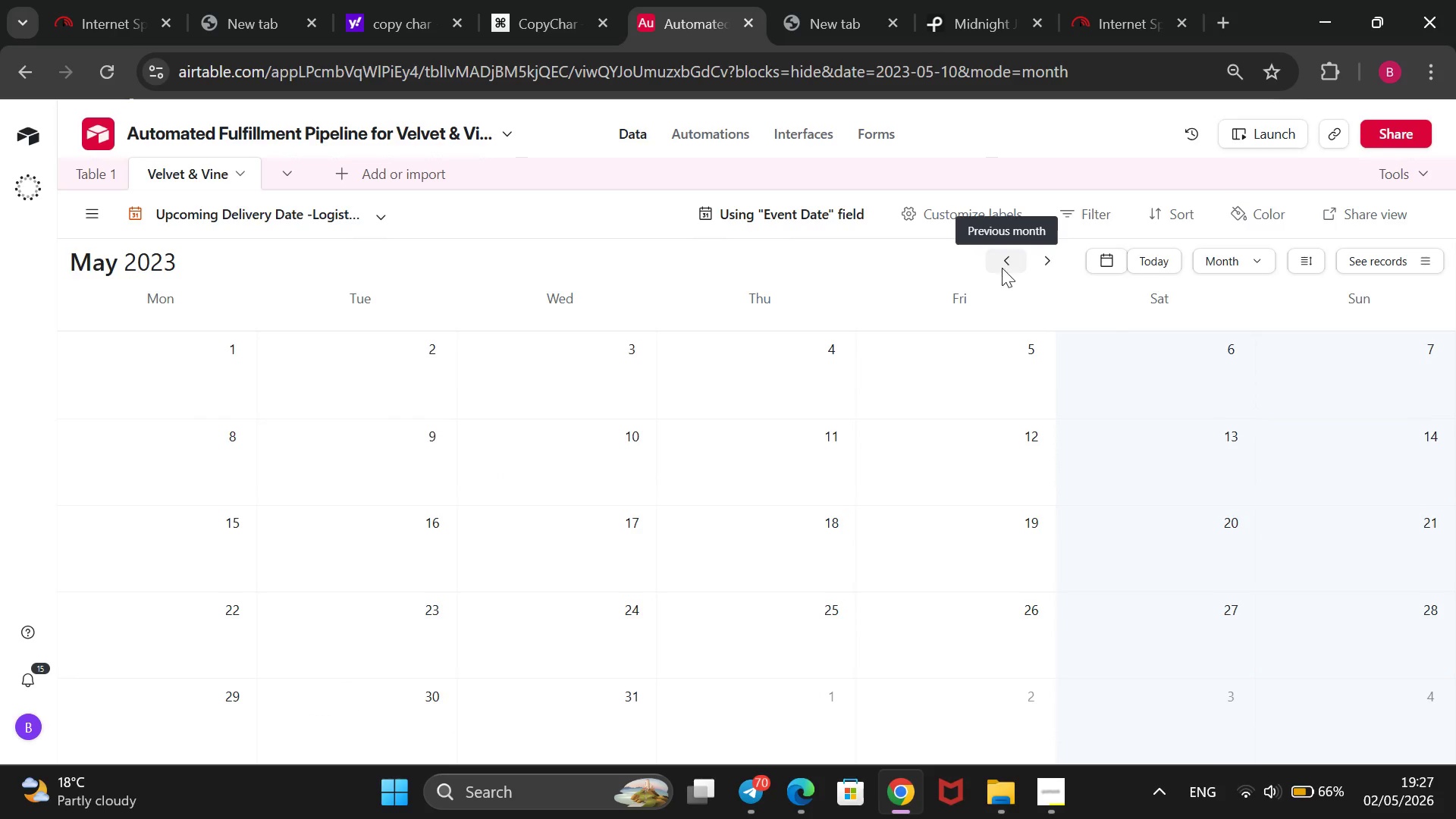 
double_click([1002, 268])
 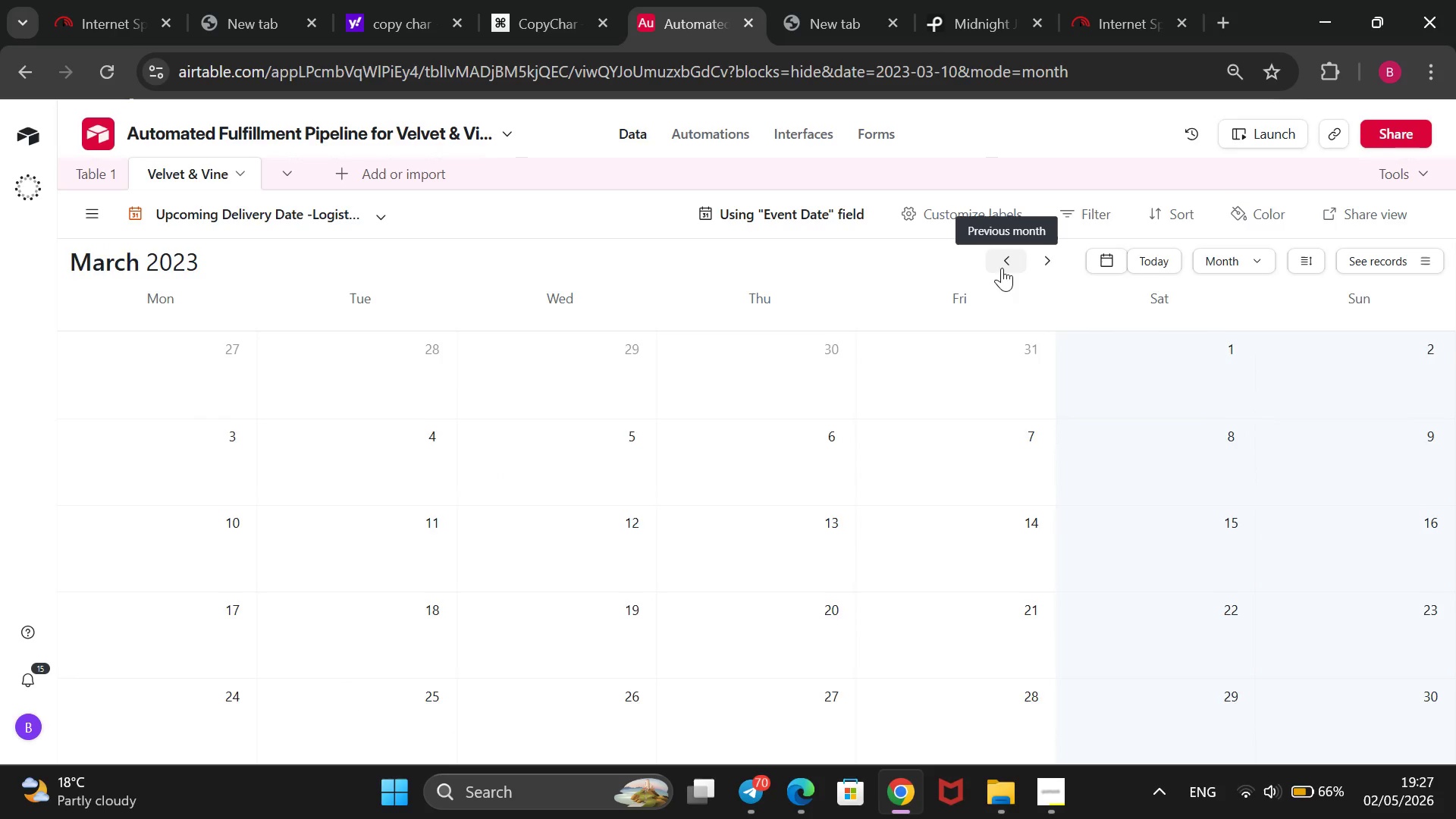 
triple_click([1002, 268])
 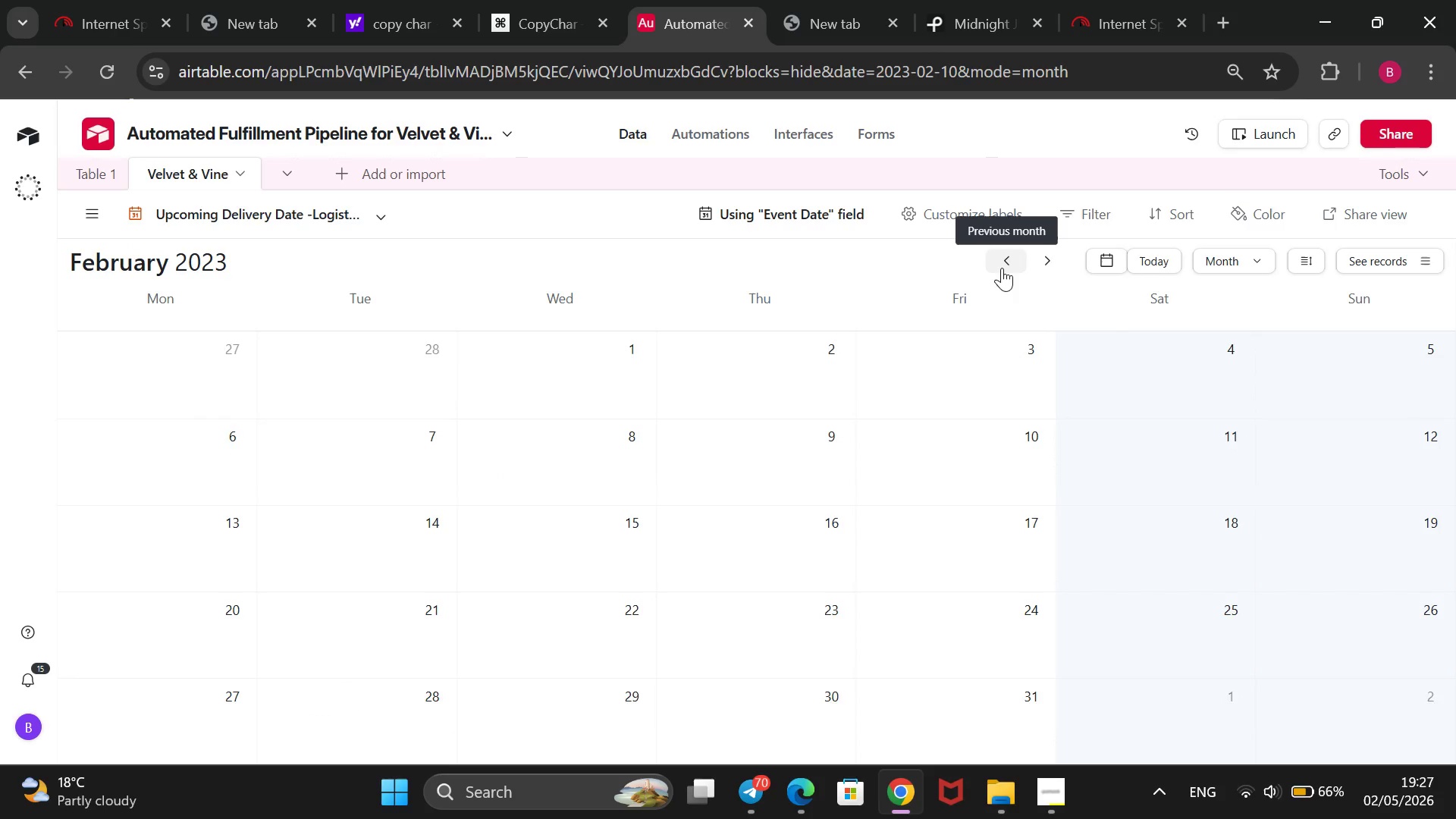 
triple_click([1002, 268])
 